 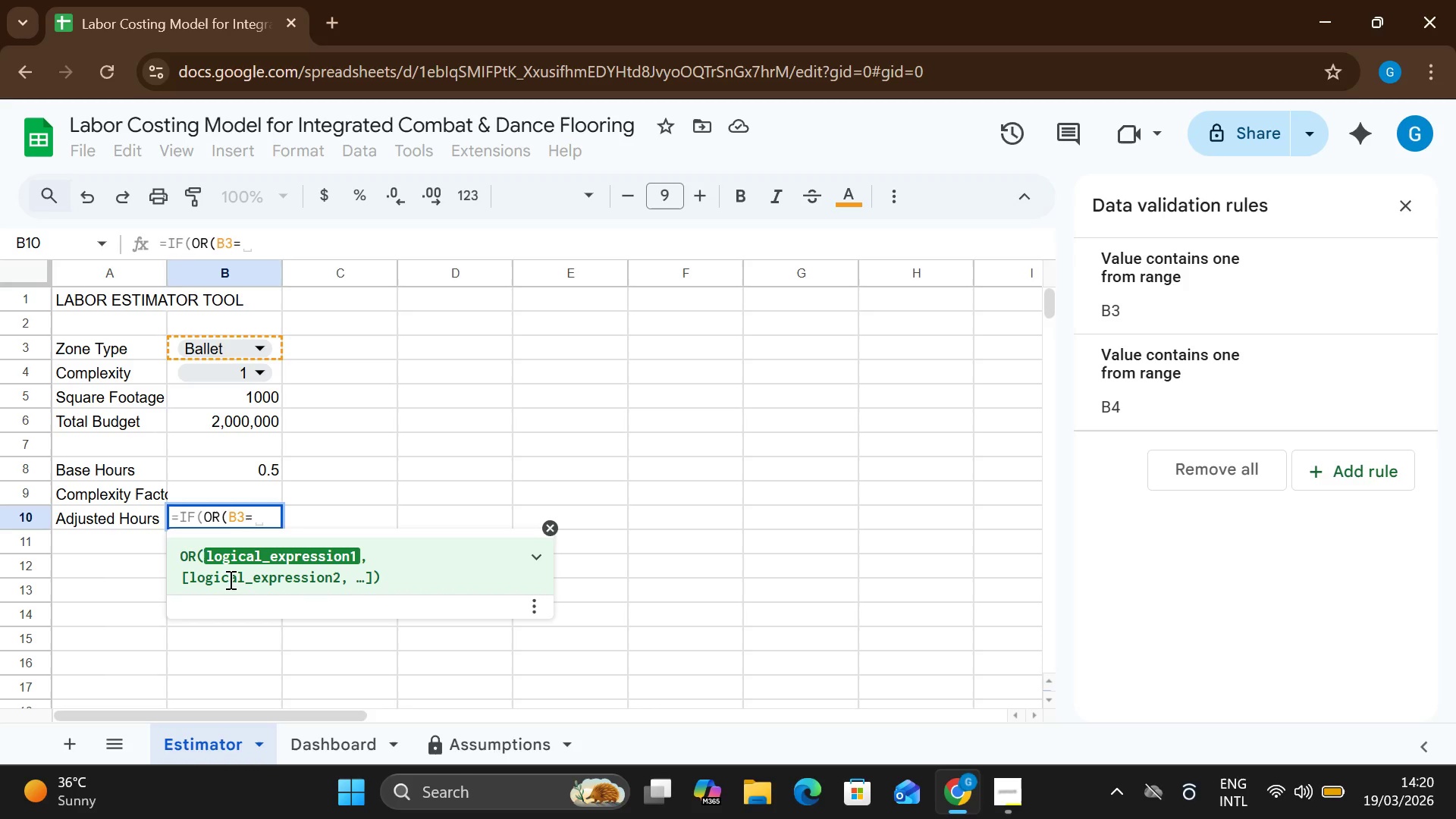 
key(Shift+Quote)
 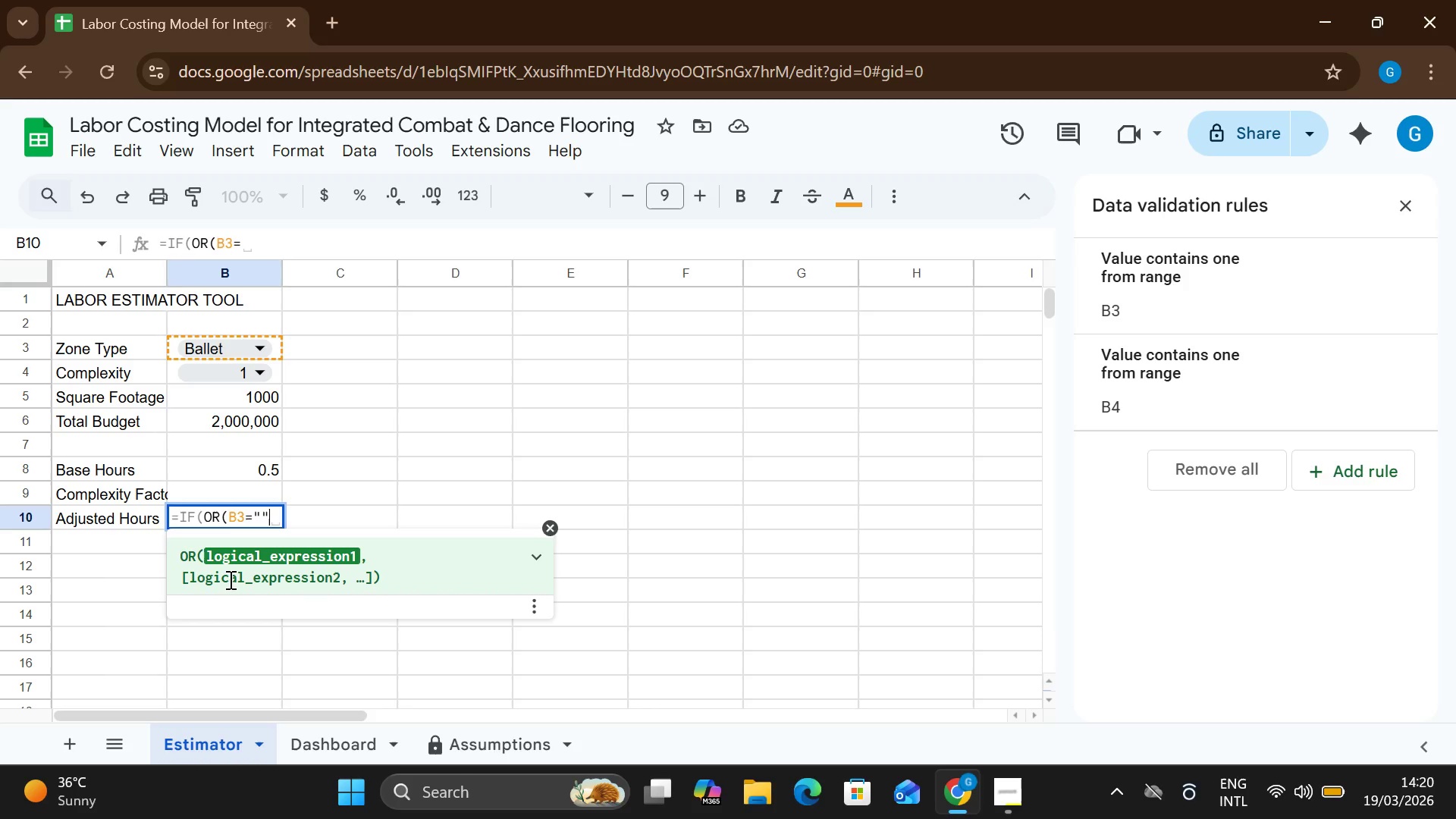 
key(Shift+Quote)
 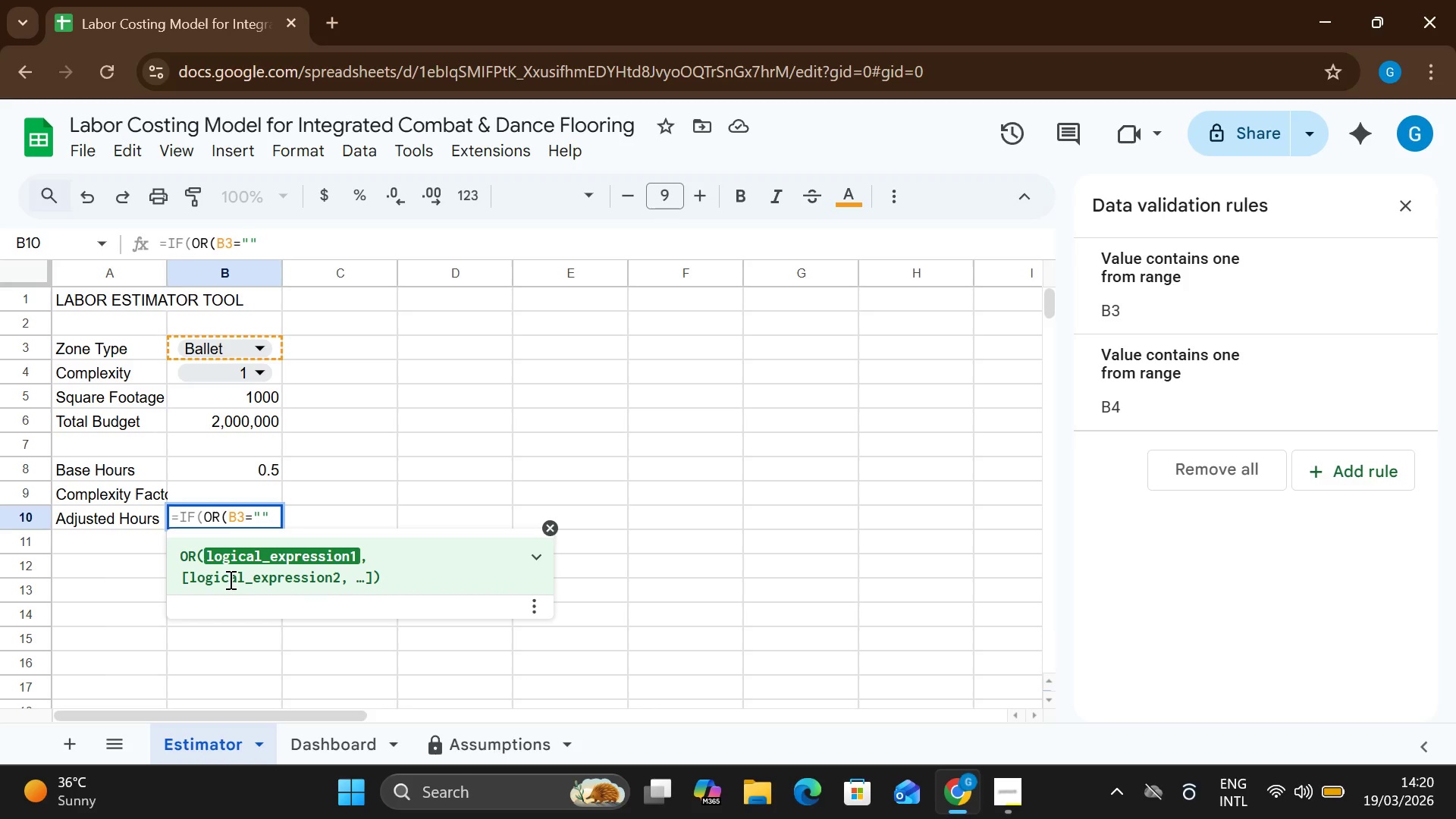 
key(ArrowLeft)
 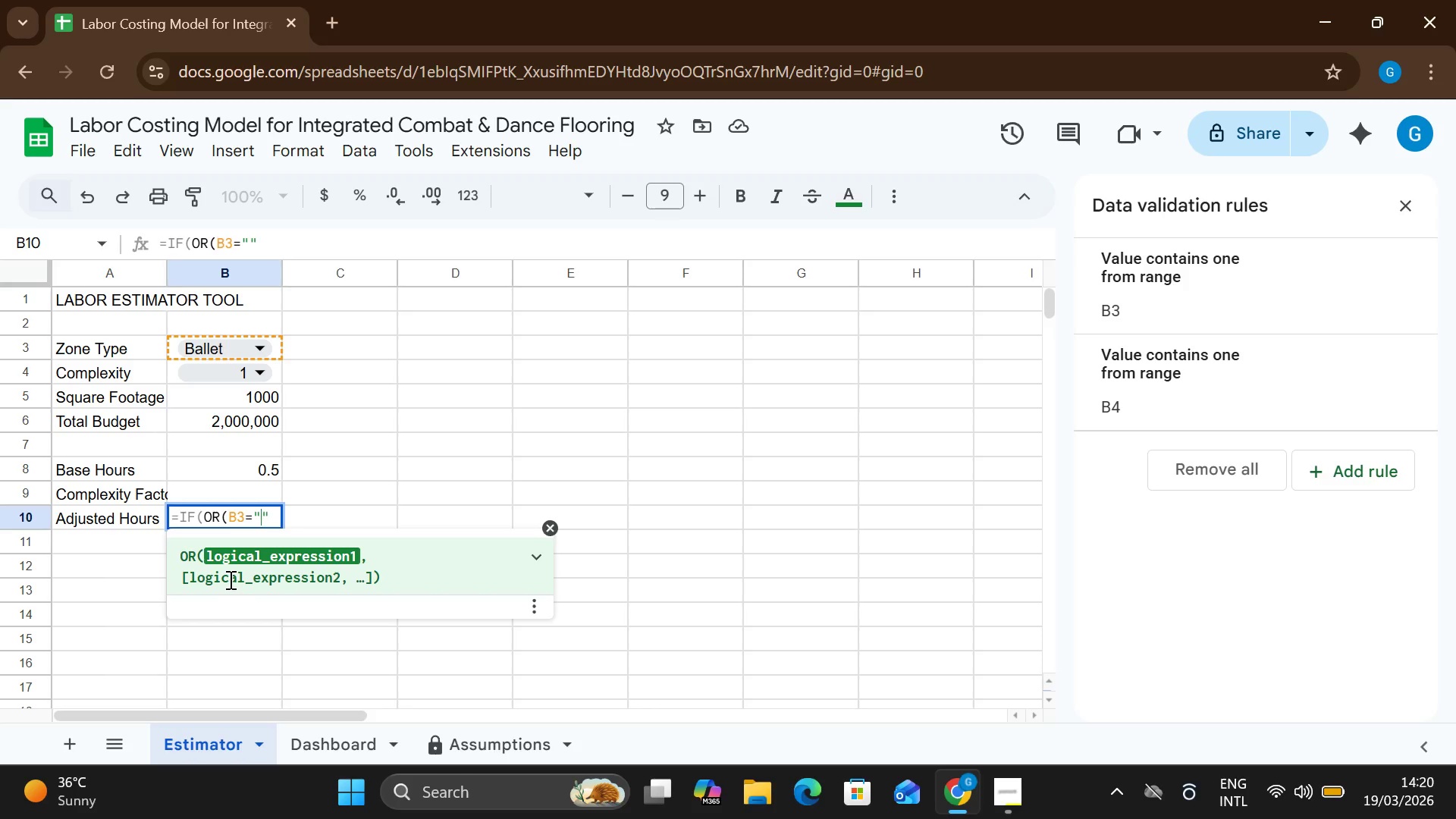 
type(Ballet)
 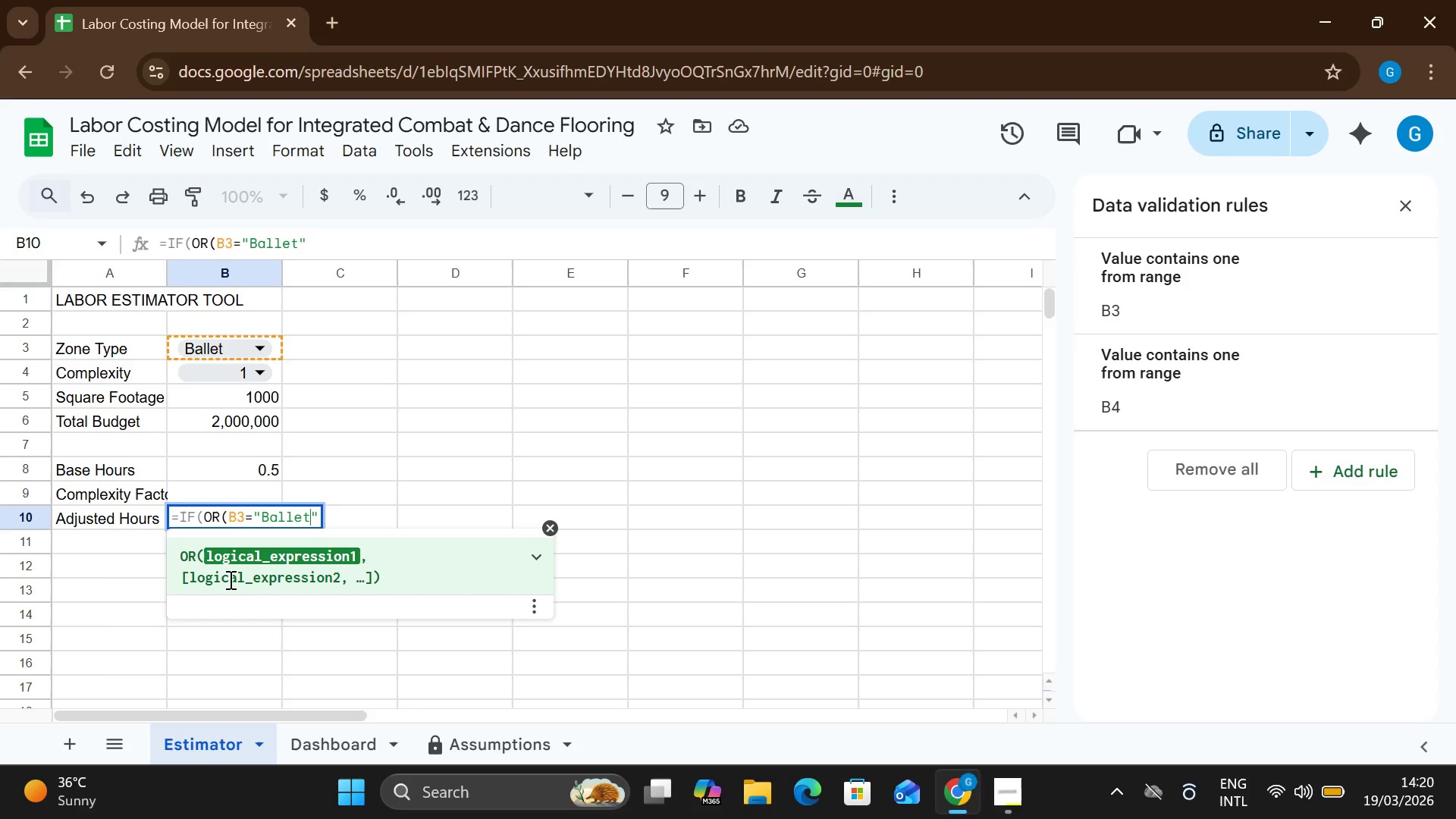 
key(ArrowRight)
 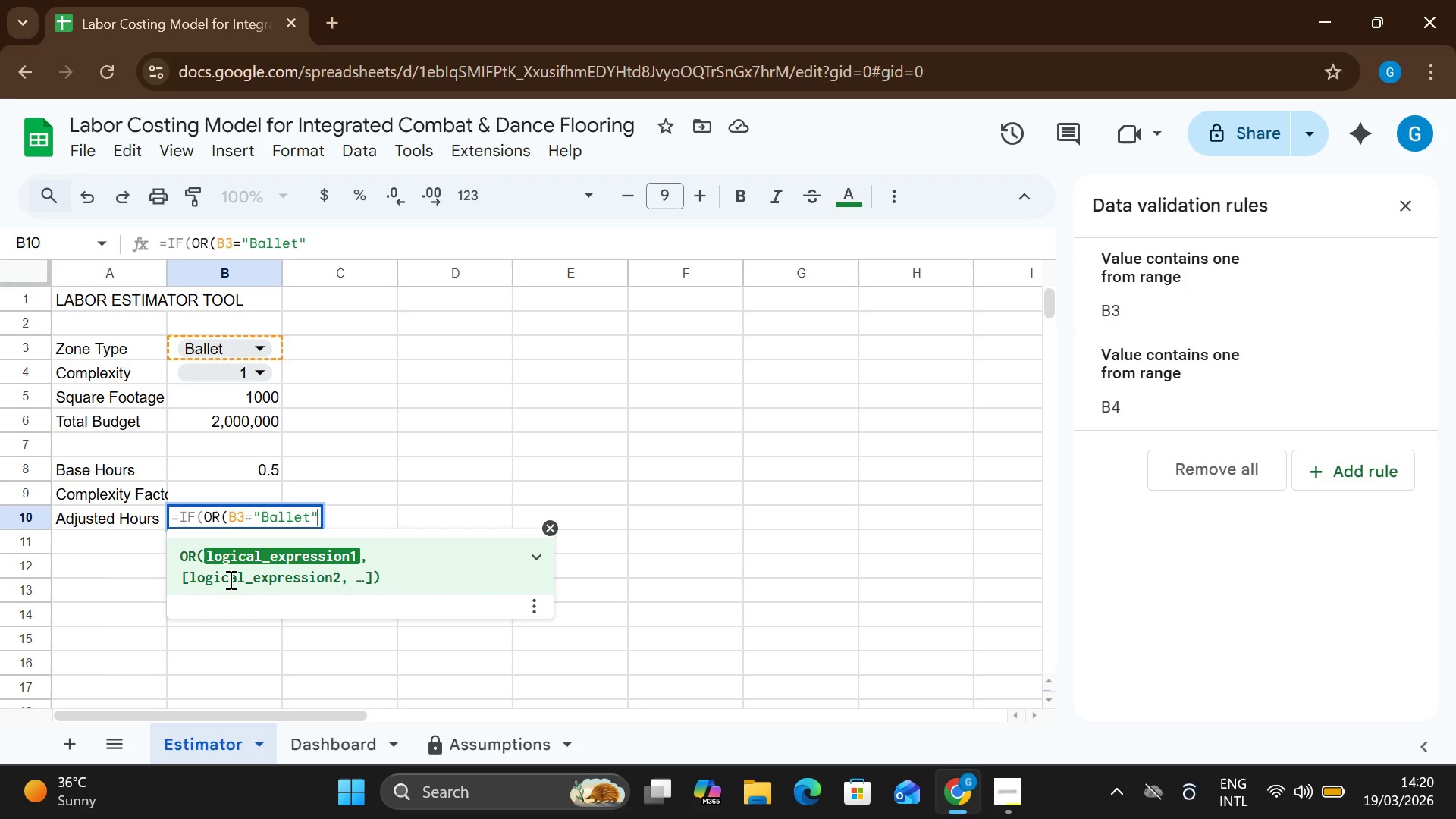 
key(Comma)
 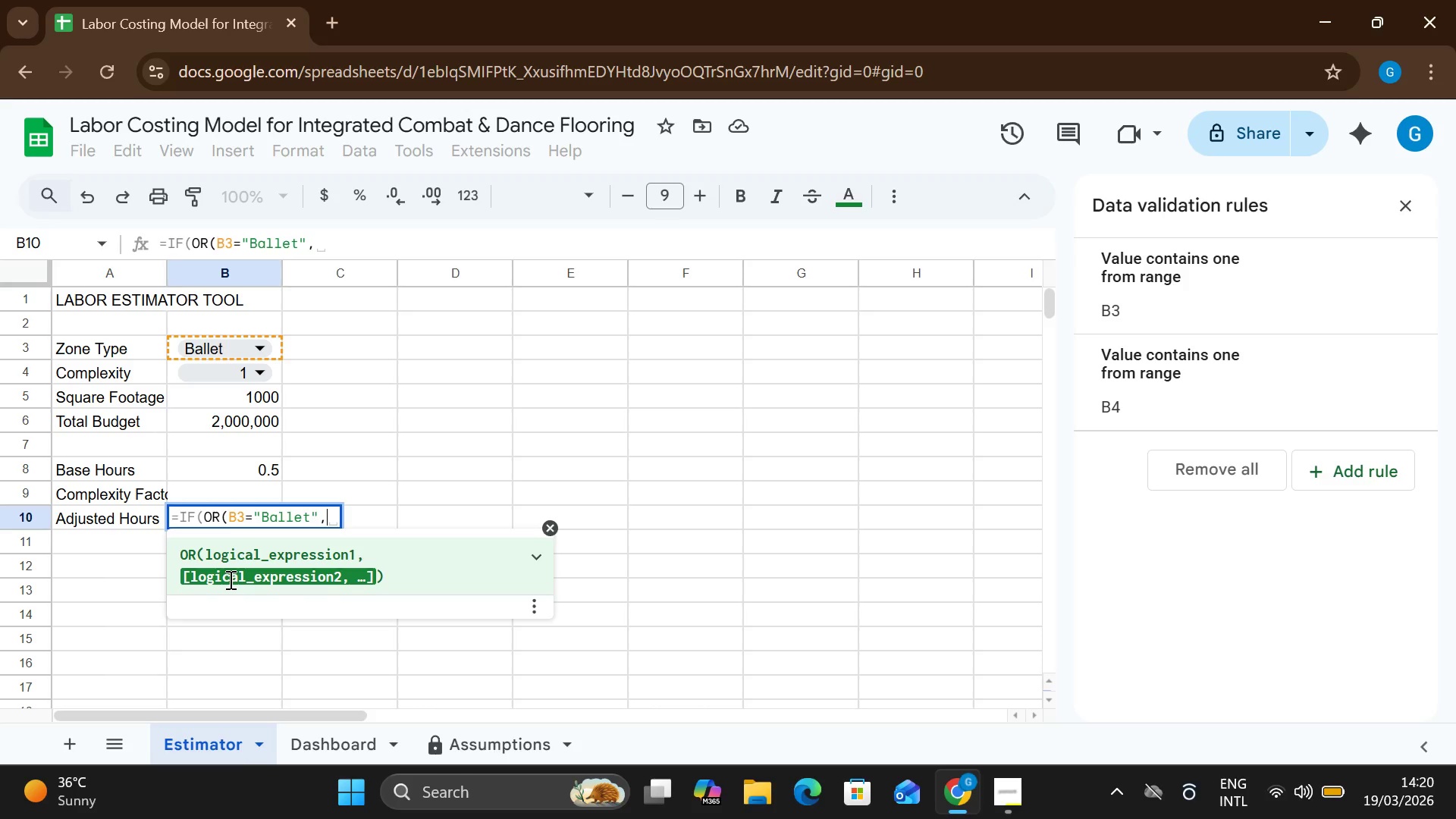 
key(Space)
 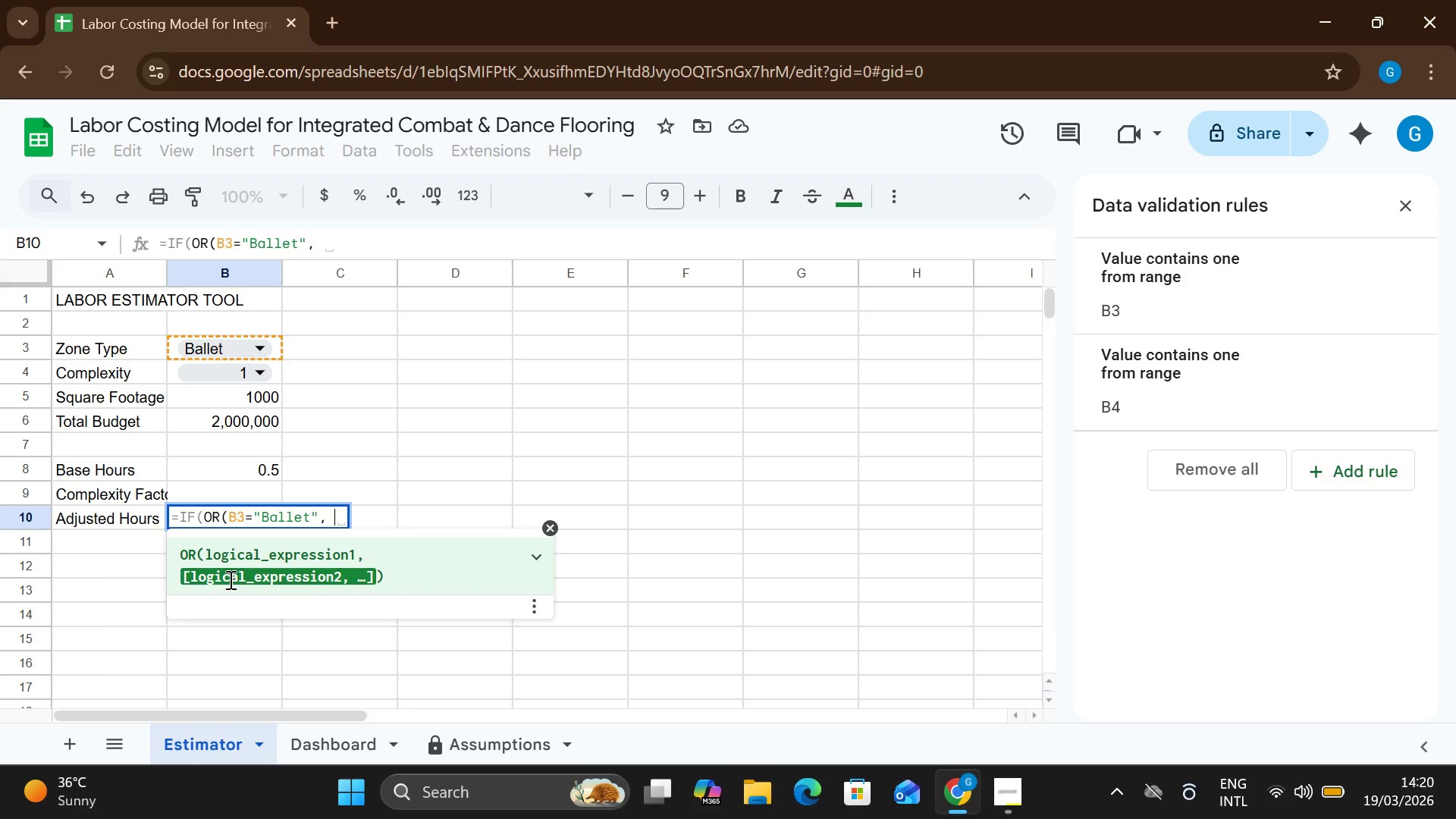 
key(CapsLock)
 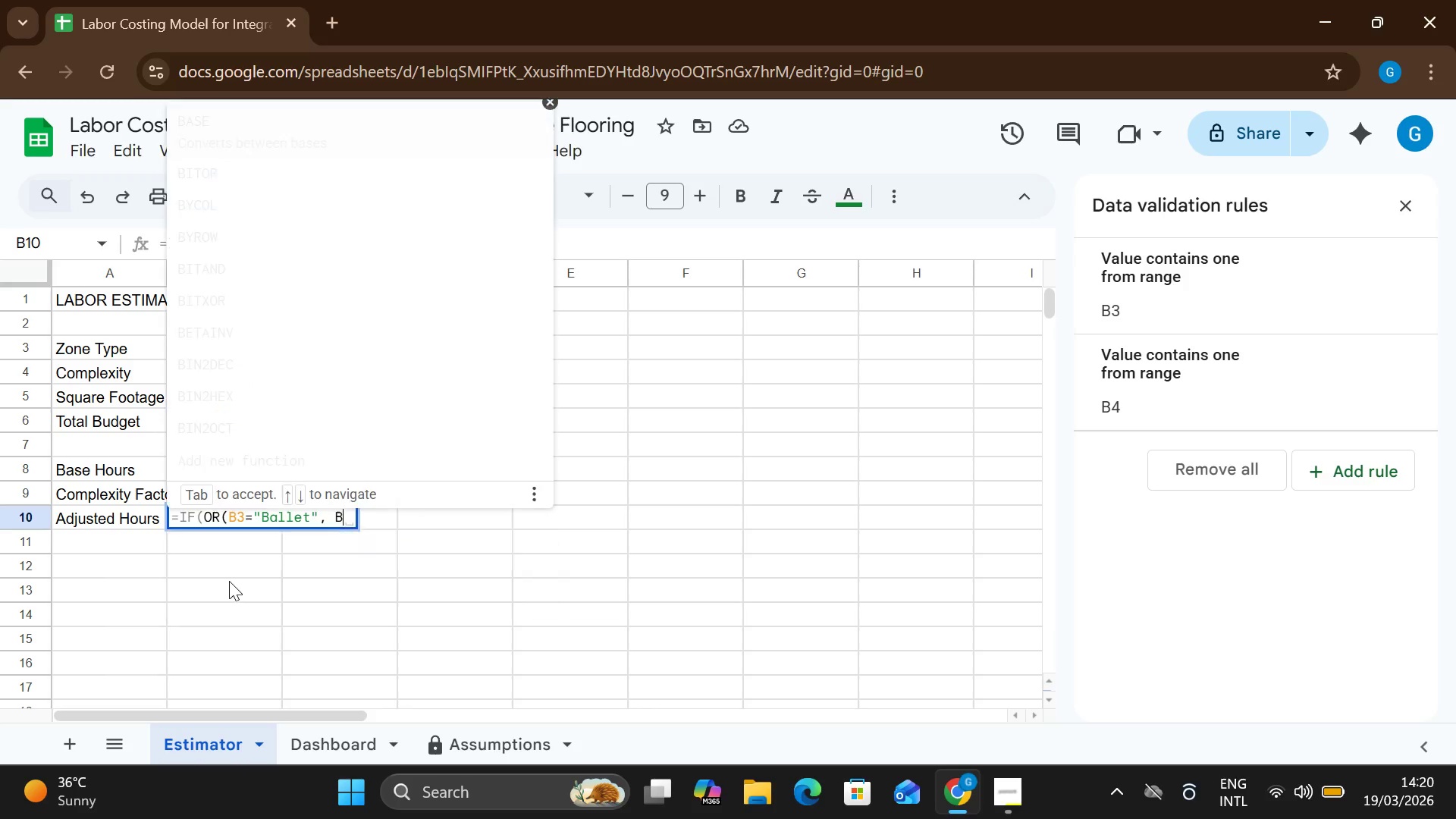 
key(B)
 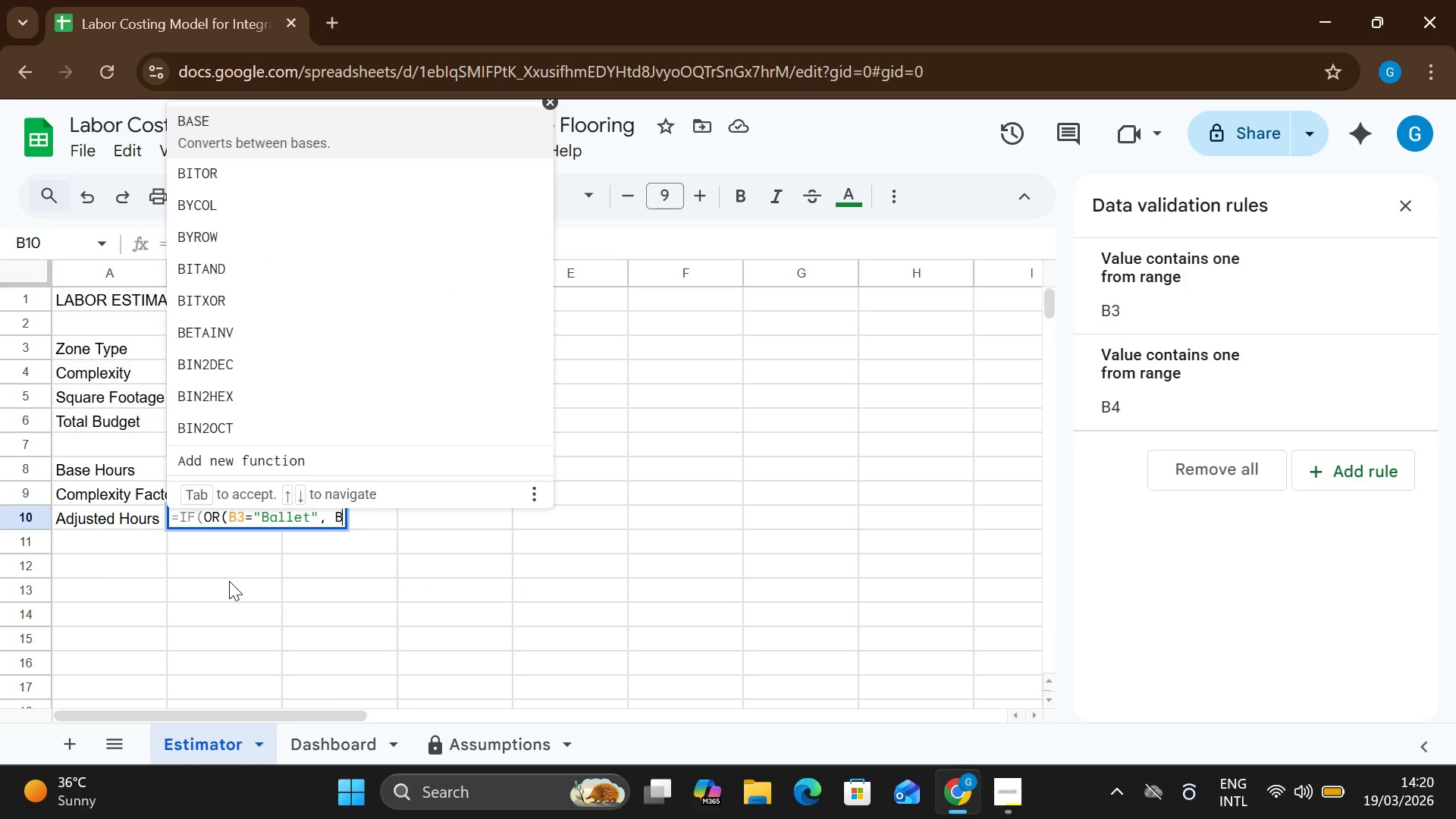 
key(CapsLock)
 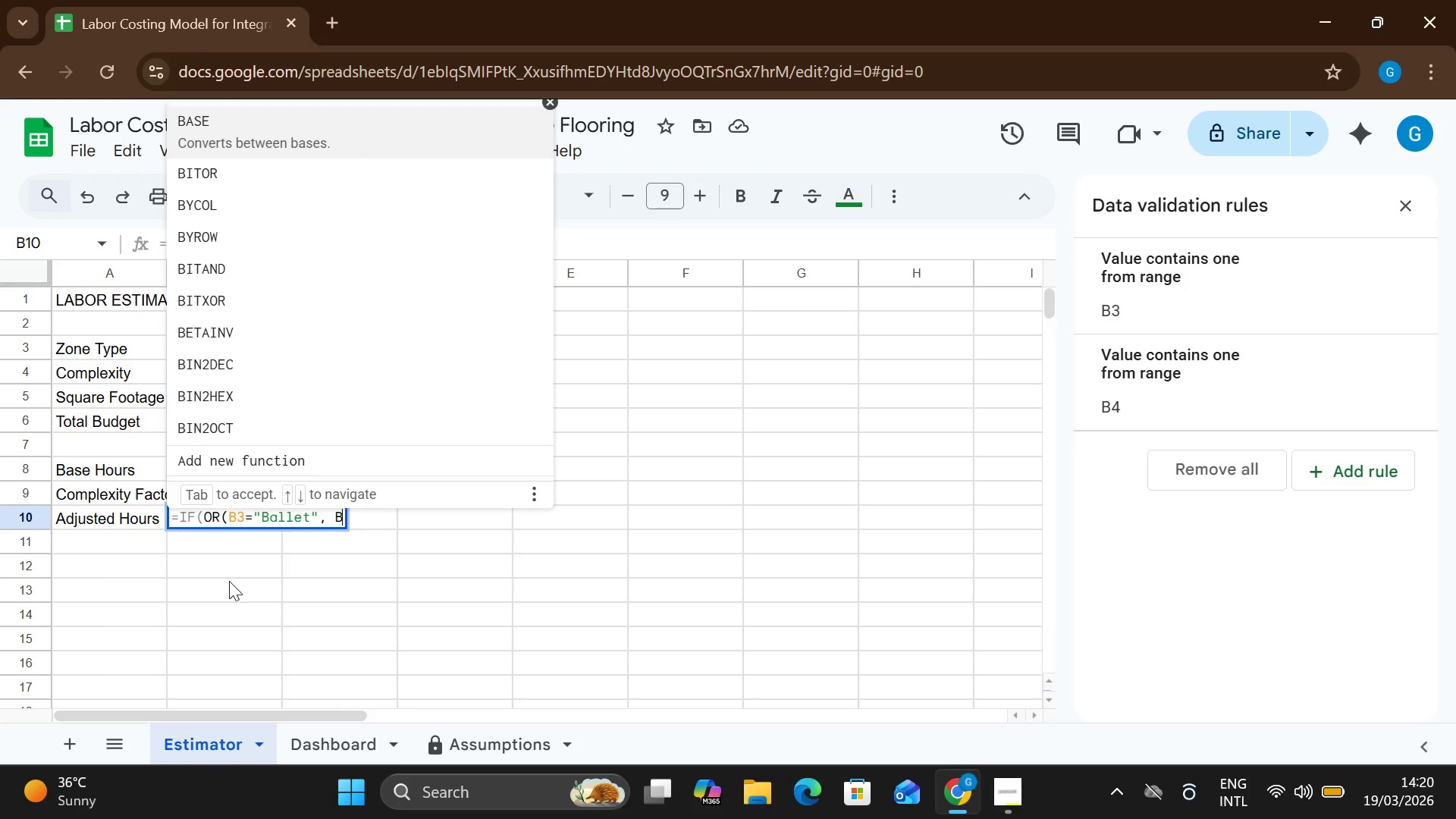 
key(3)
 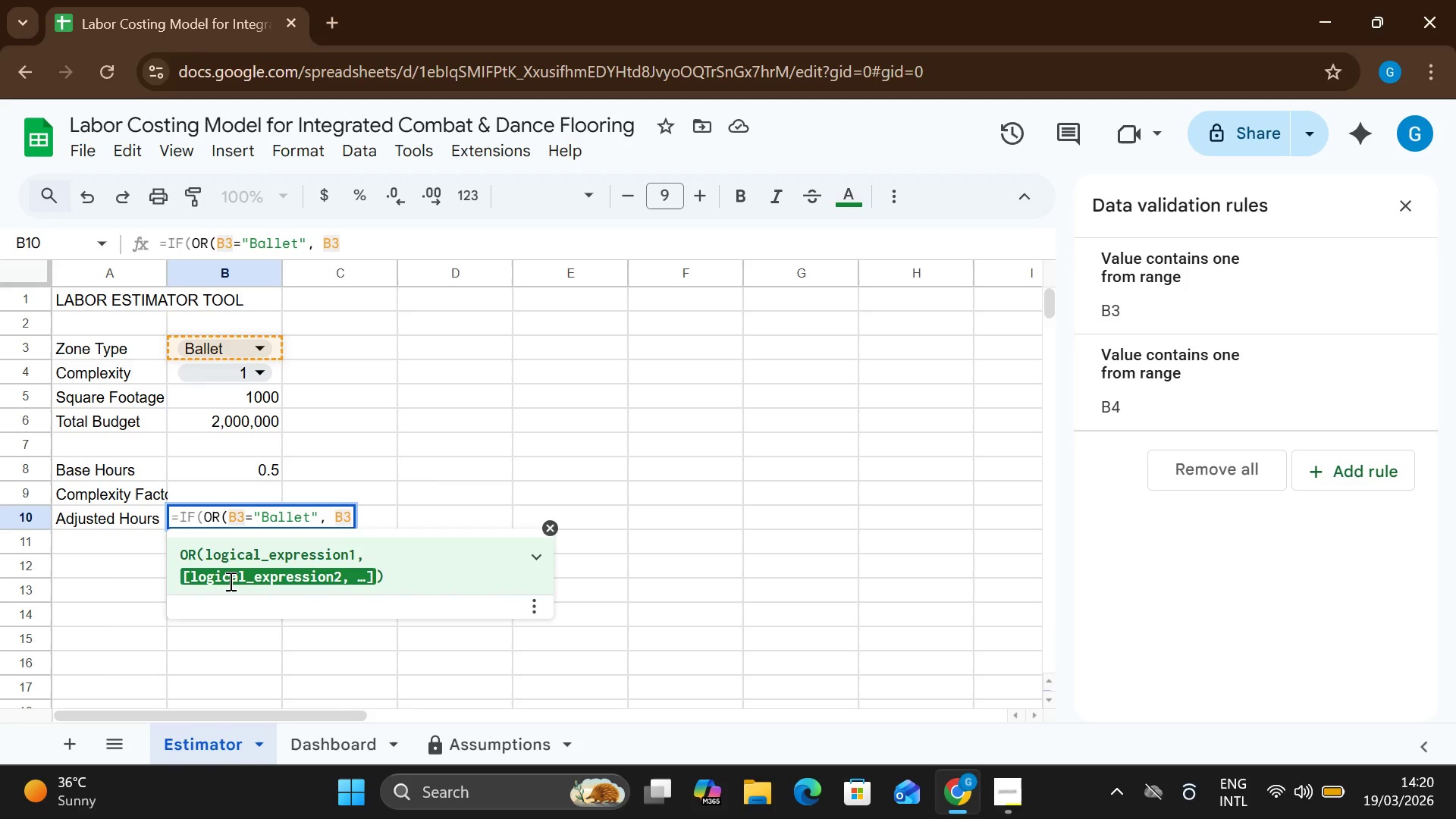 
key(Shift+Equal)
 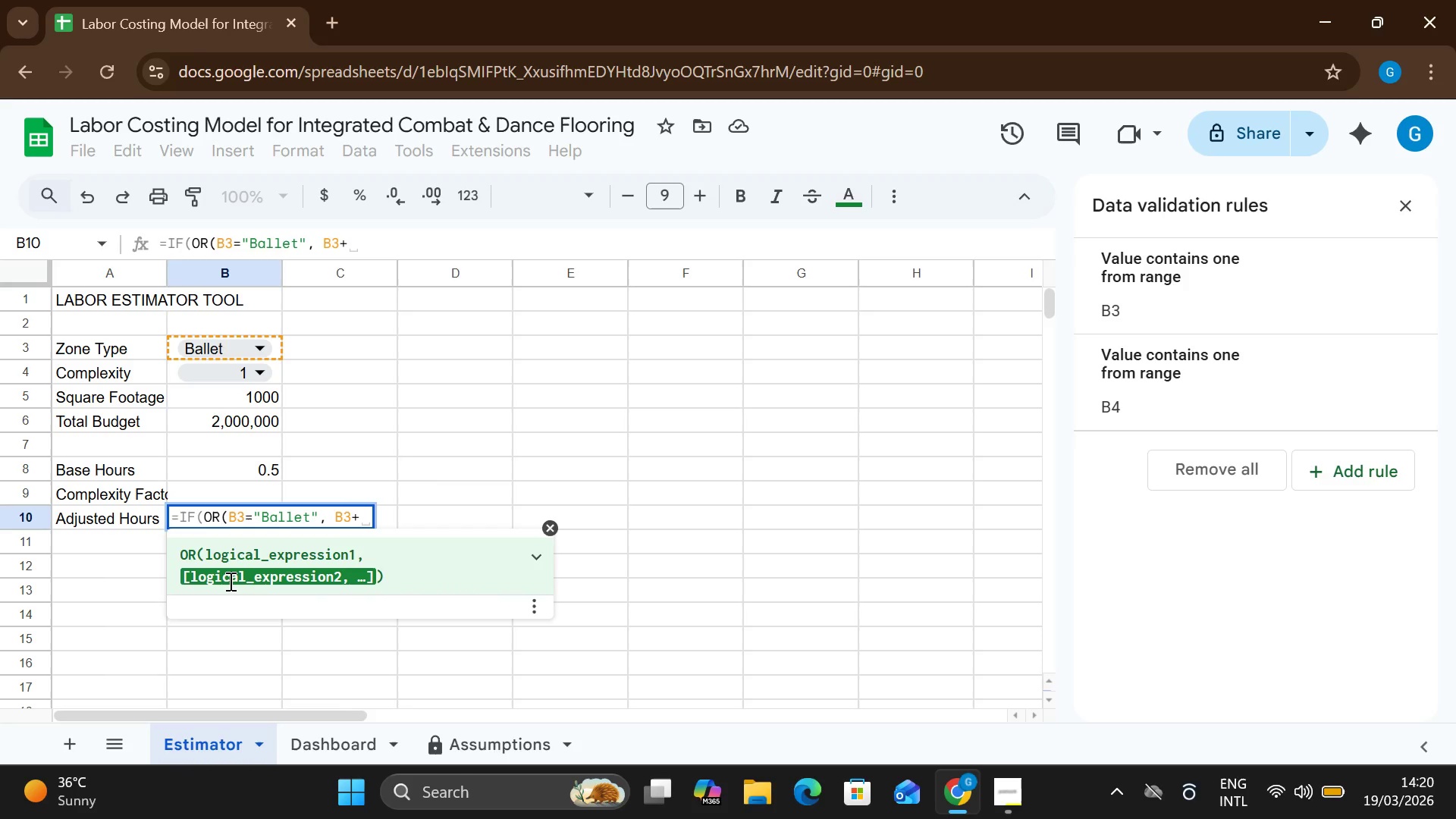 
key(Backspace)
 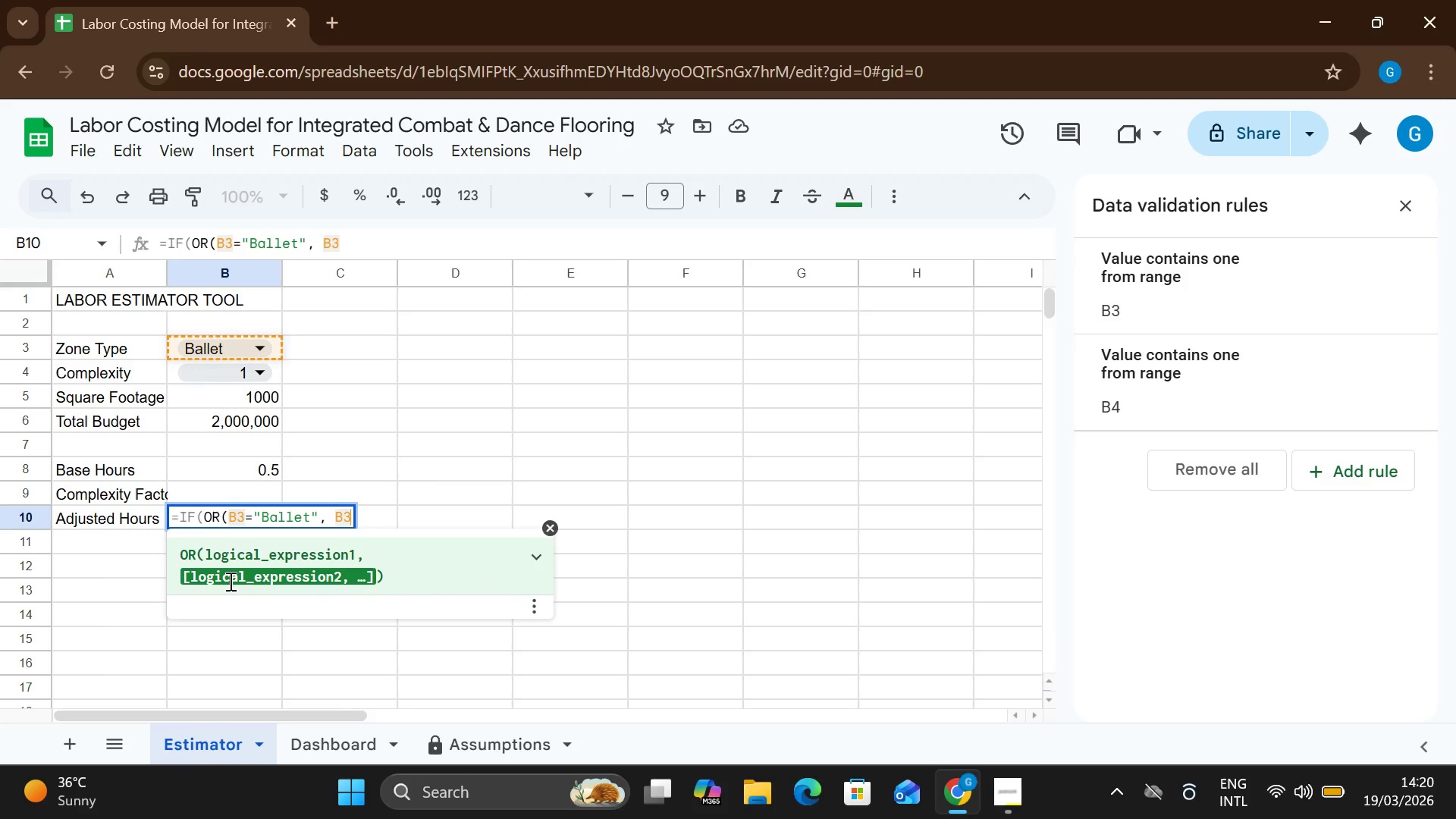 
key(Equal)
 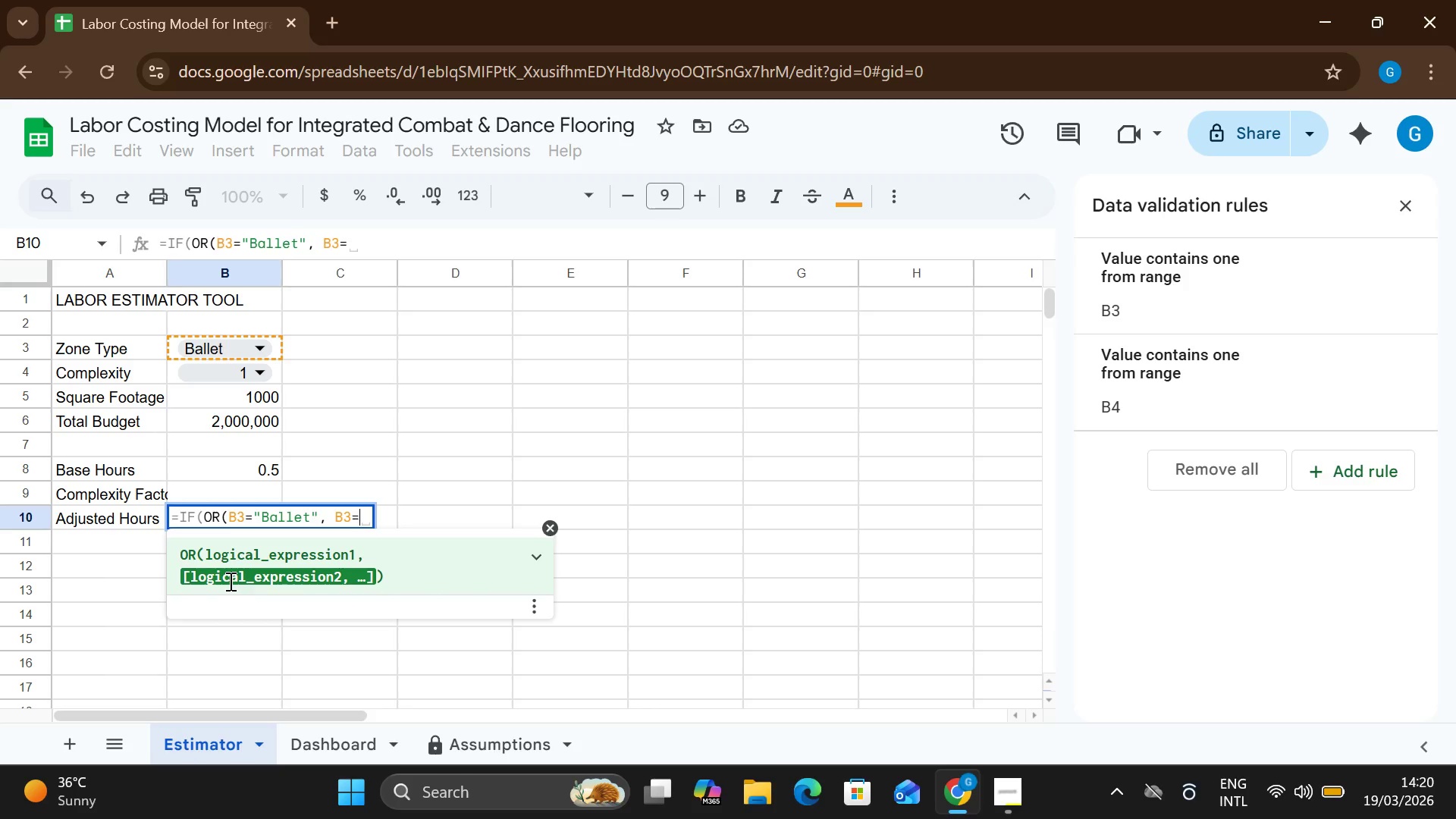 
key(Shift+Quote)
 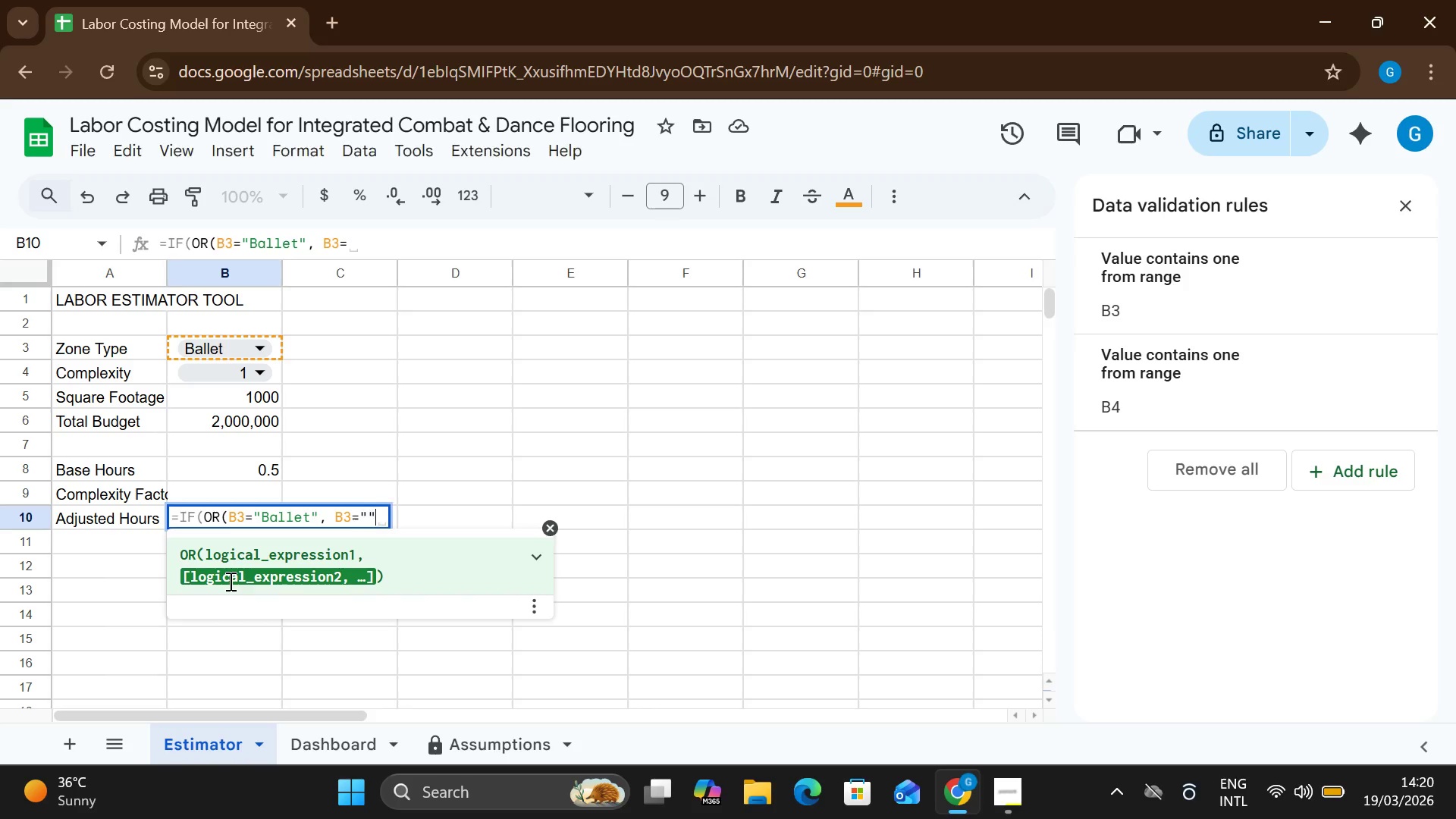 
key(Shift+Quote)
 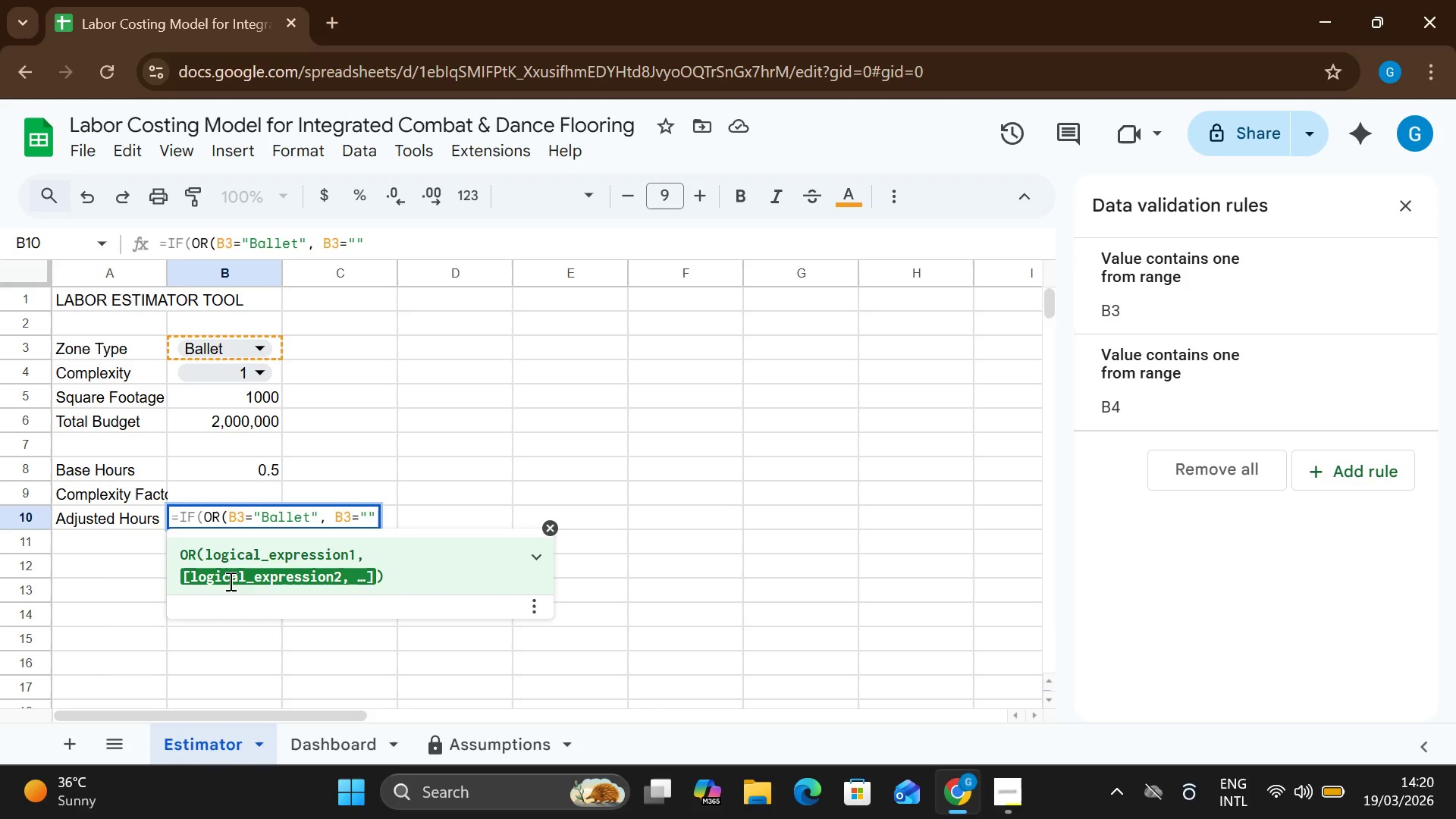 
key(ArrowLeft)
 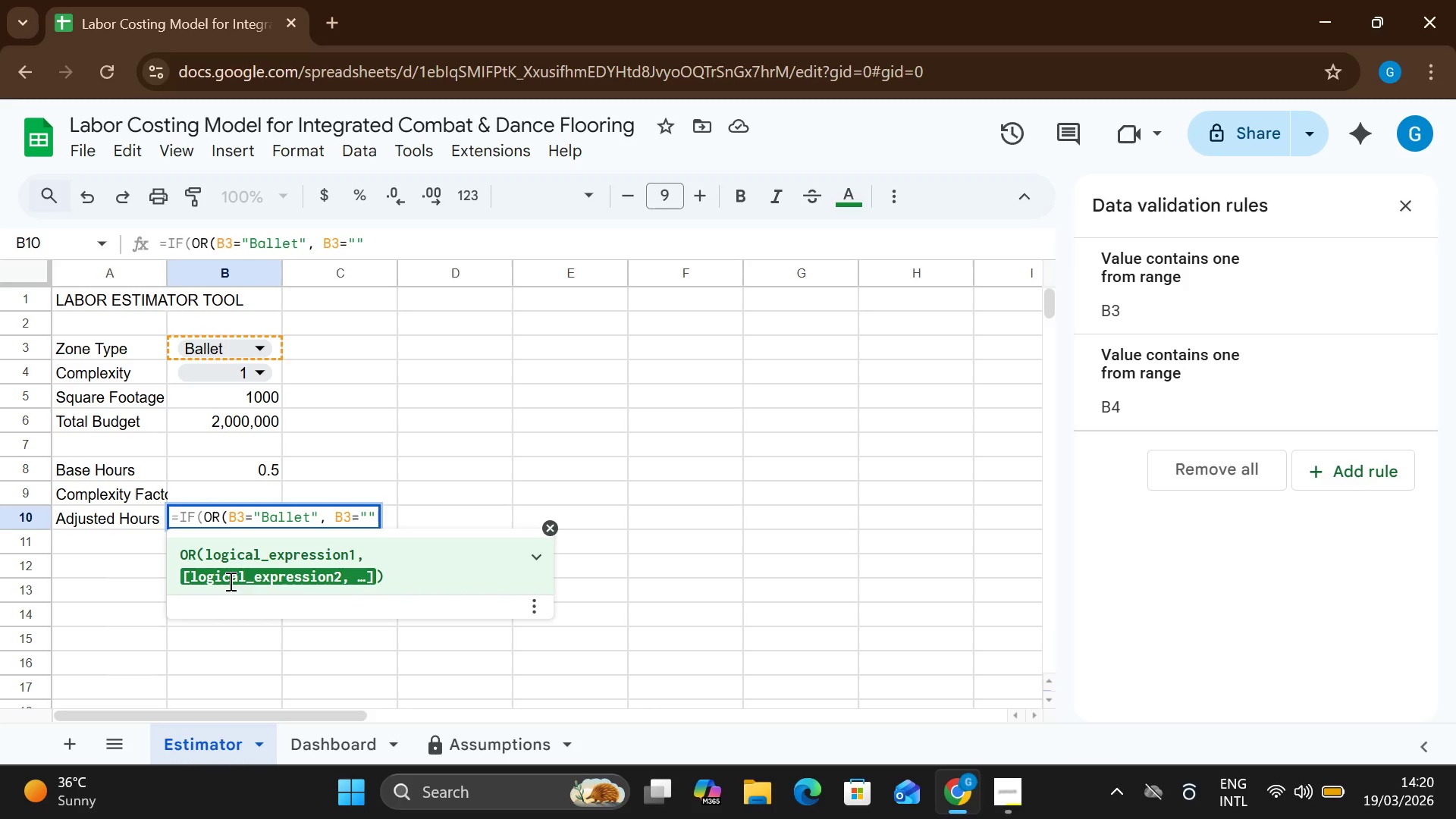 
type(Hip Hop)
 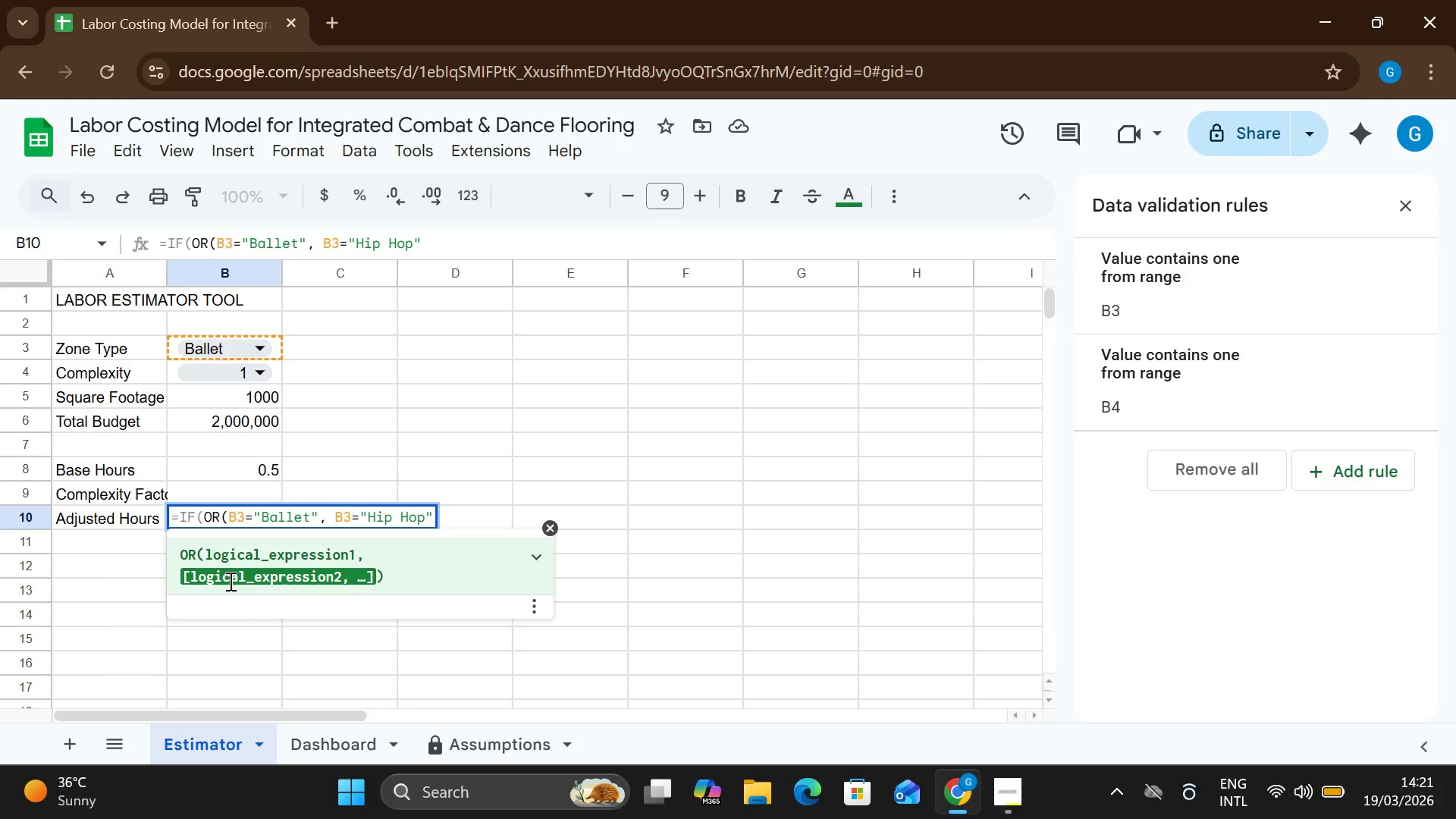 
key(ArrowRight)
 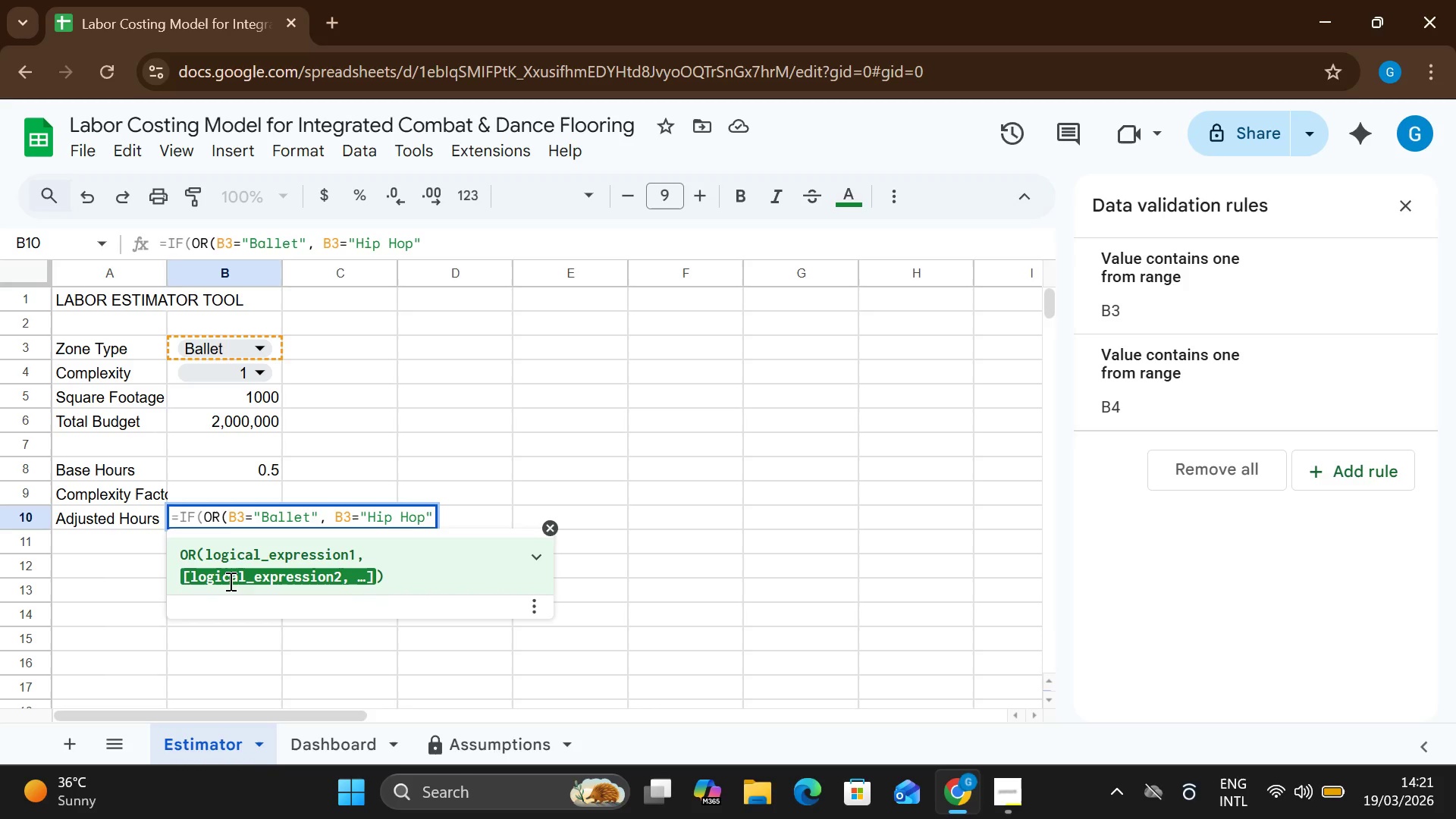 
key(Shift+0)
 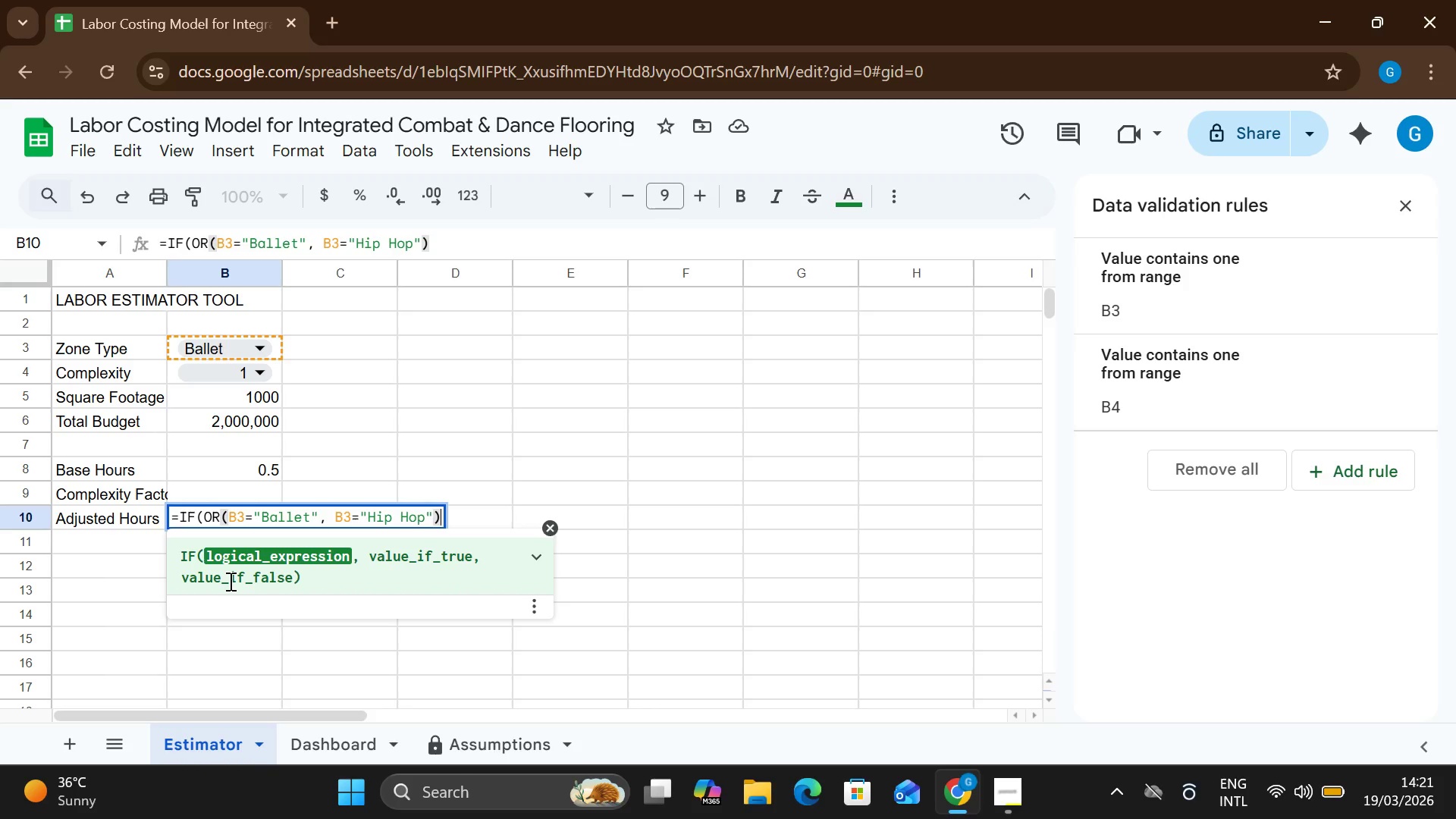 
key(Comma)
 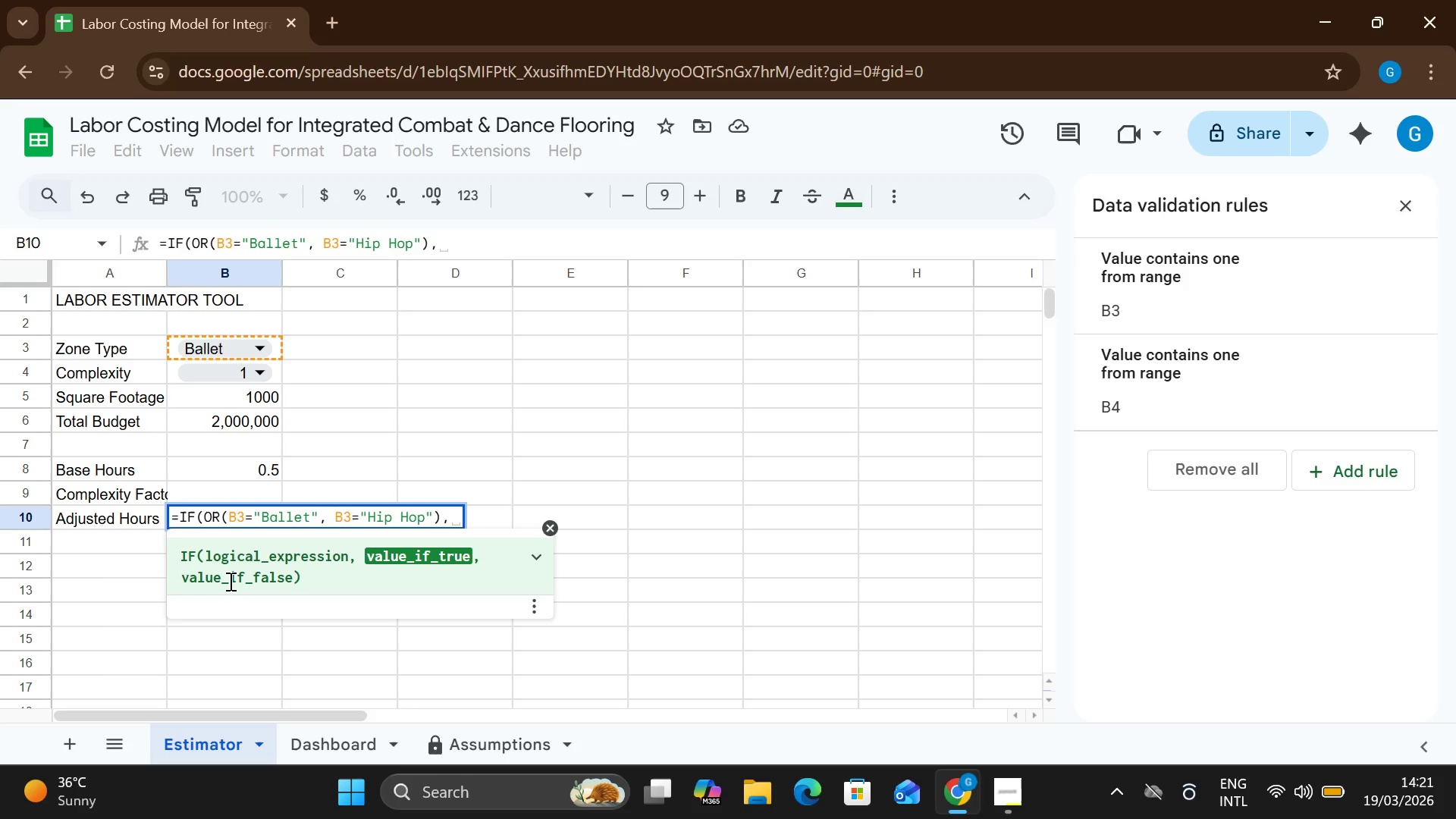 
key(CapsLock)
 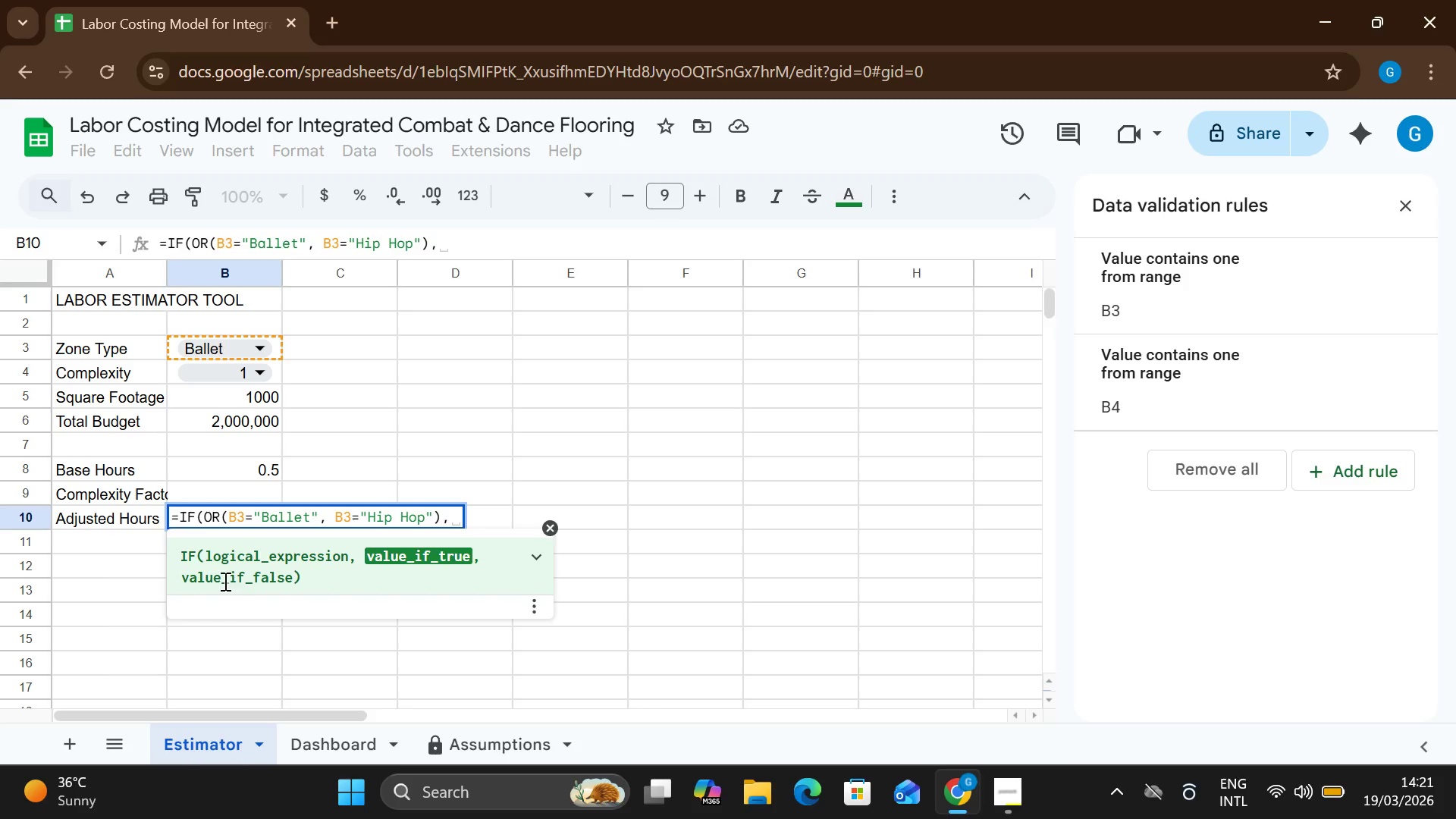 
key(B)
 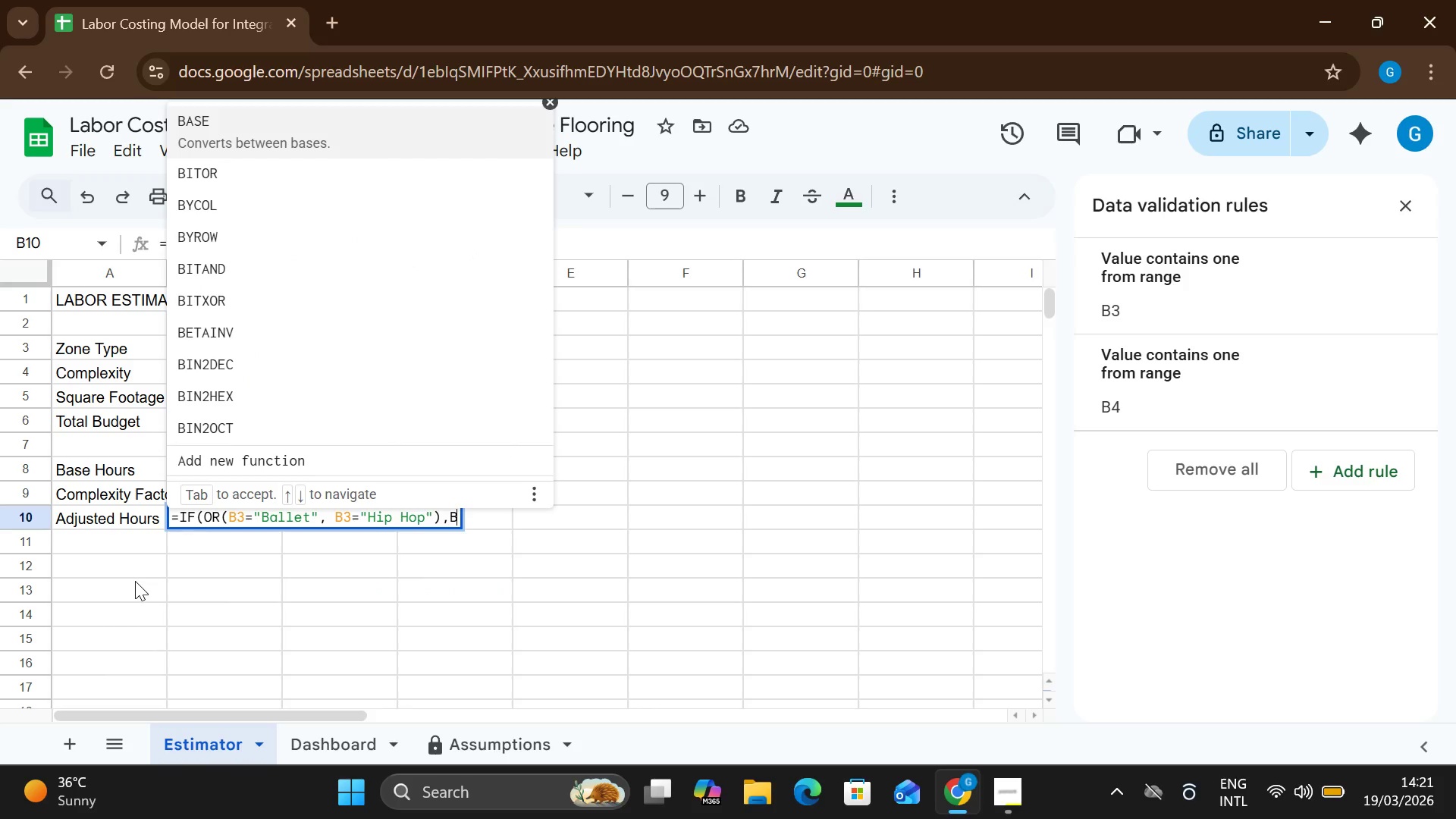 
key(CapsLock)
 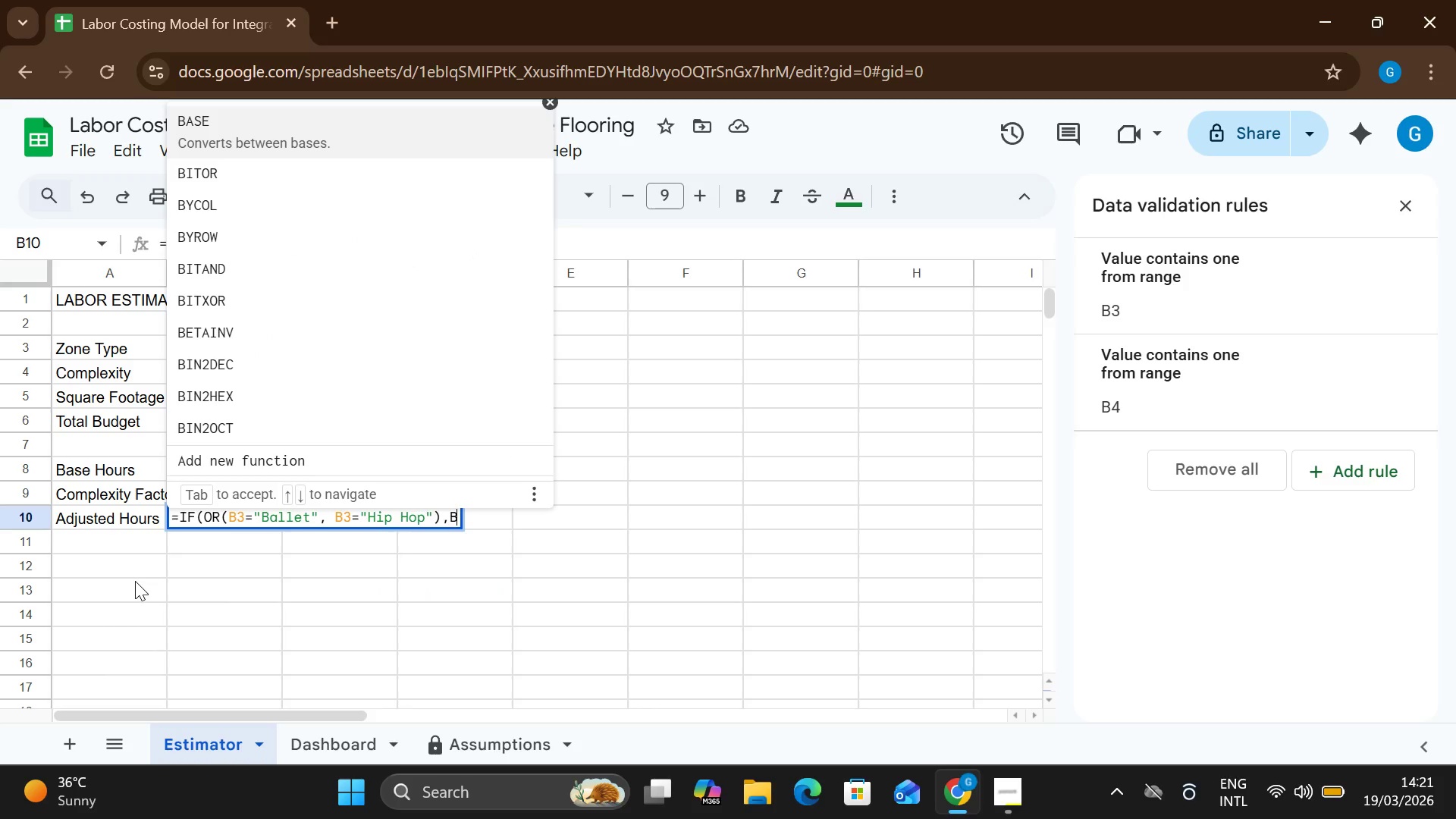 
key(8)
 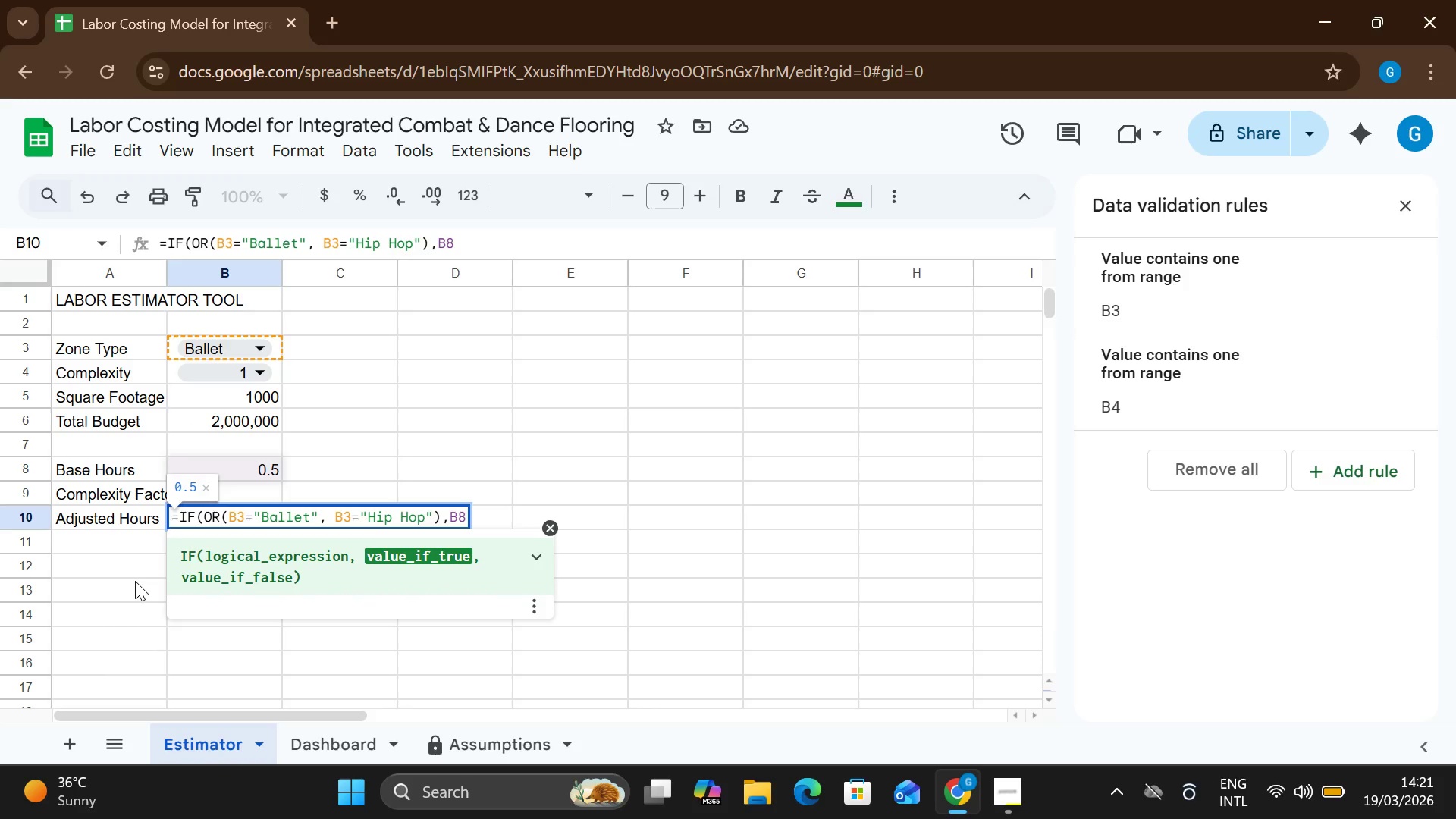 
hold_key(key=ShiftLeft, duration=1.5)
 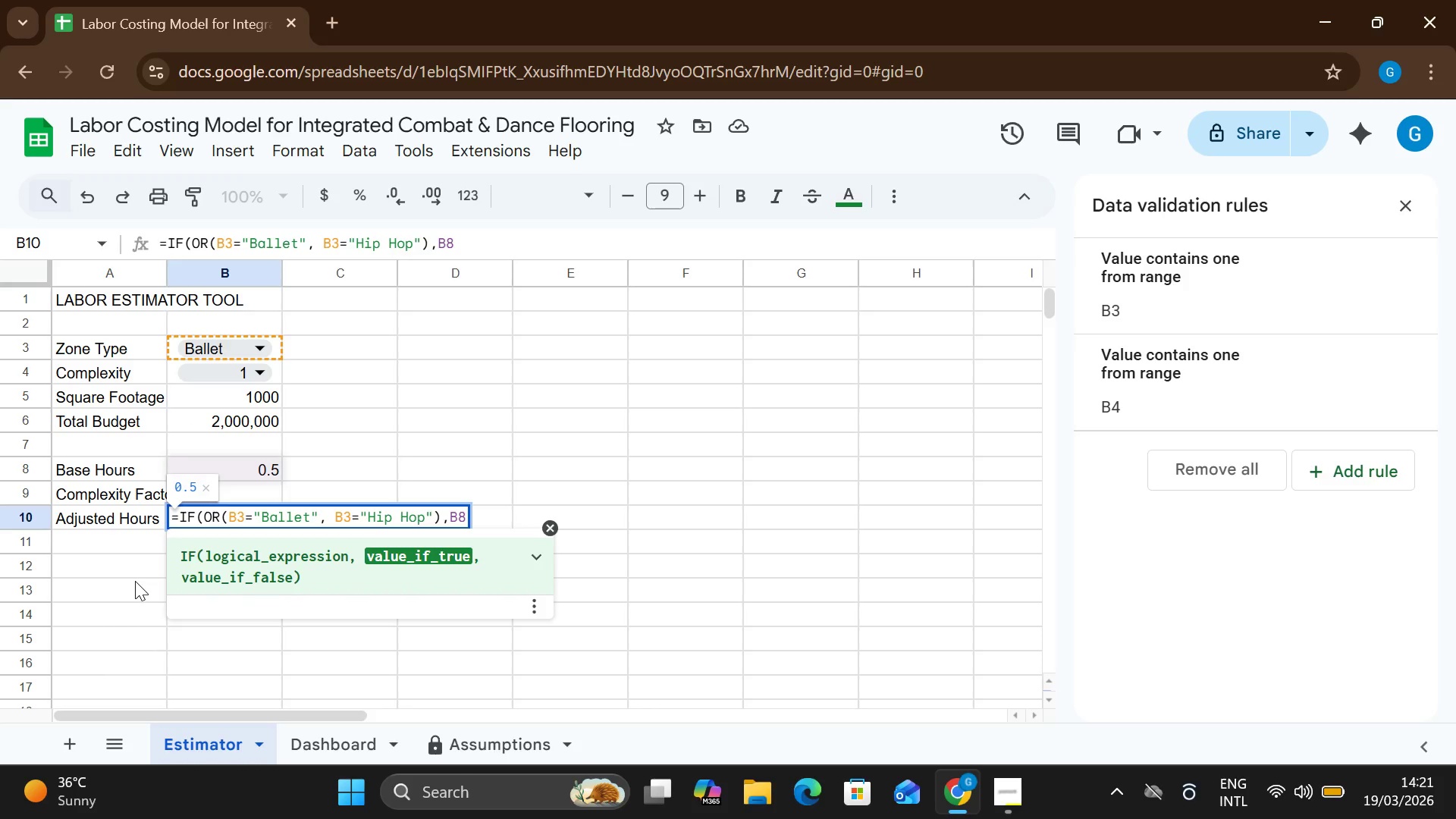 
hold_key(key=ShiftLeft, duration=1.5)
 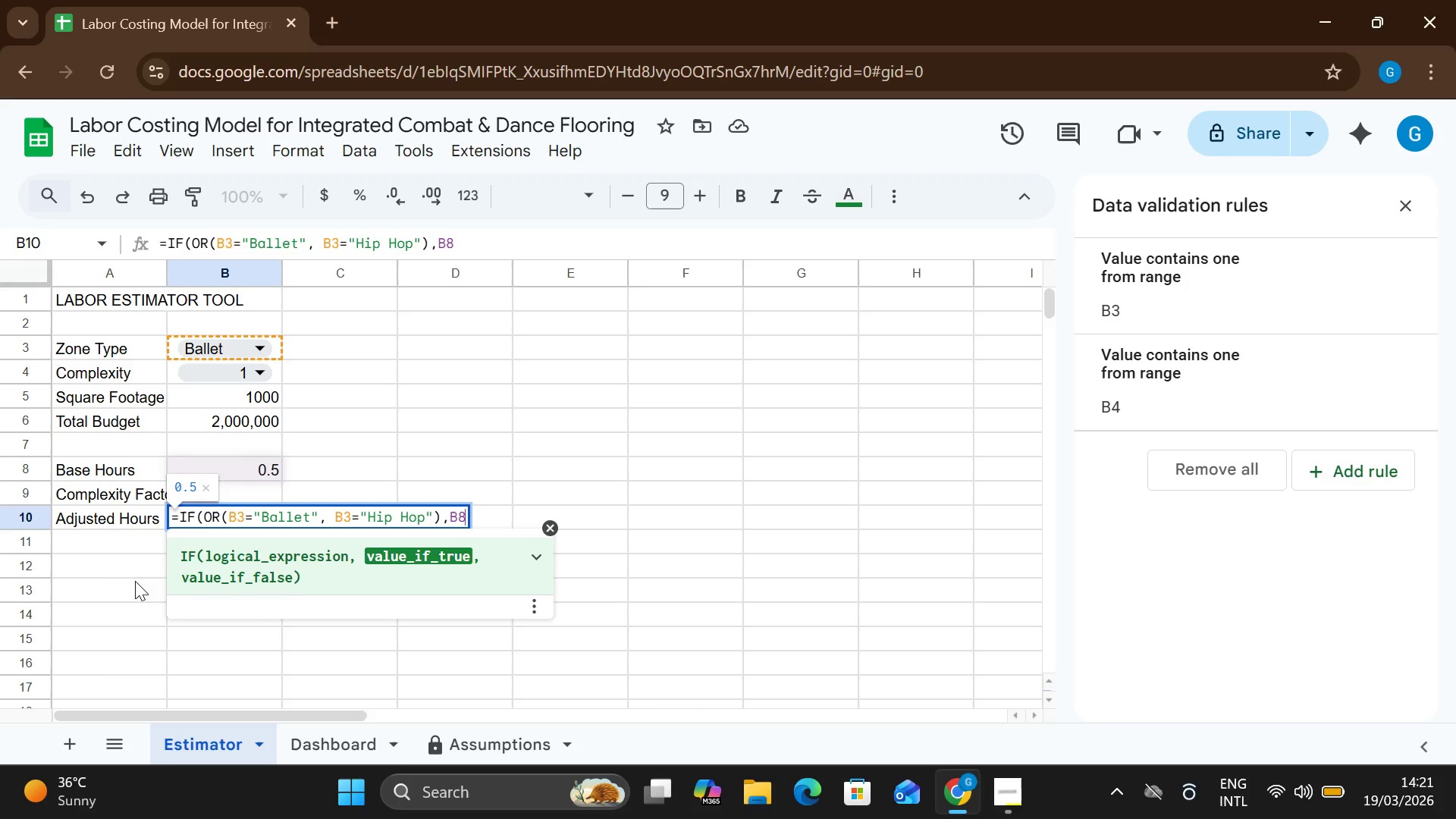 
hold_key(key=ShiftLeft, duration=1.52)
 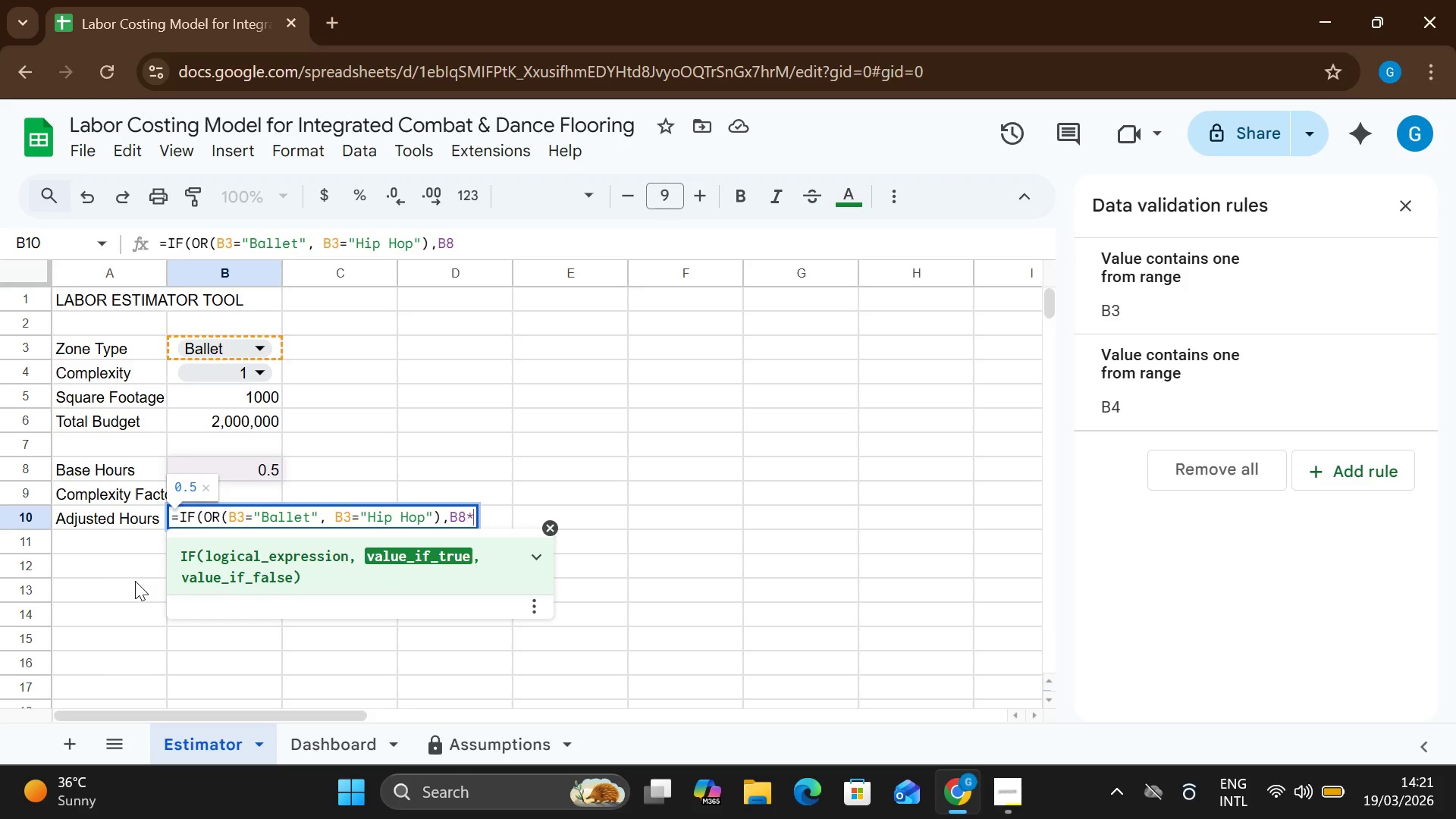 
key(Shift+8)
 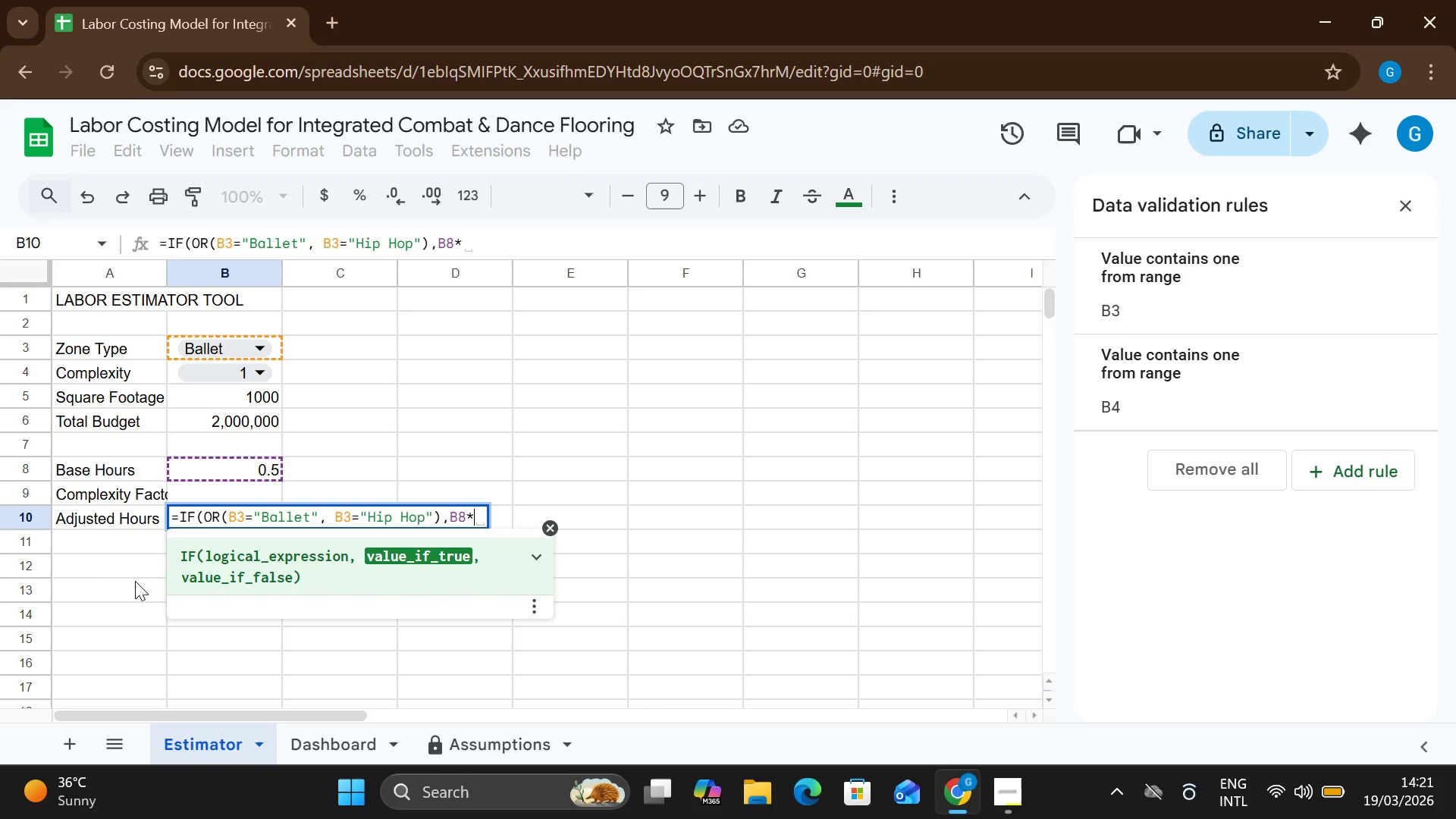 
type(B9)
 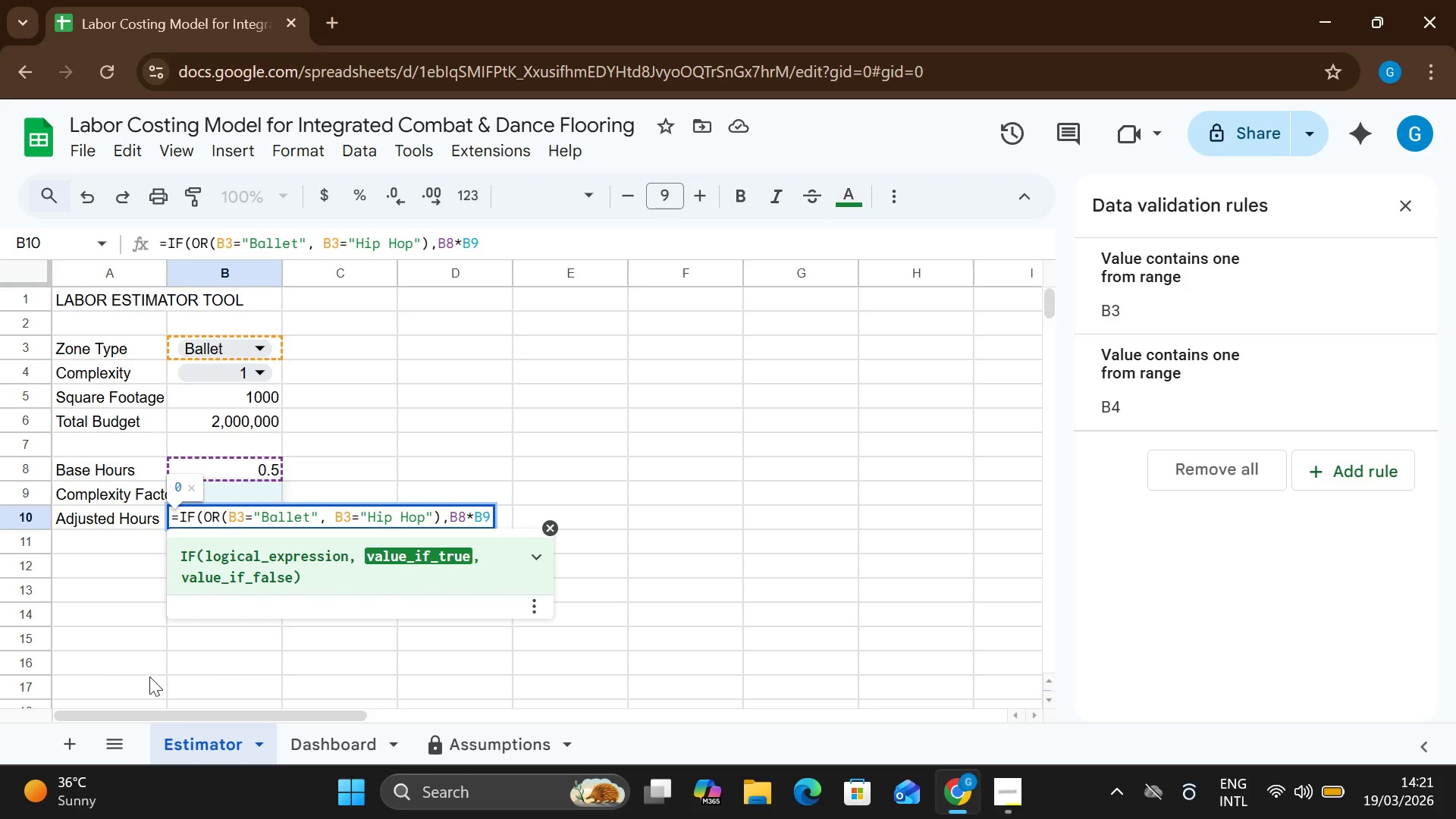 
wait(11.36)
 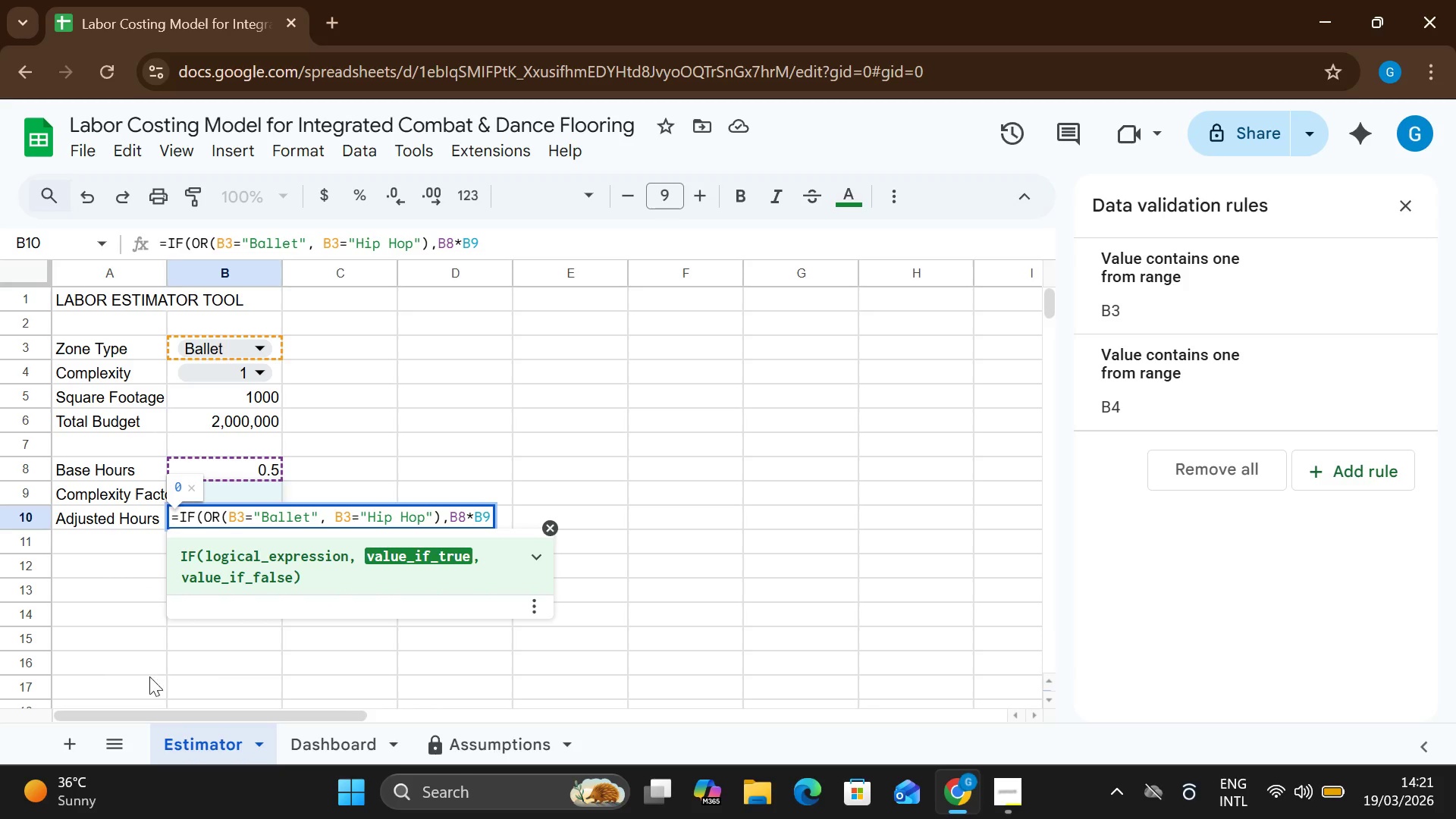 
left_click([513, 737])
 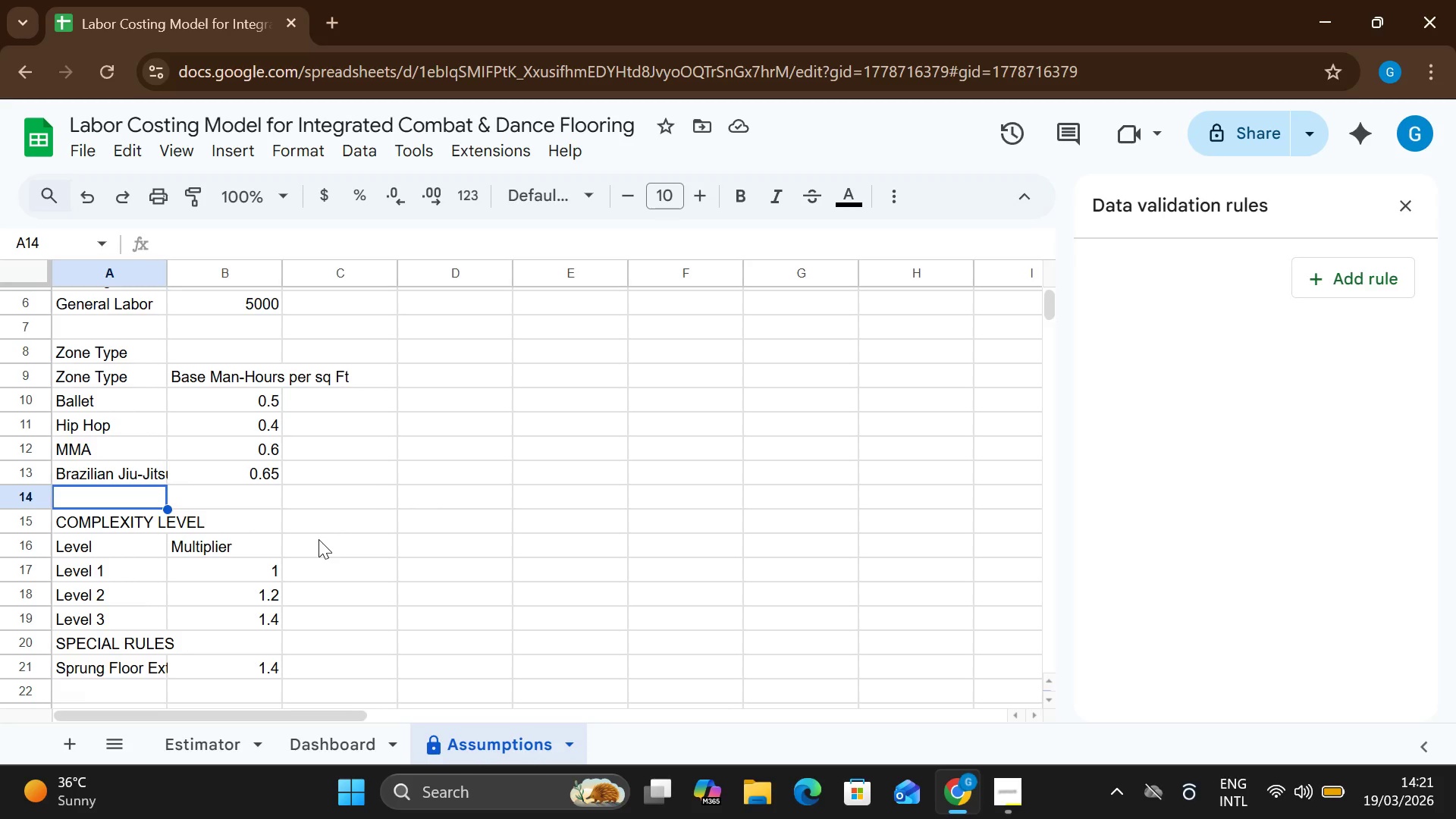 
wait(23.62)
 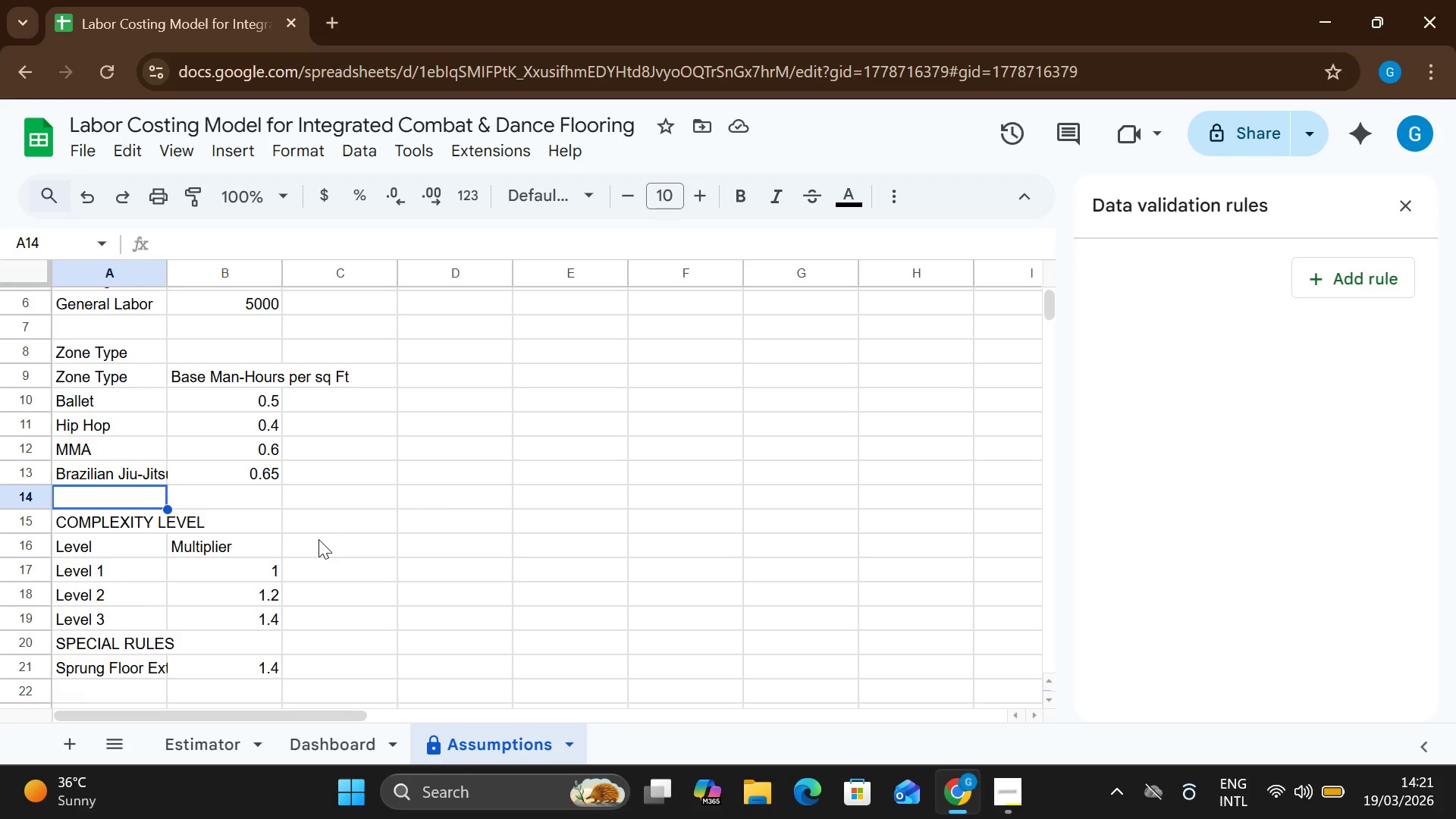 
left_click([173, 754])
 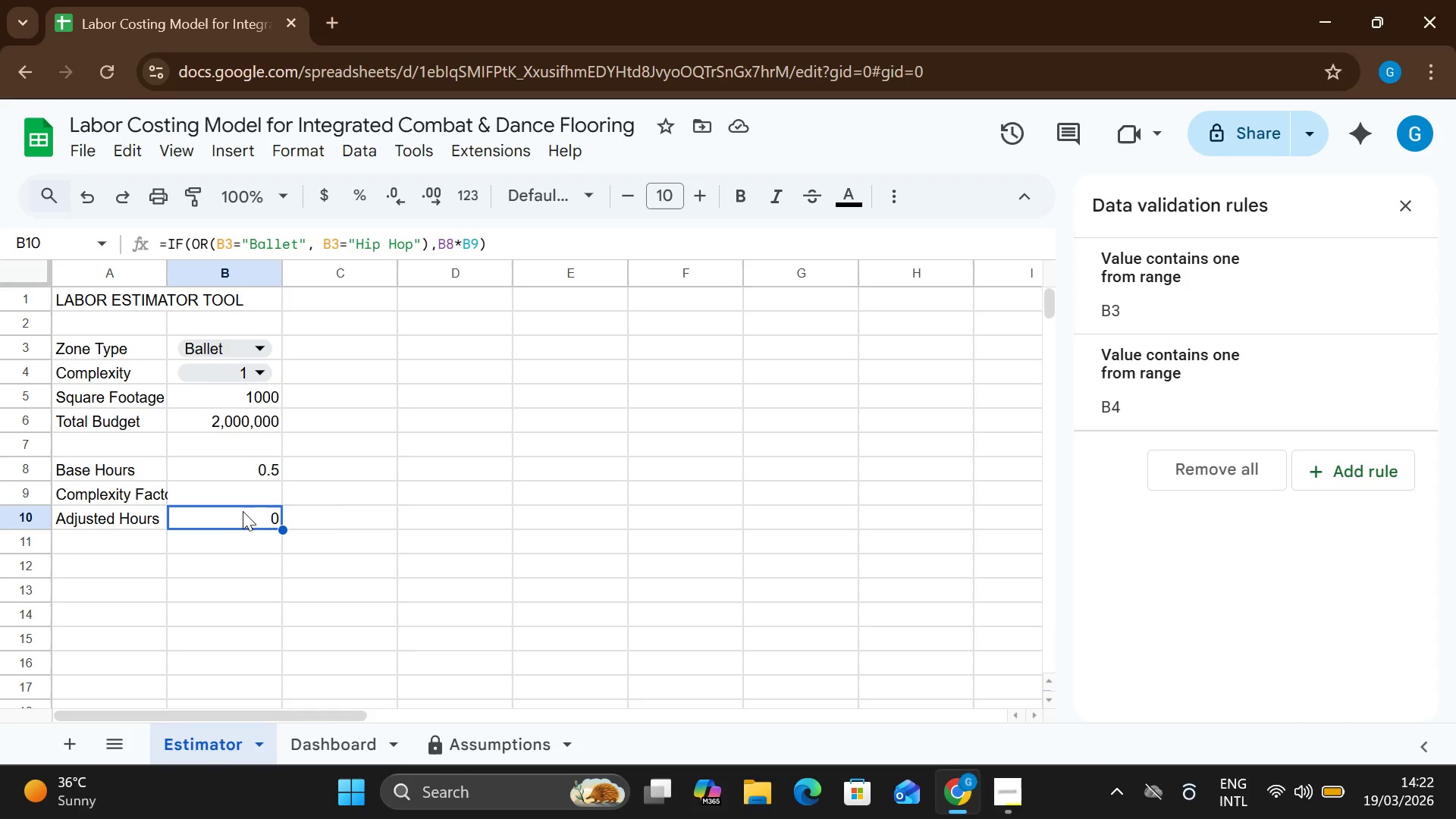 
double_click([243, 510])
 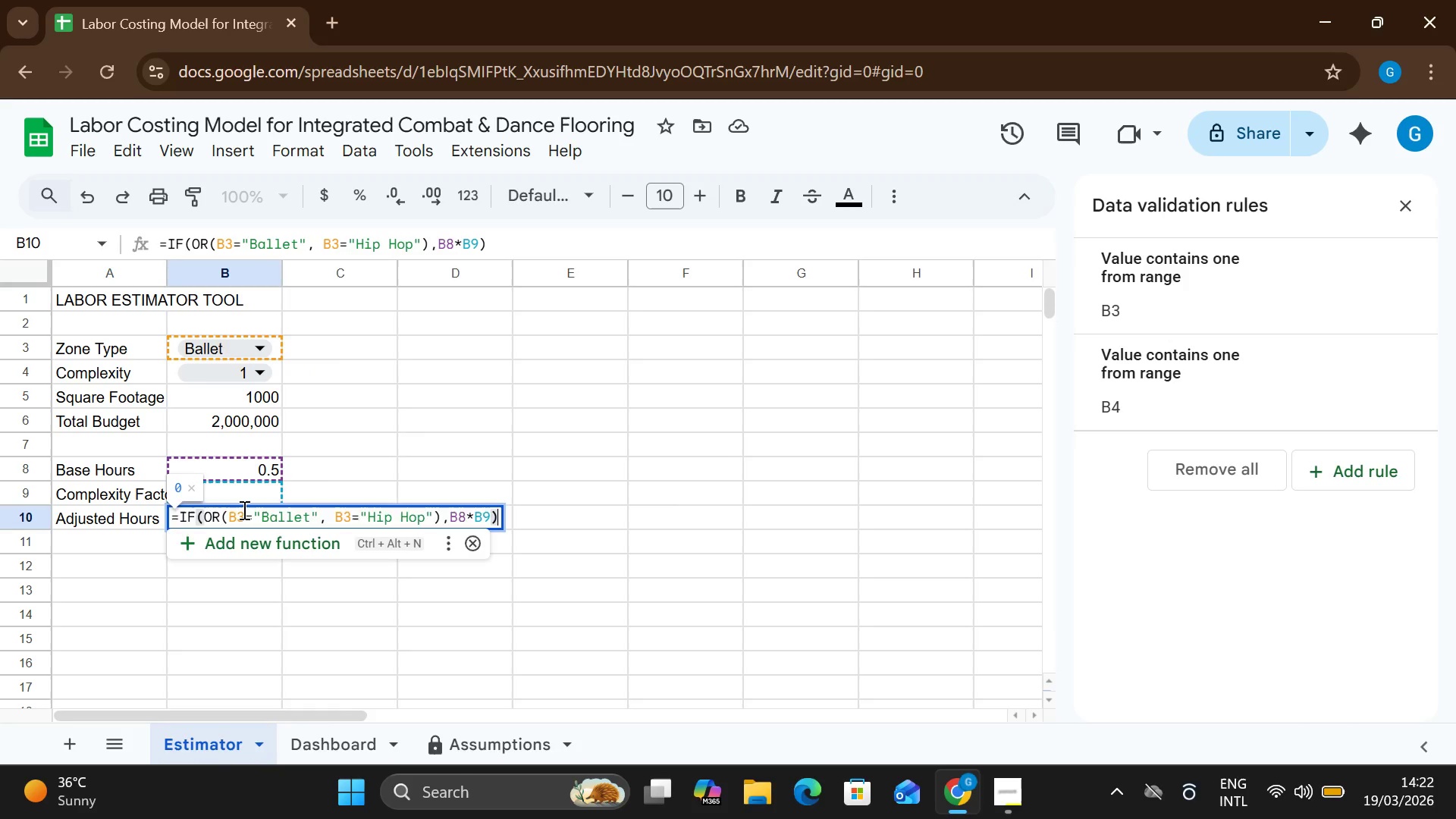 
triple_click([243, 510])
 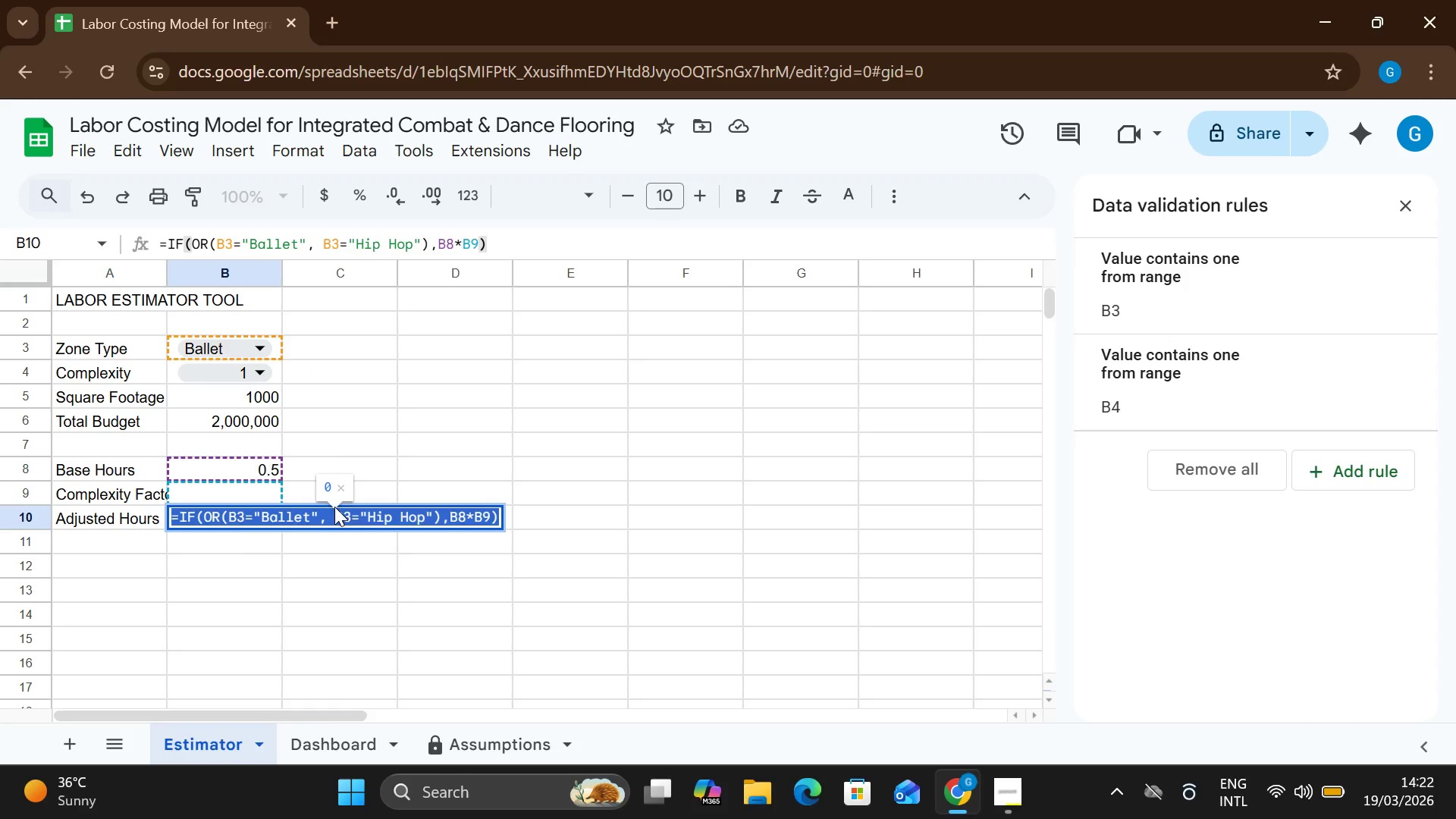 
left_click([327, 514])
 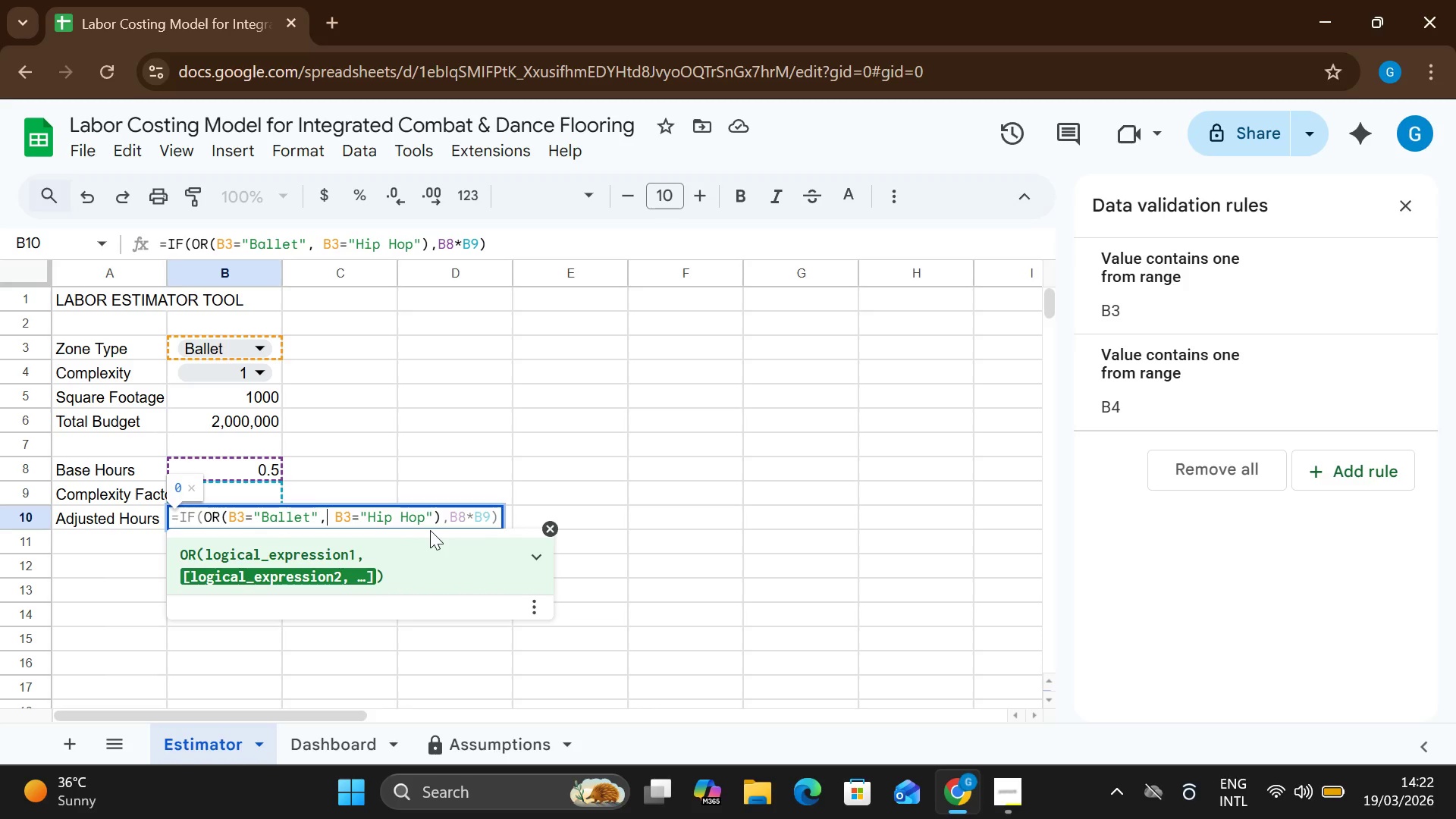 
wait(15.0)
 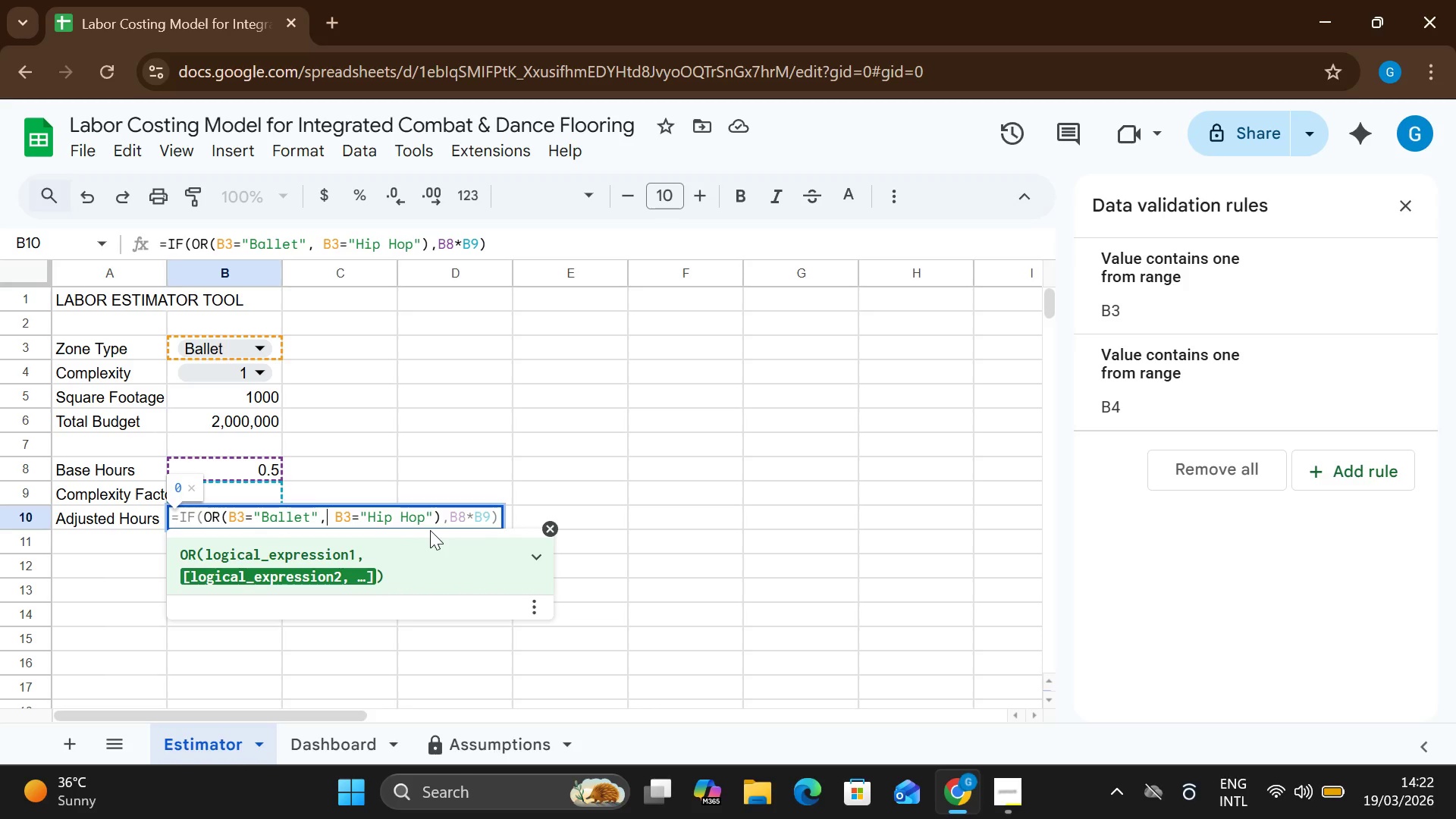 
left_click([451, 511])
 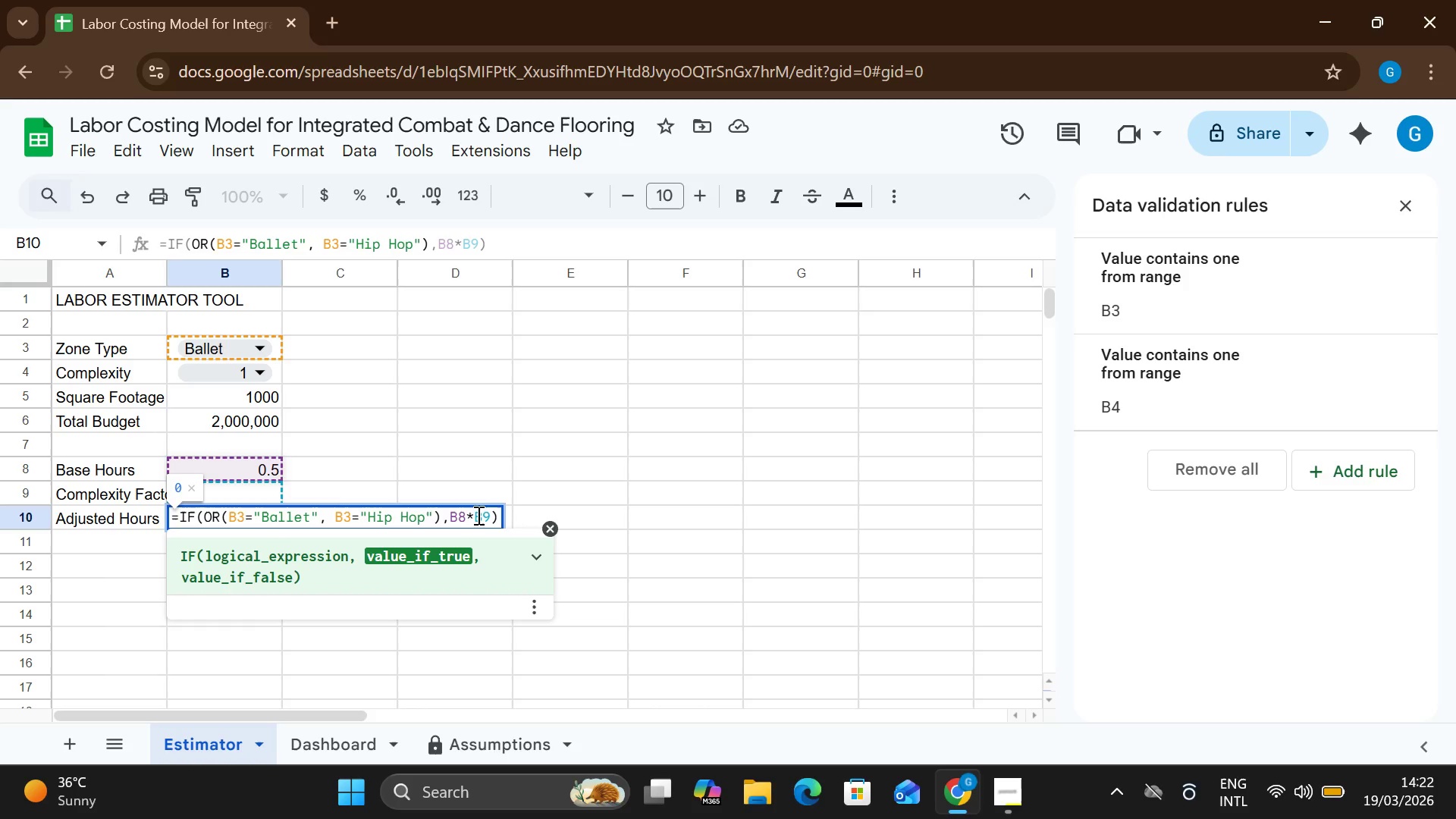 
double_click([477, 515])
 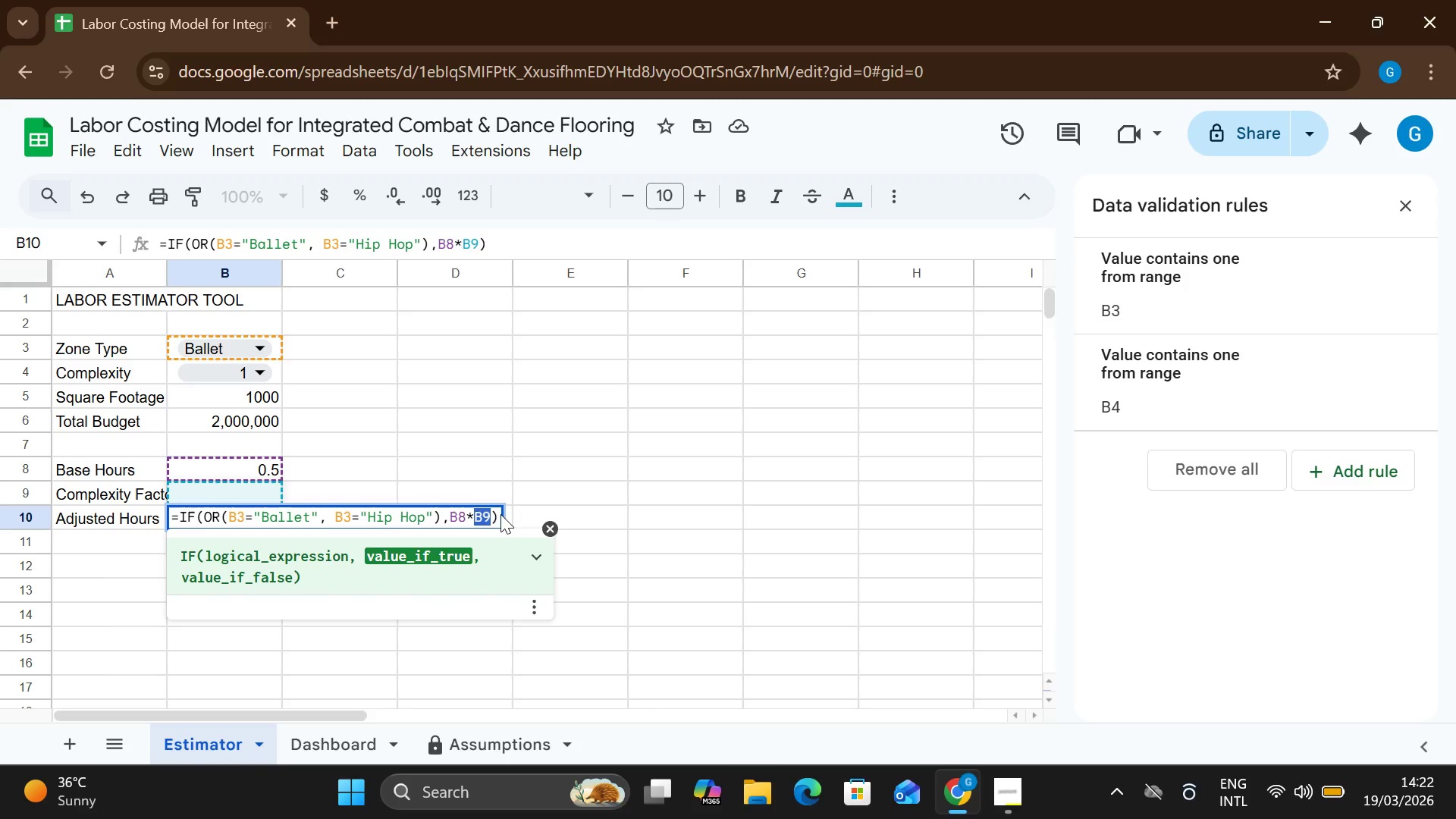 
left_click([500, 514])
 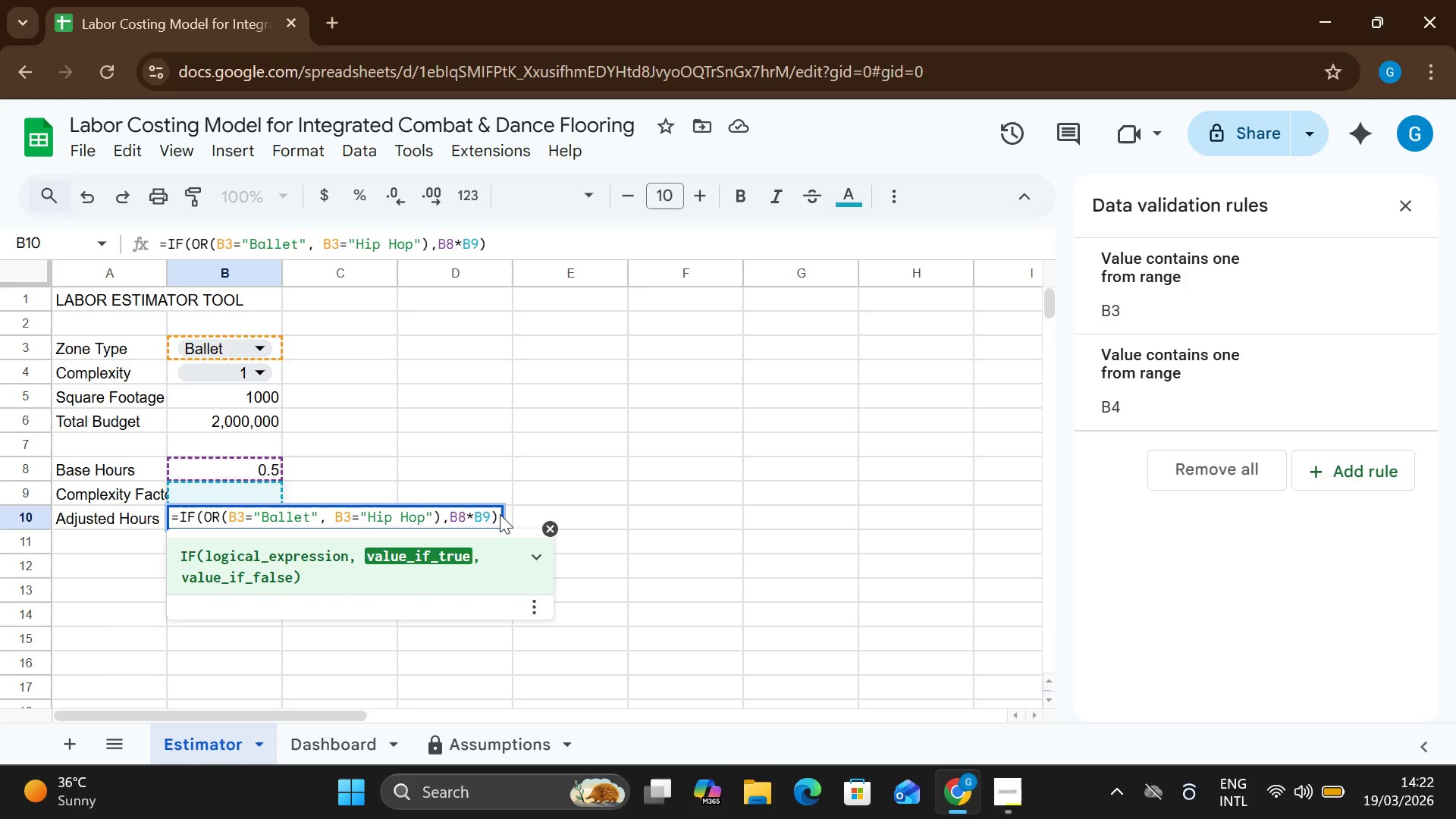 
double_click([500, 514])
 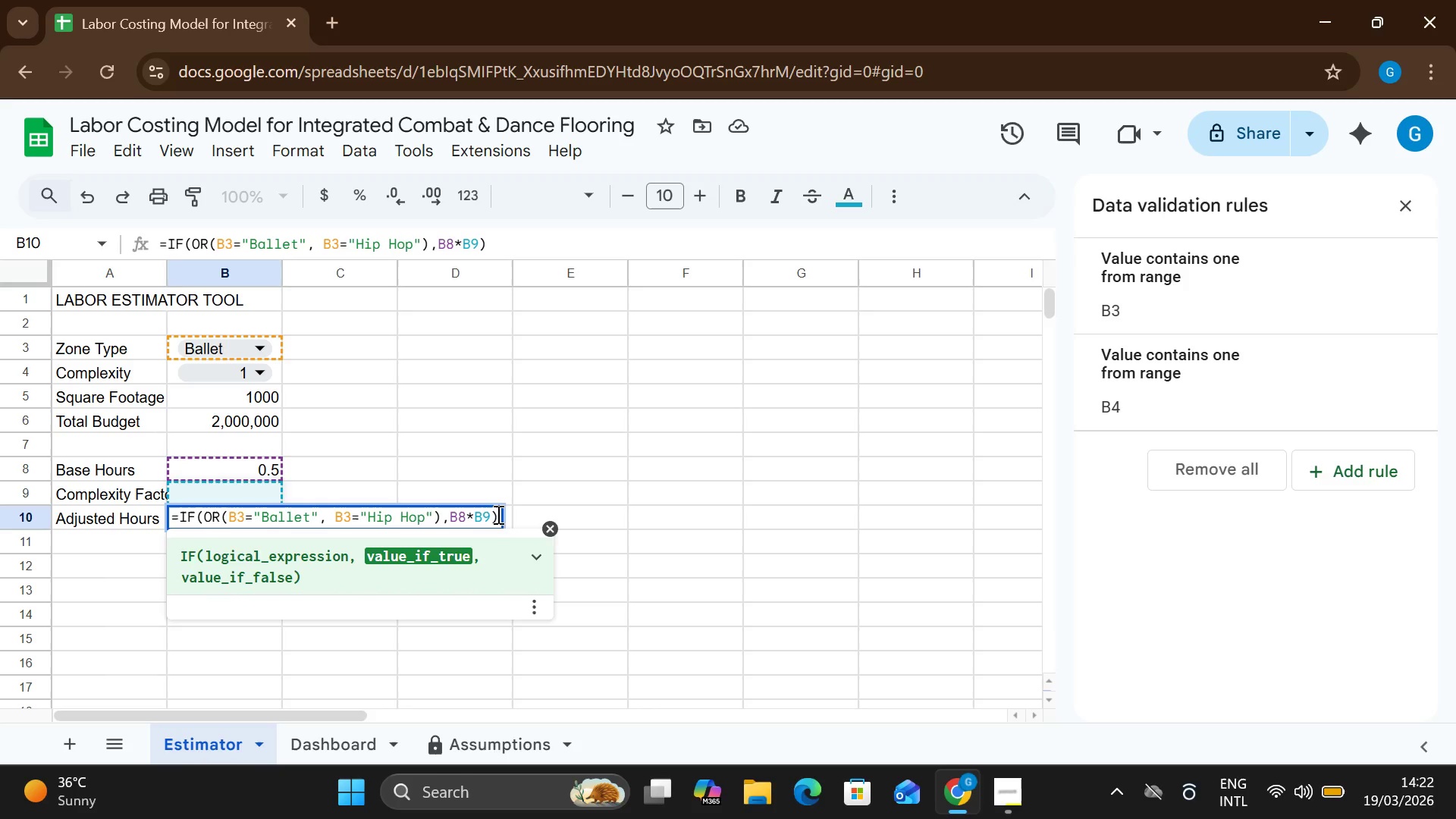 
double_click([497, 514])
 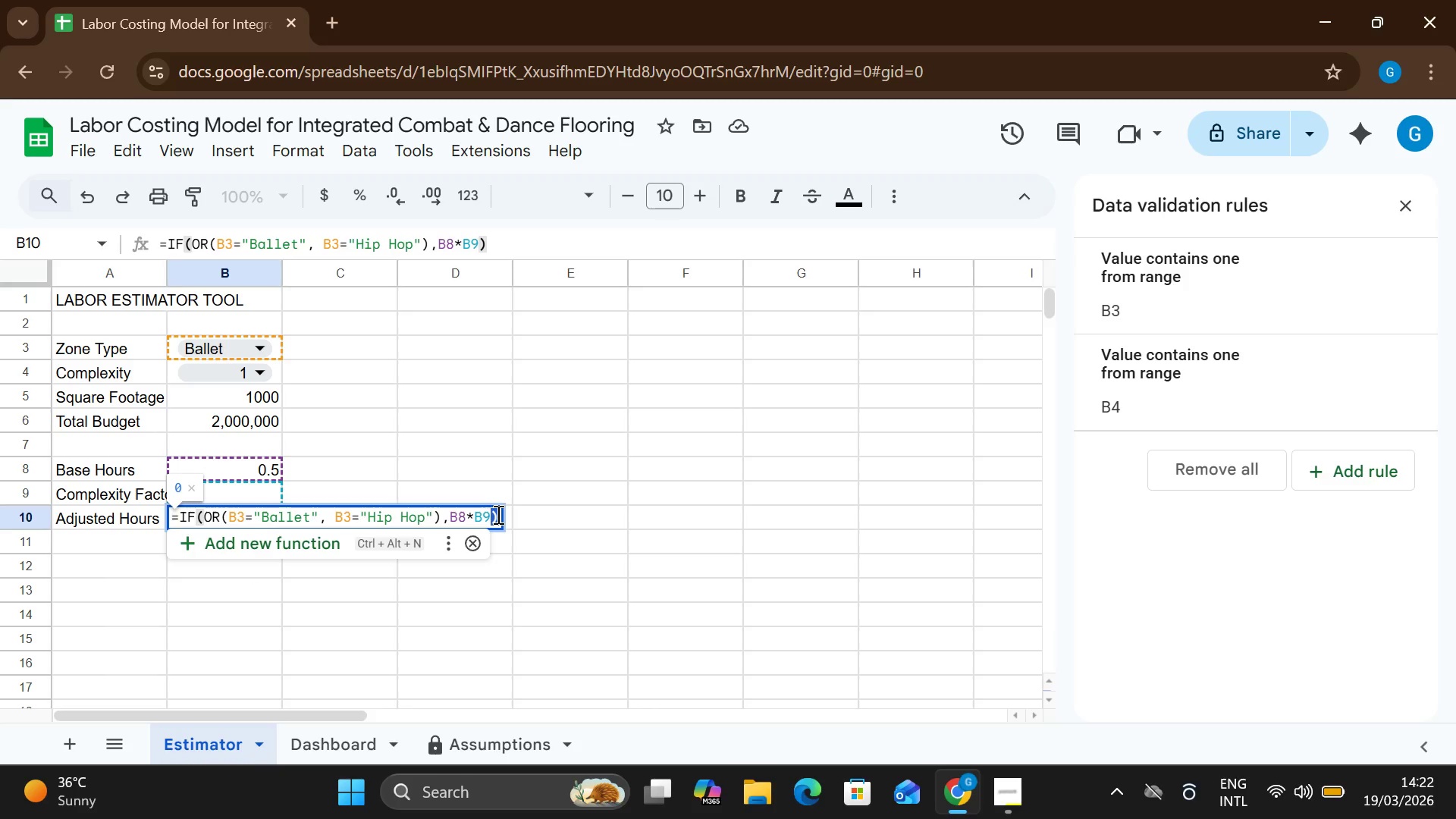 
left_click([497, 514])
 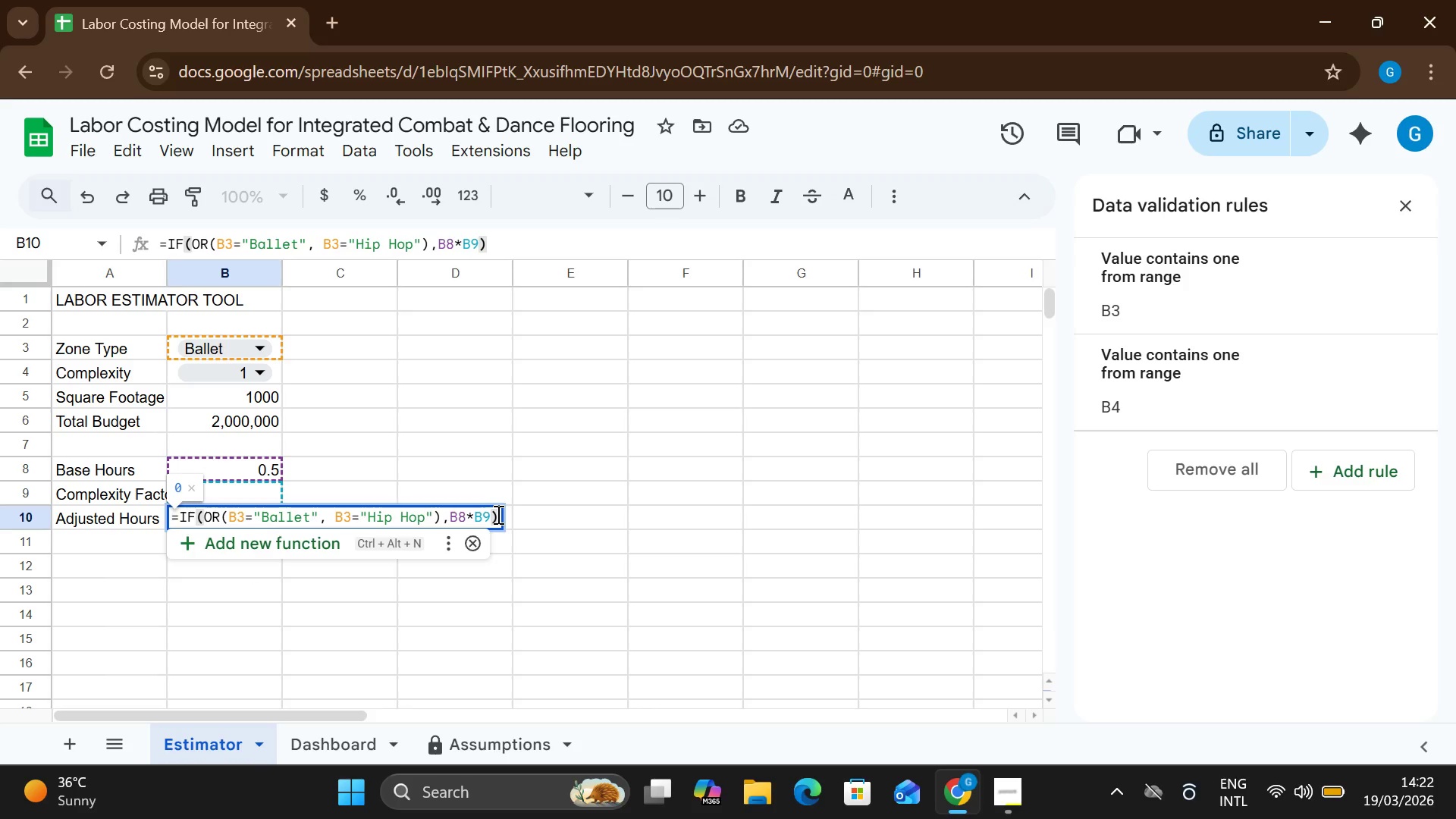 
key(Space)
 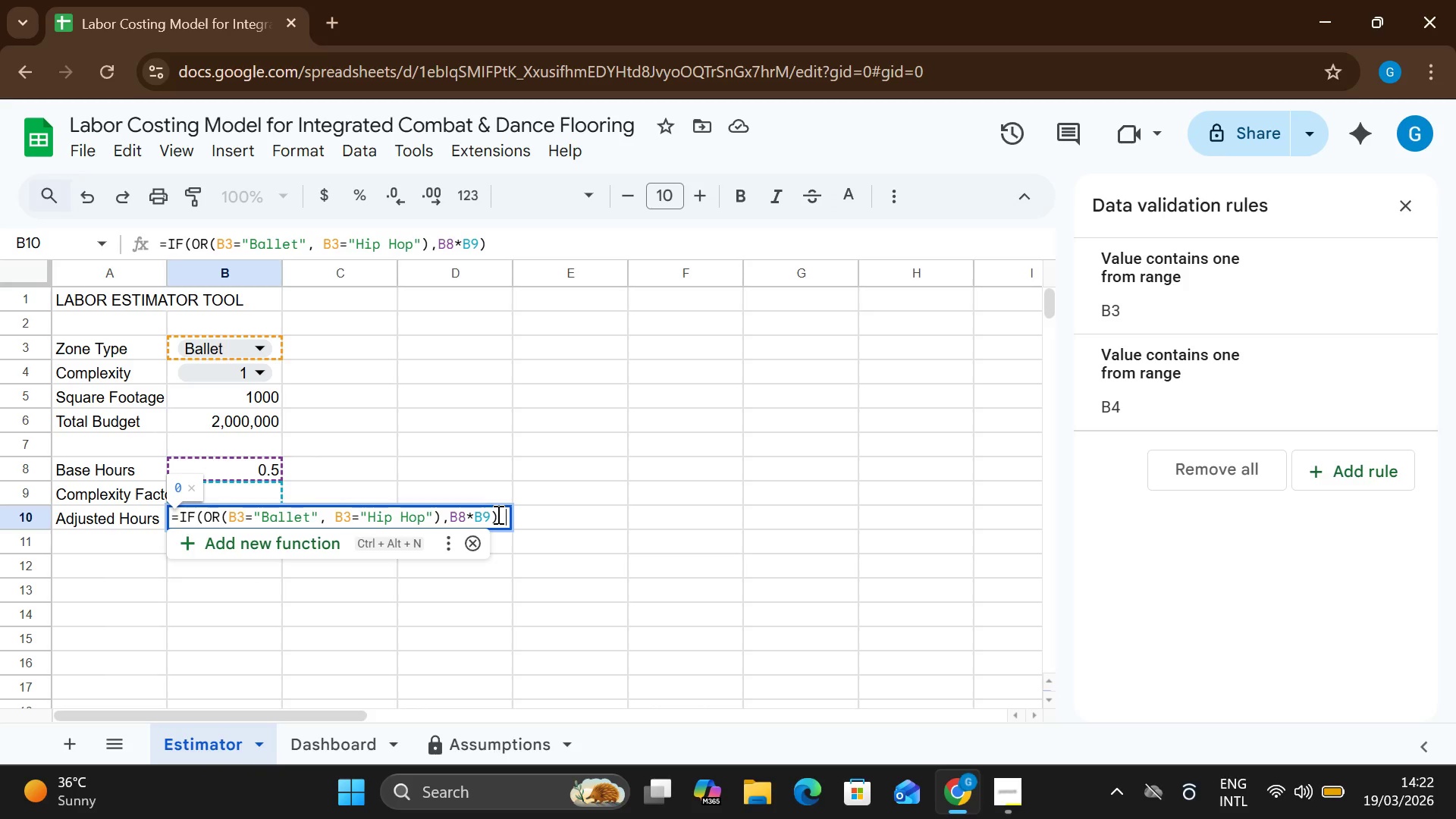 
key(Backspace)
 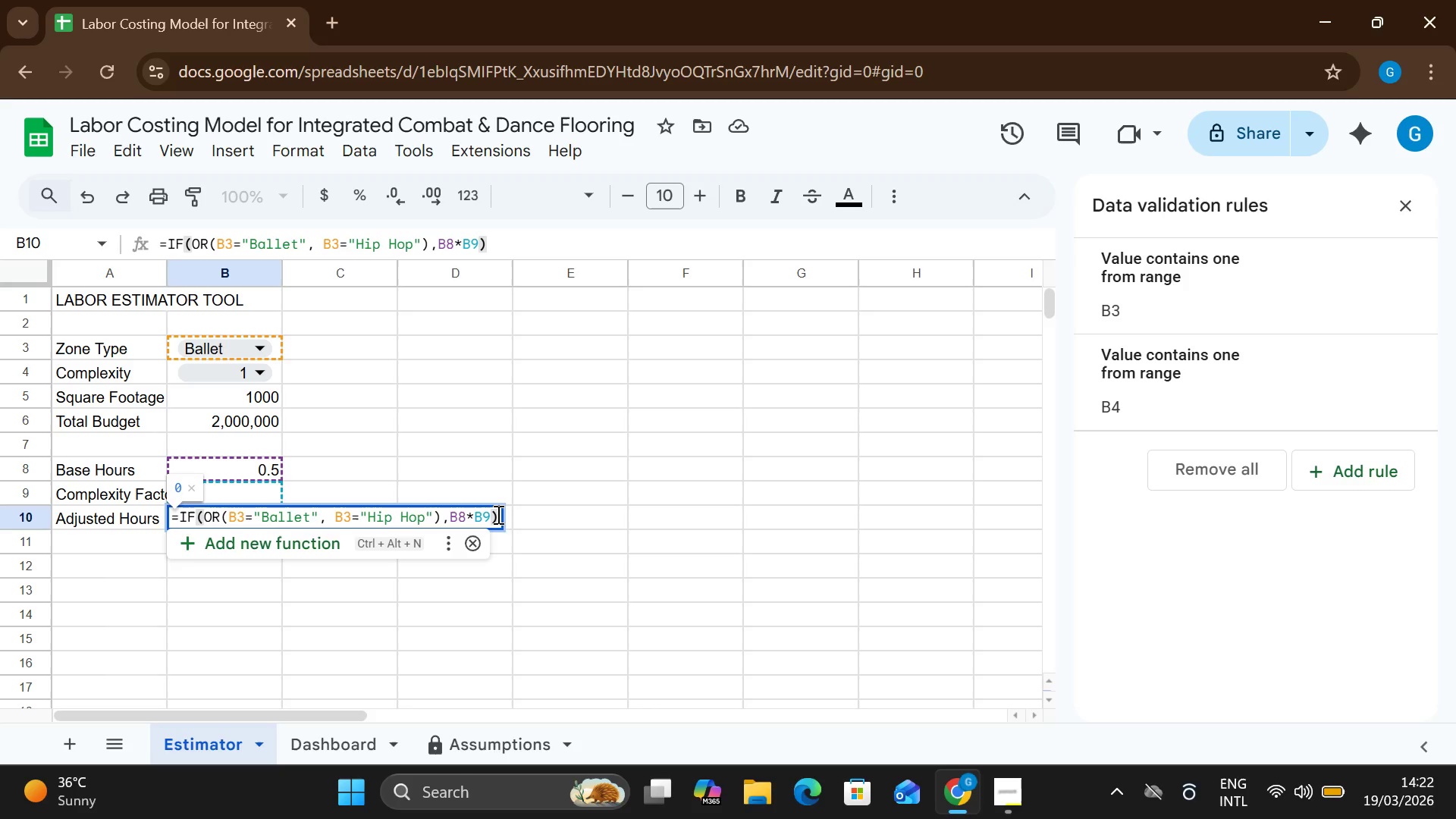 
key(Comma)
 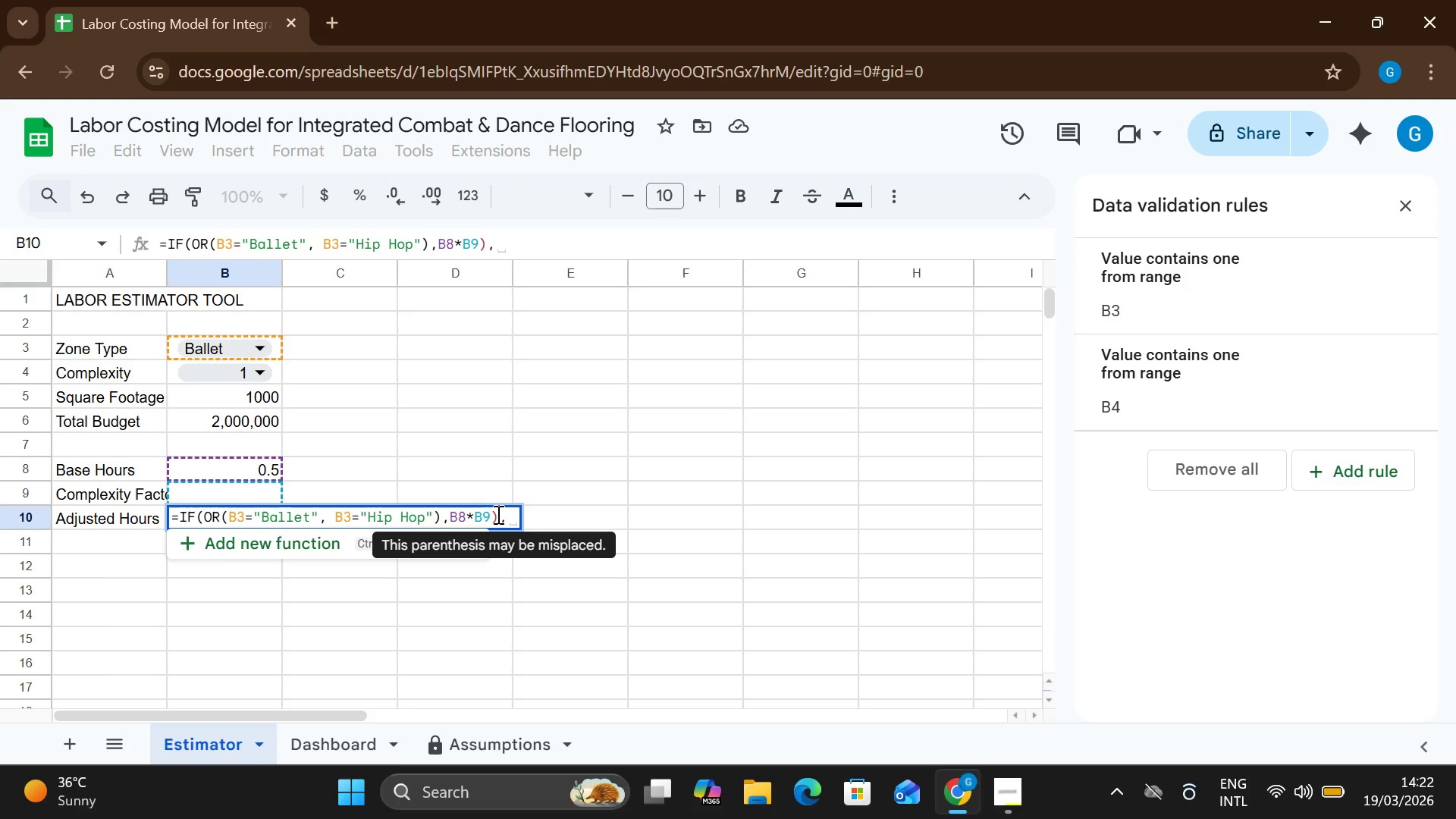 
key(Space)
 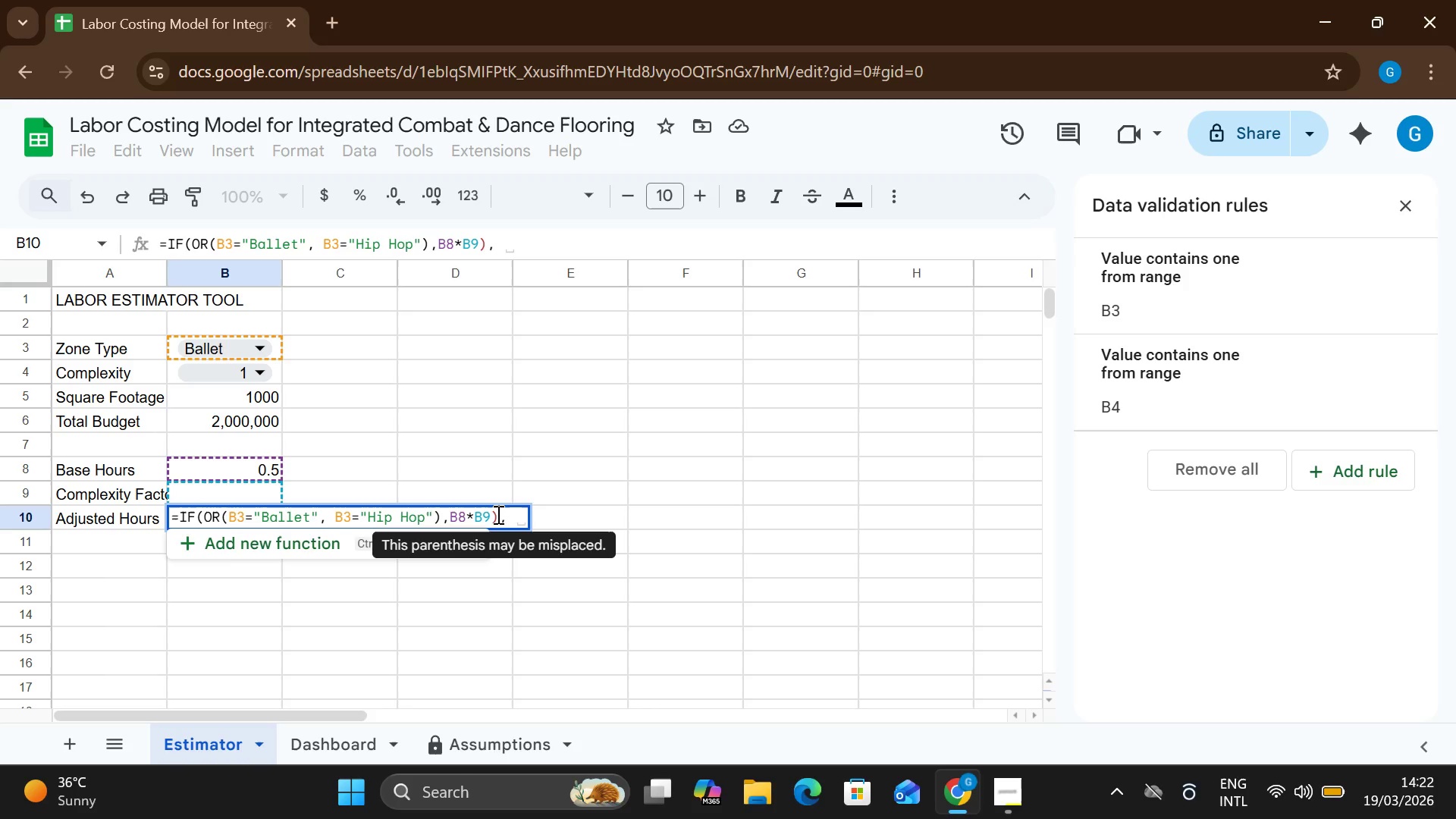 
type(B8*B9)
 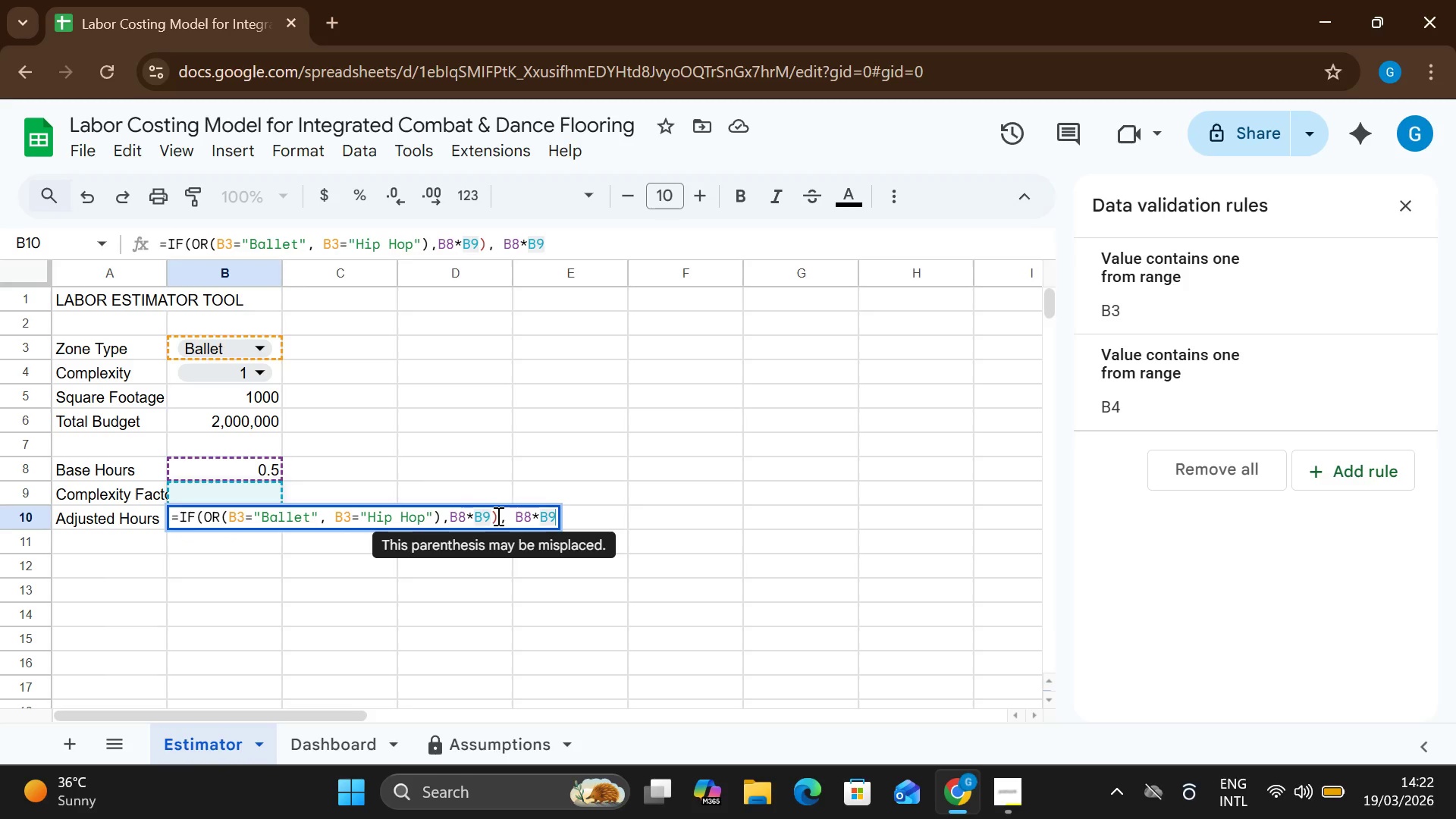 
type(Assumptions)
 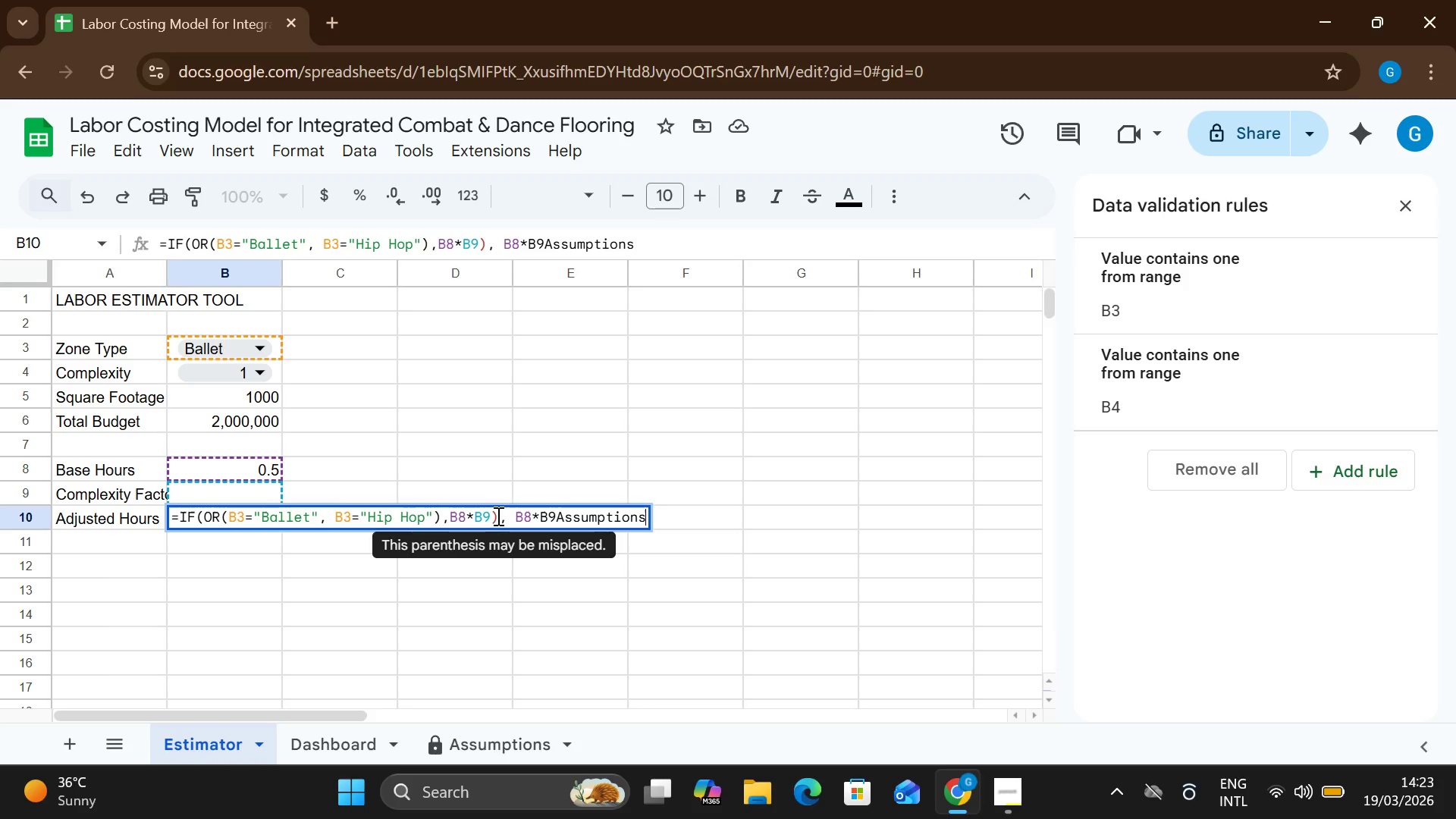 
wait(5.31)
 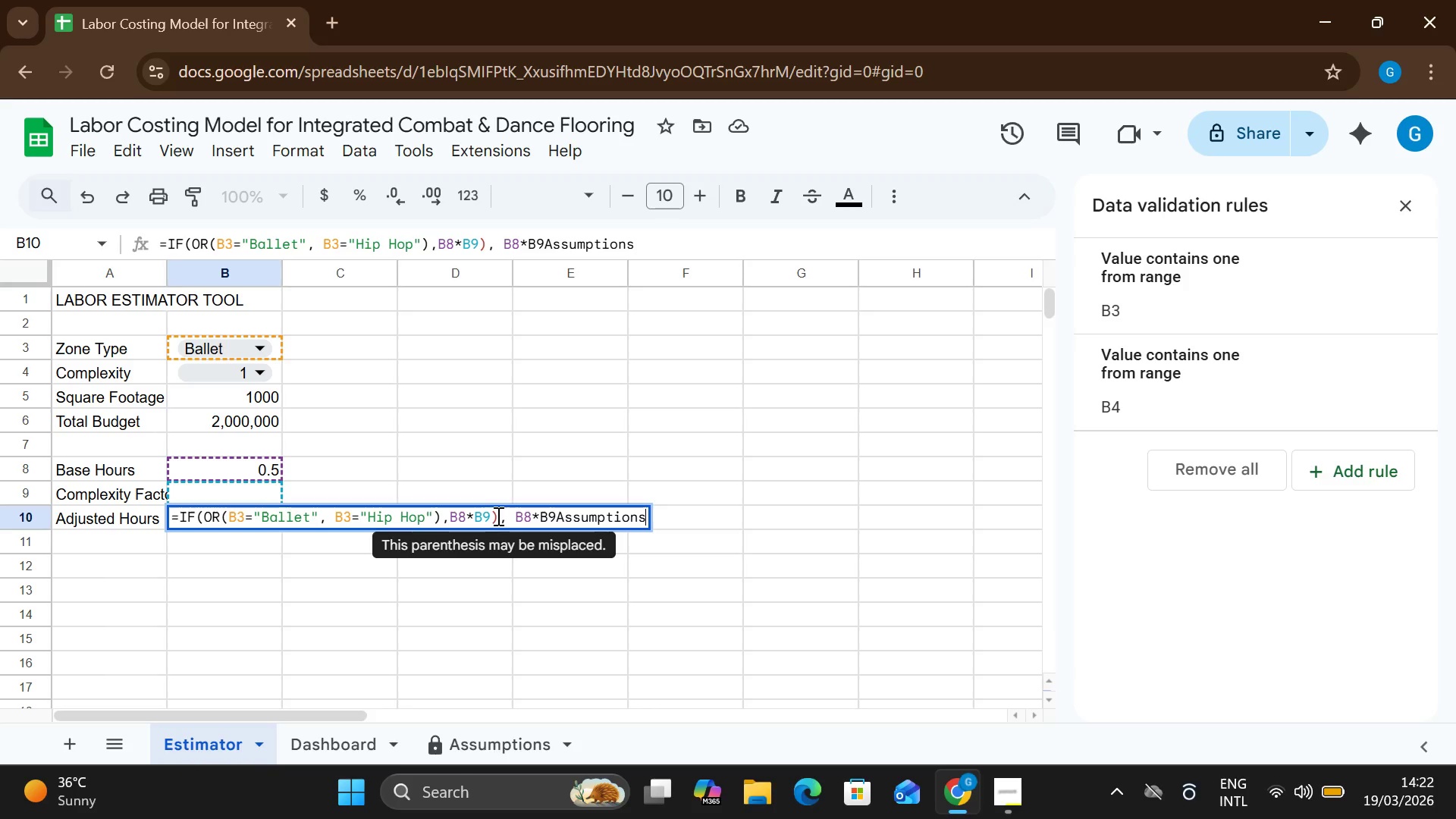 
key(Shift+1)
 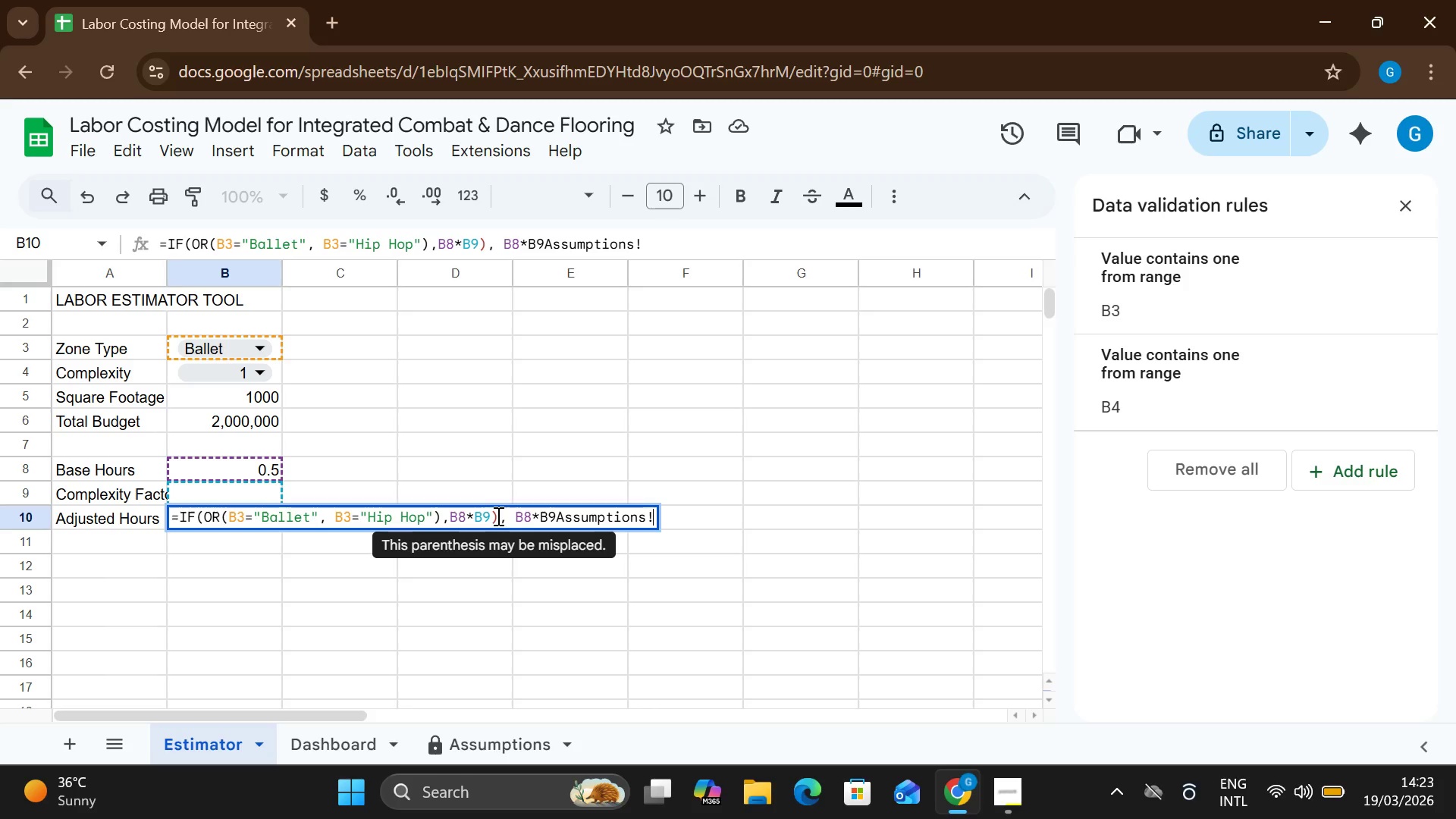 
type(B21, B8)
 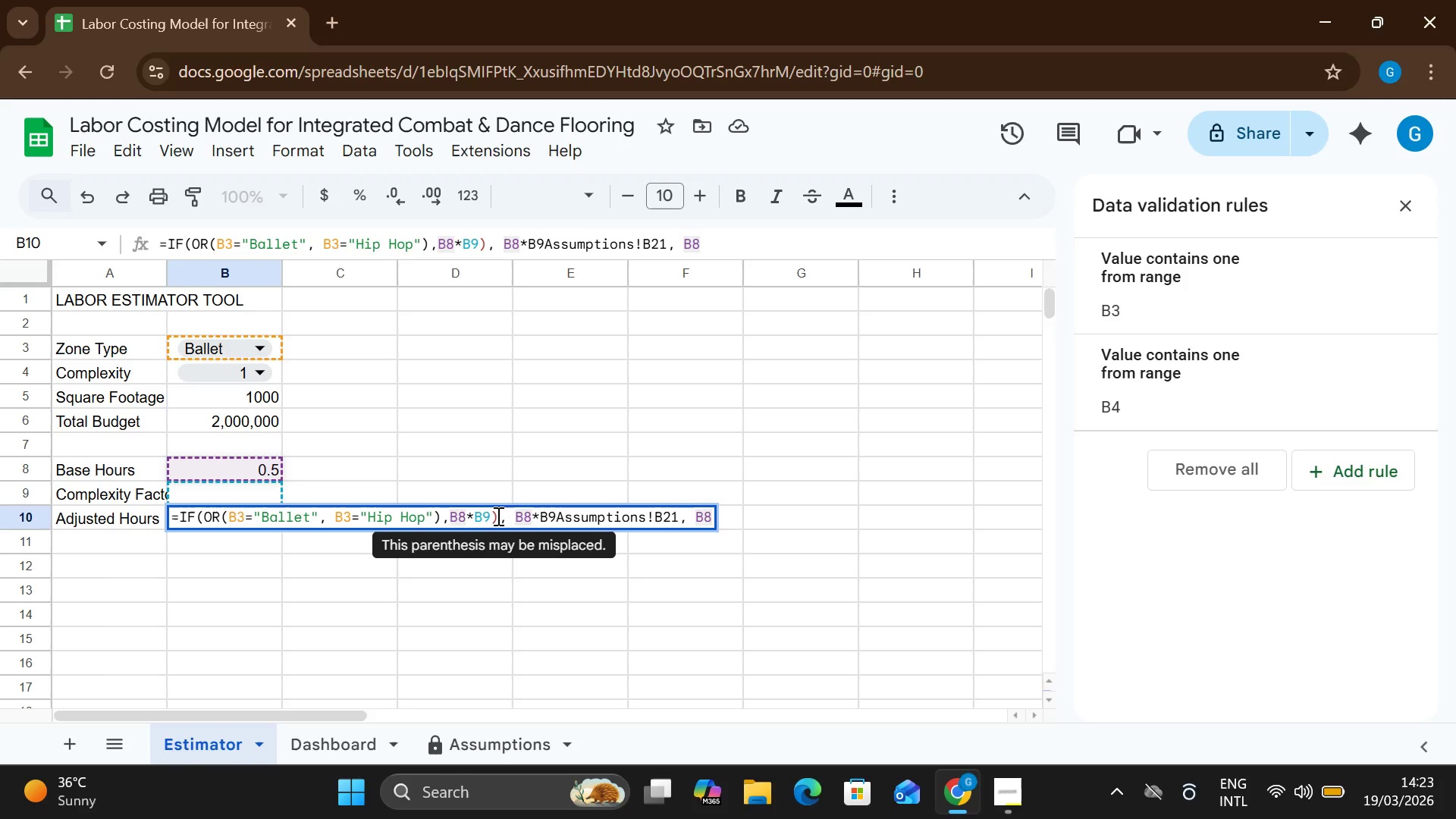 
hold_key(key=ShiftLeft, duration=1.5)
 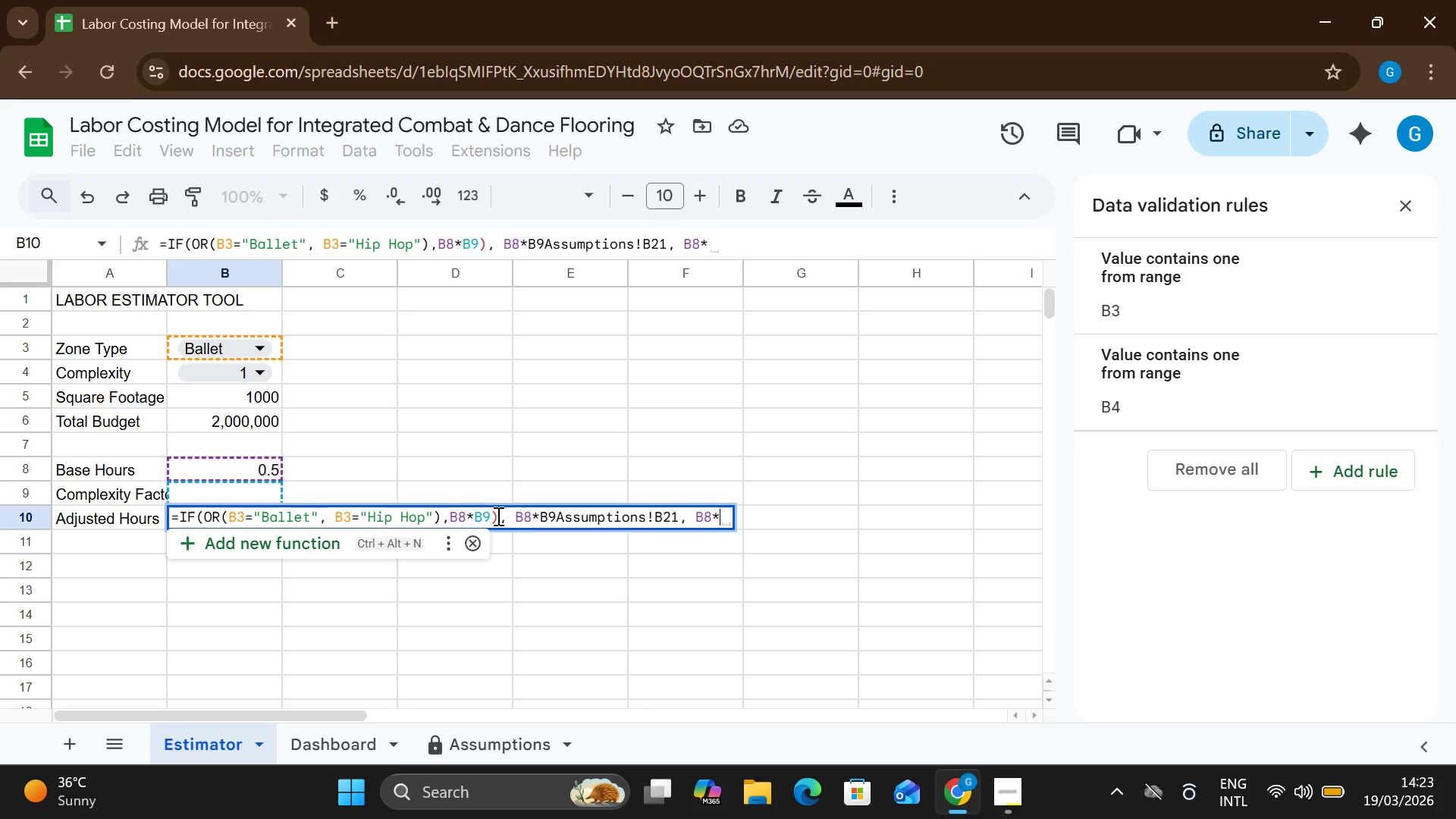 
type(*B9)
 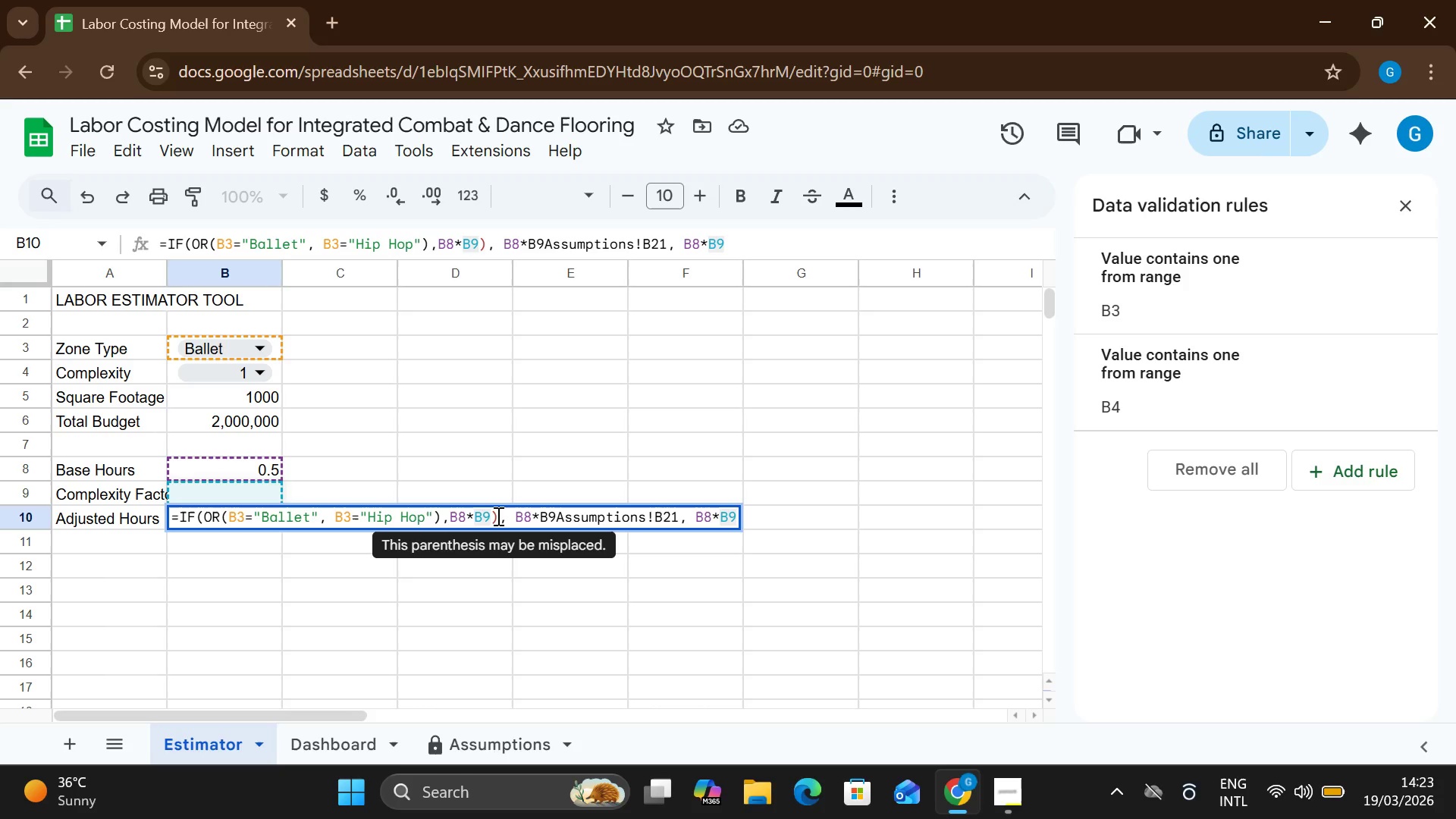 
key(Shift+0)
 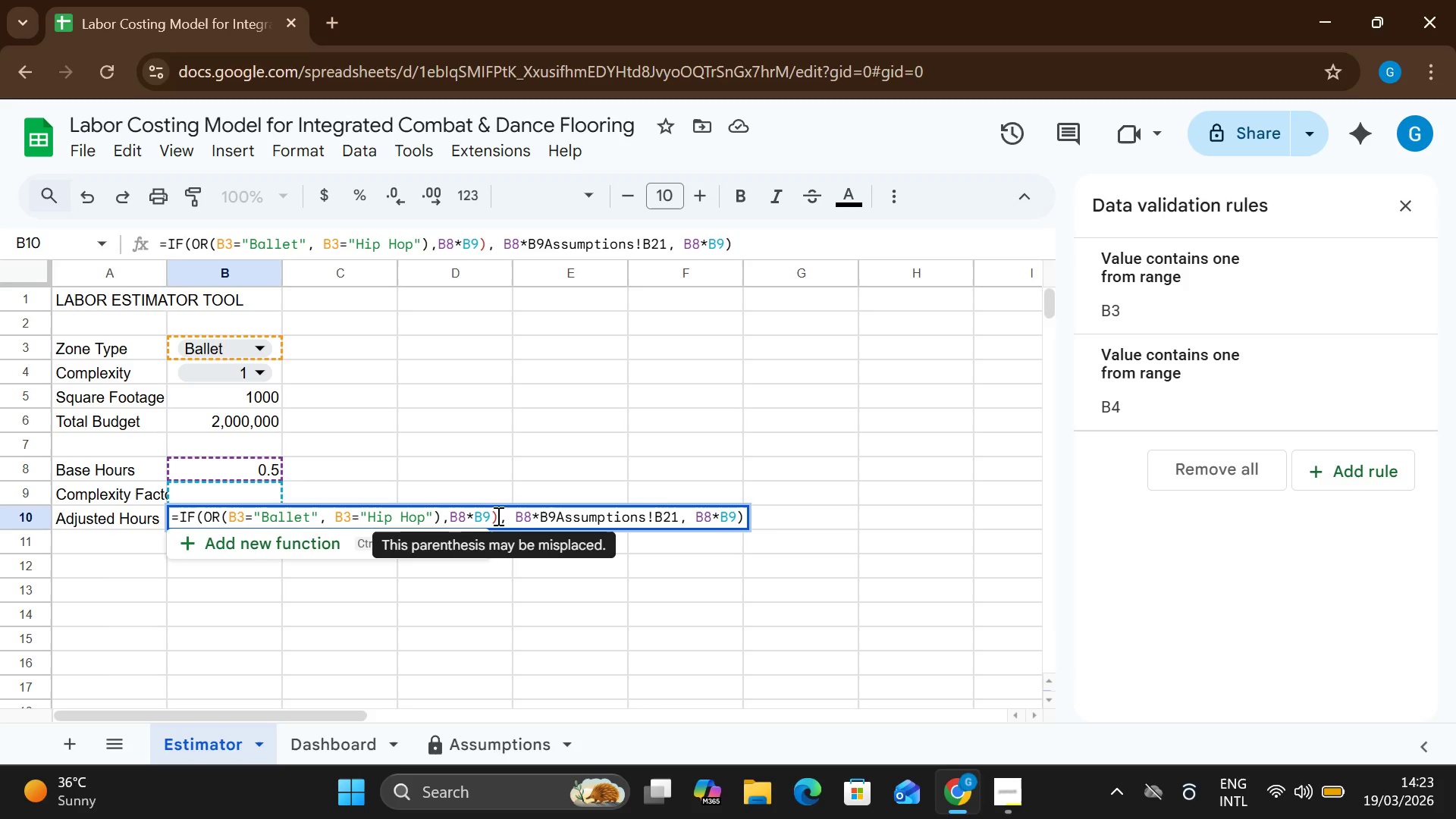 
key(Enter)
 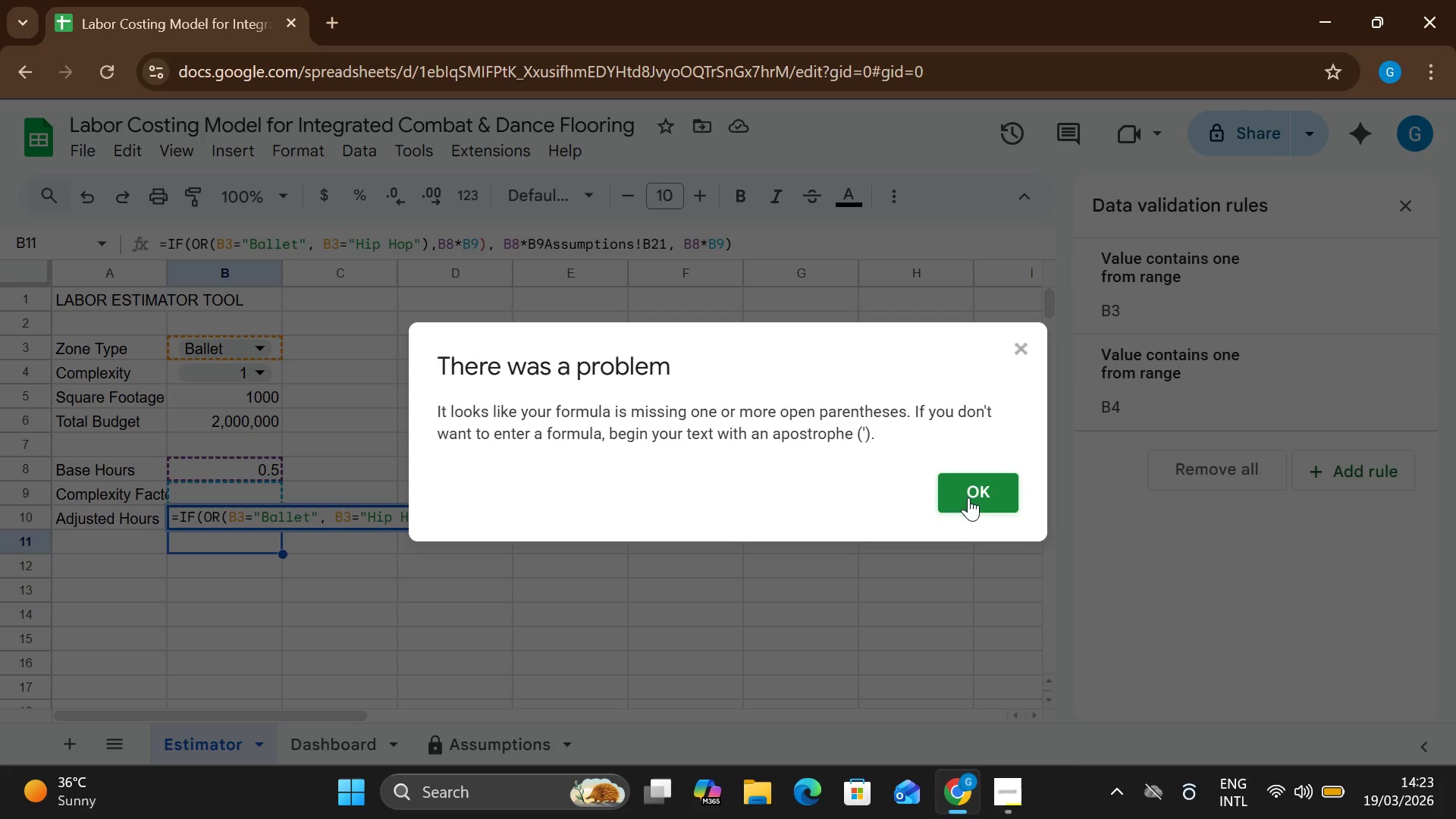 
wait(7.03)
 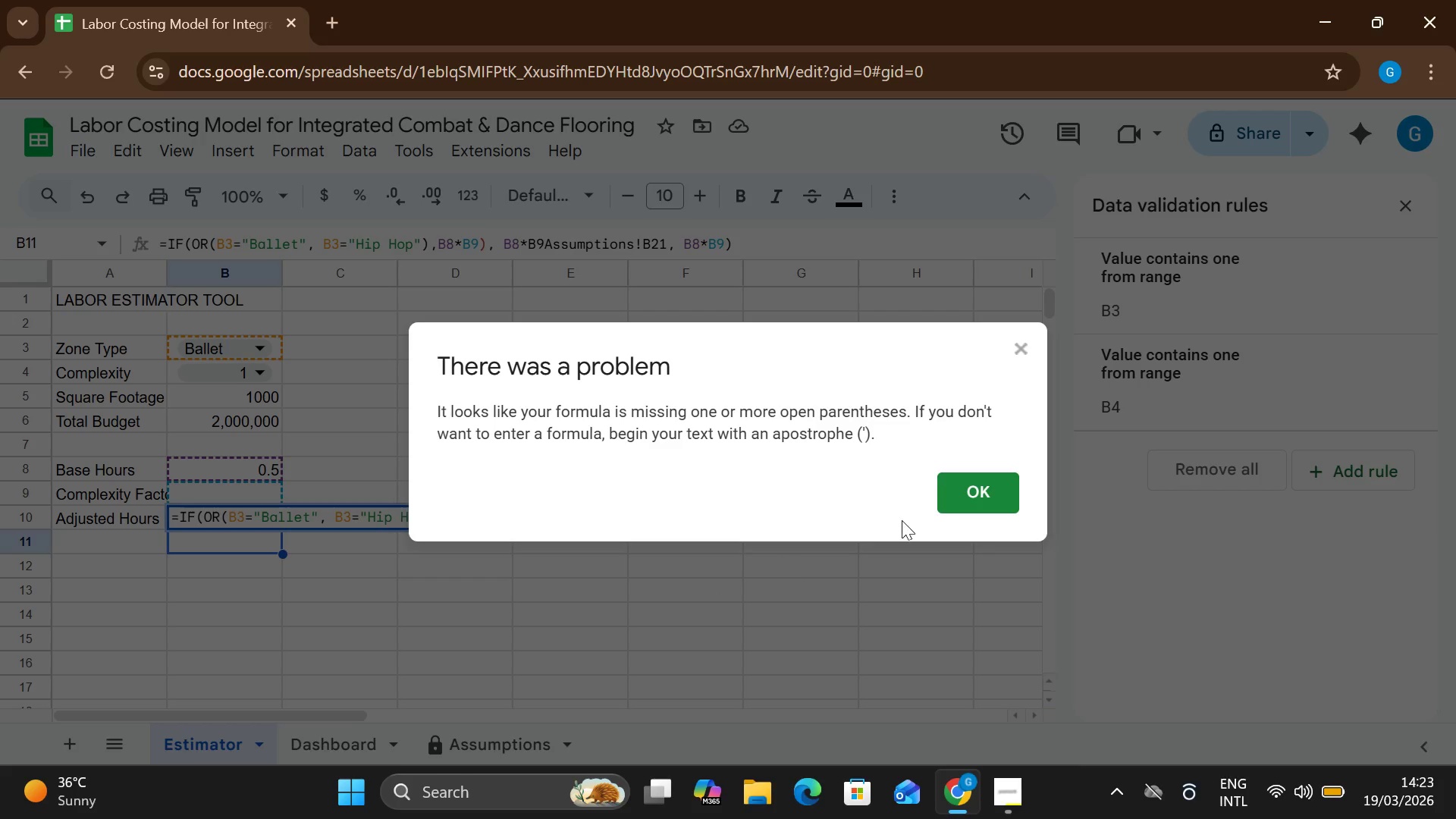 
left_click([968, 497])
 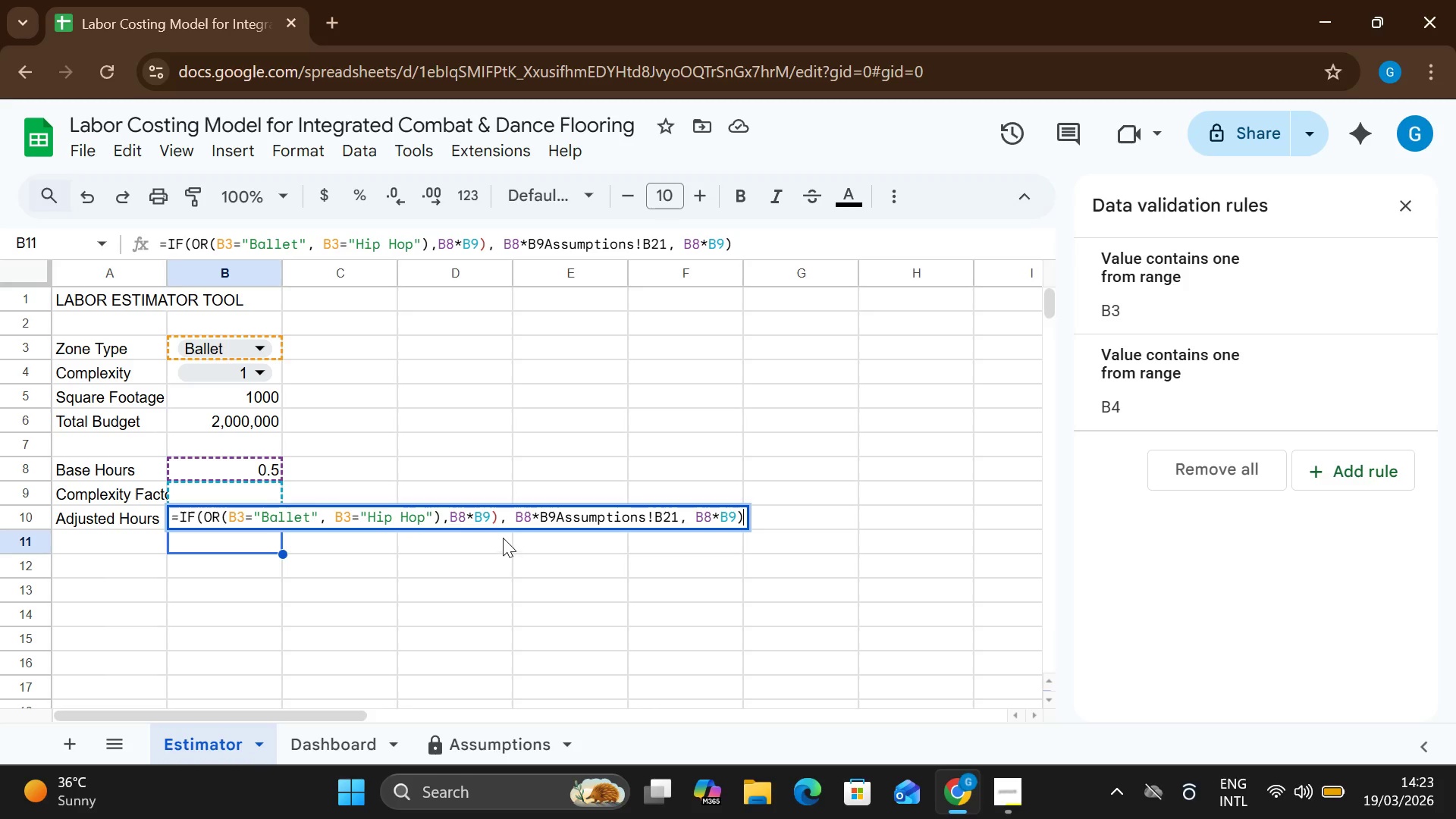 
wait(20.36)
 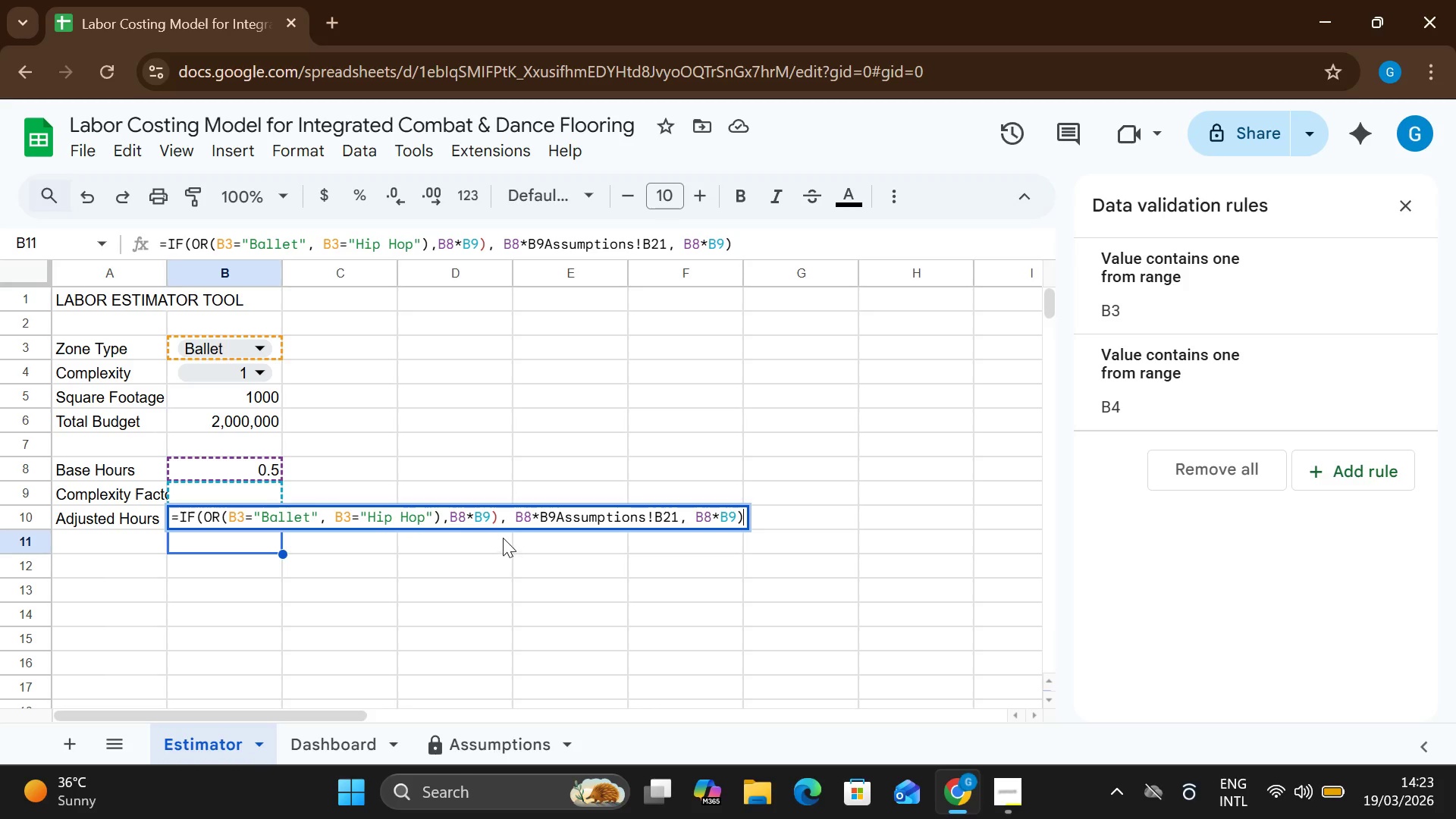 
left_click([551, 517])
 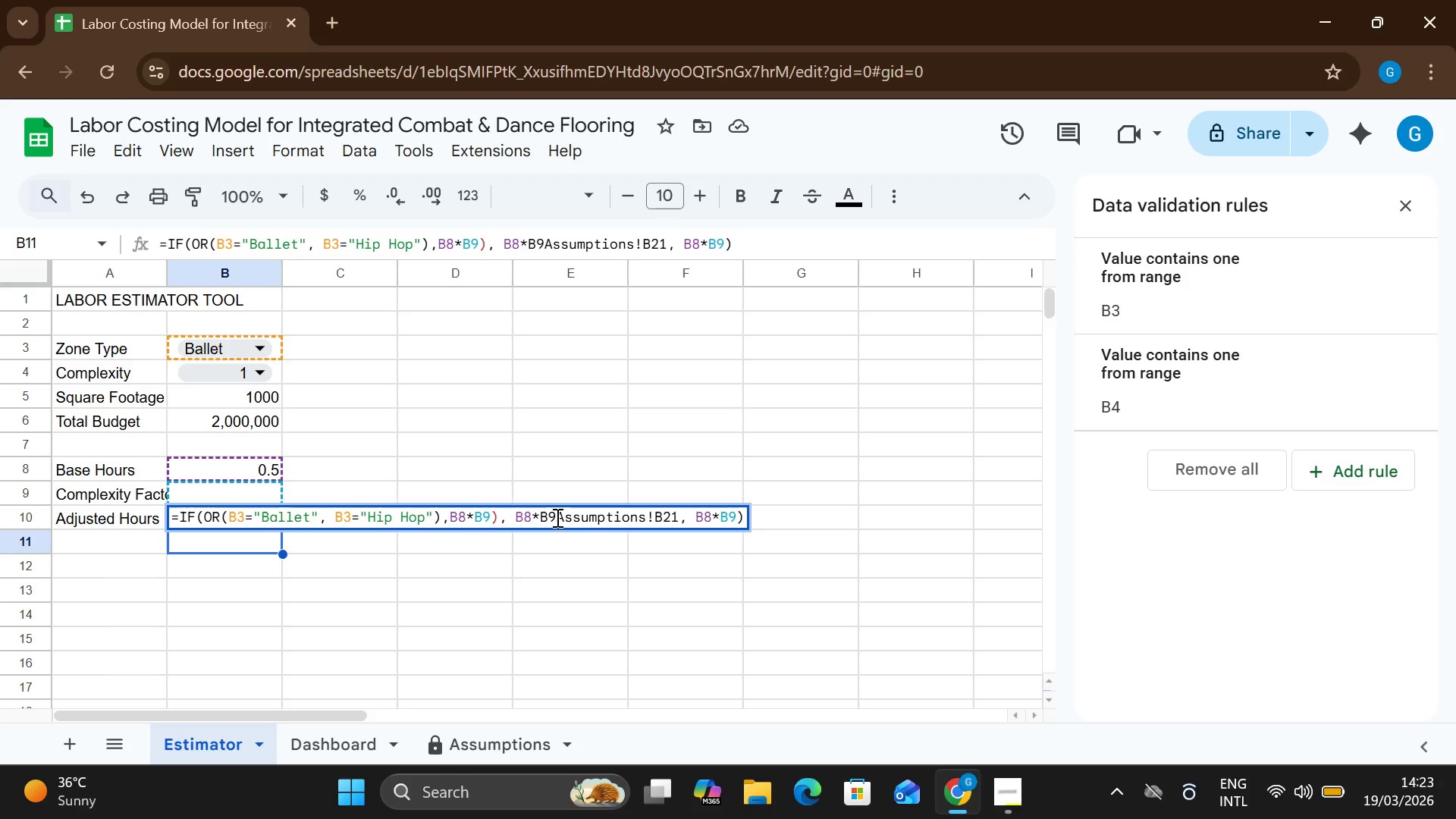 
key(ArrowRight)
 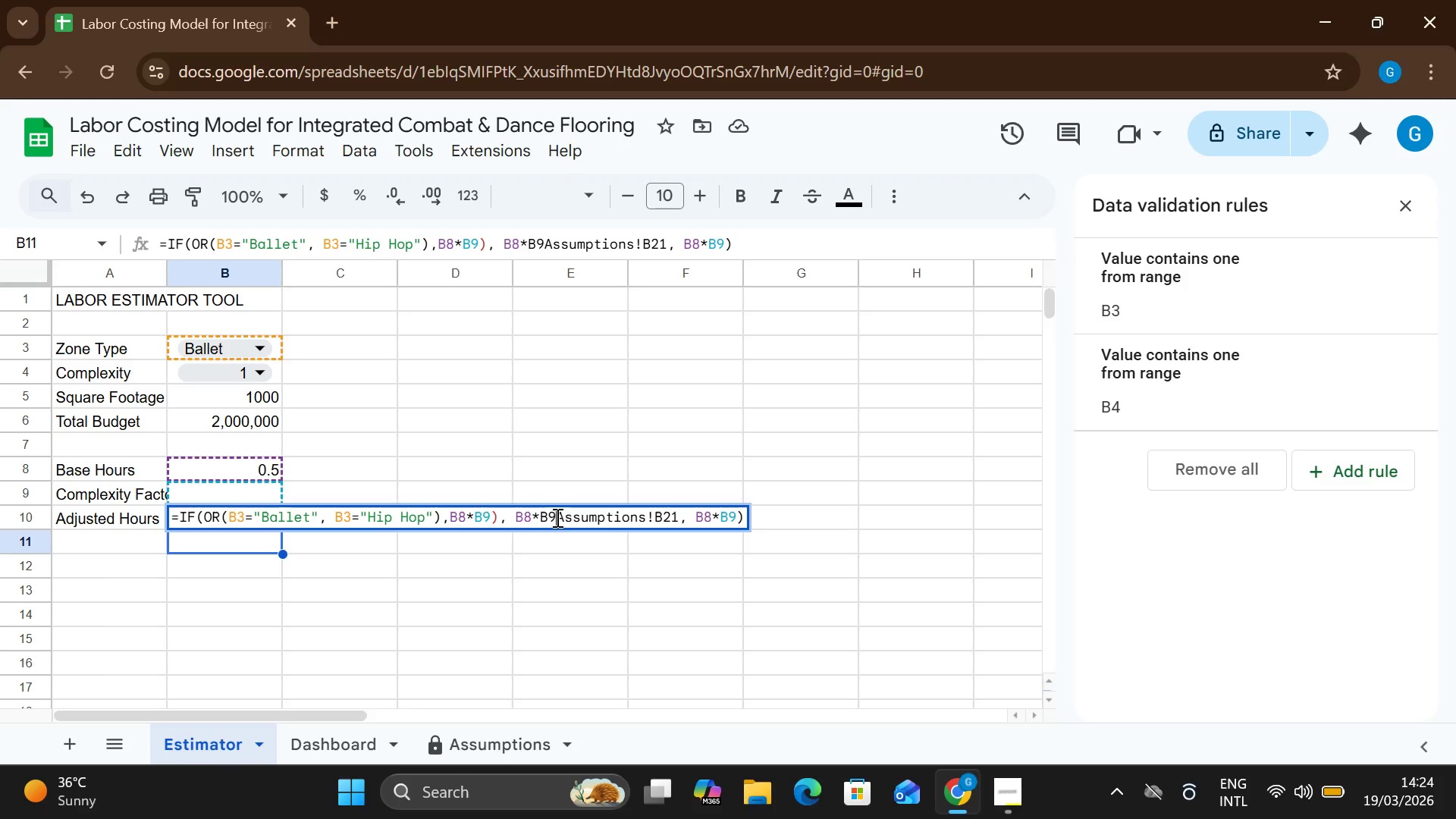 
key(Shift+8)
 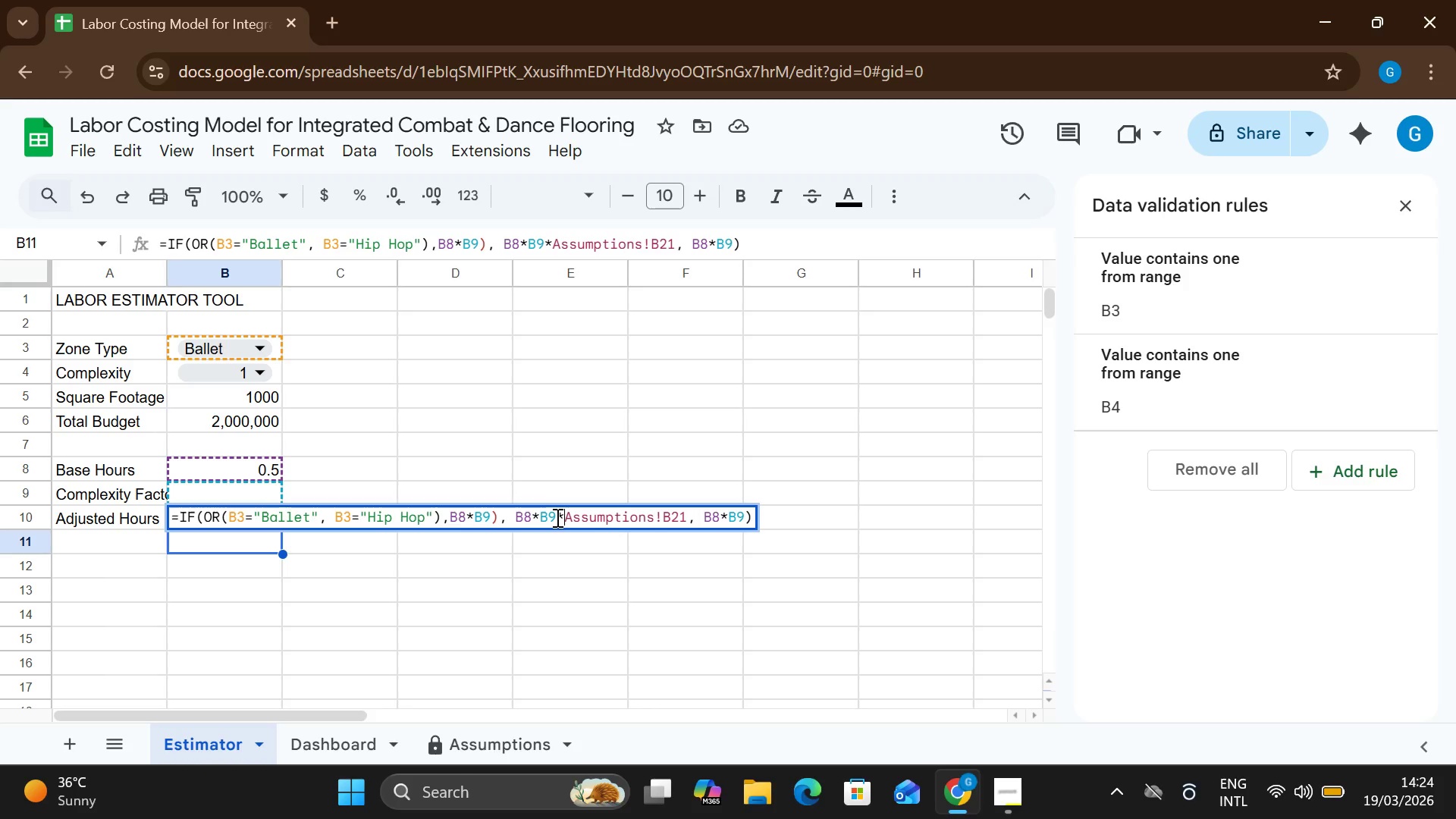 
key(Enter)
 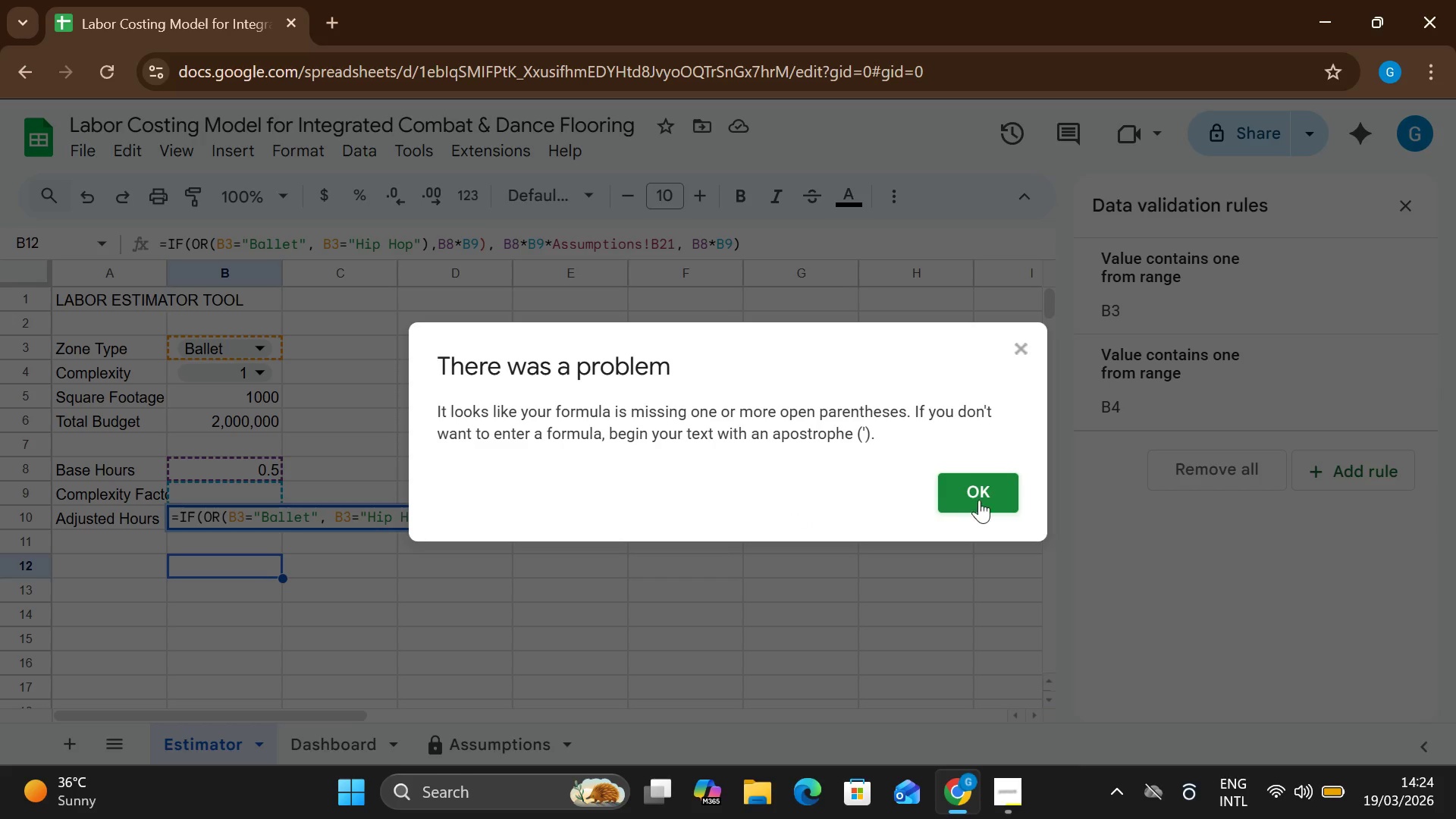 
left_click([981, 496])
 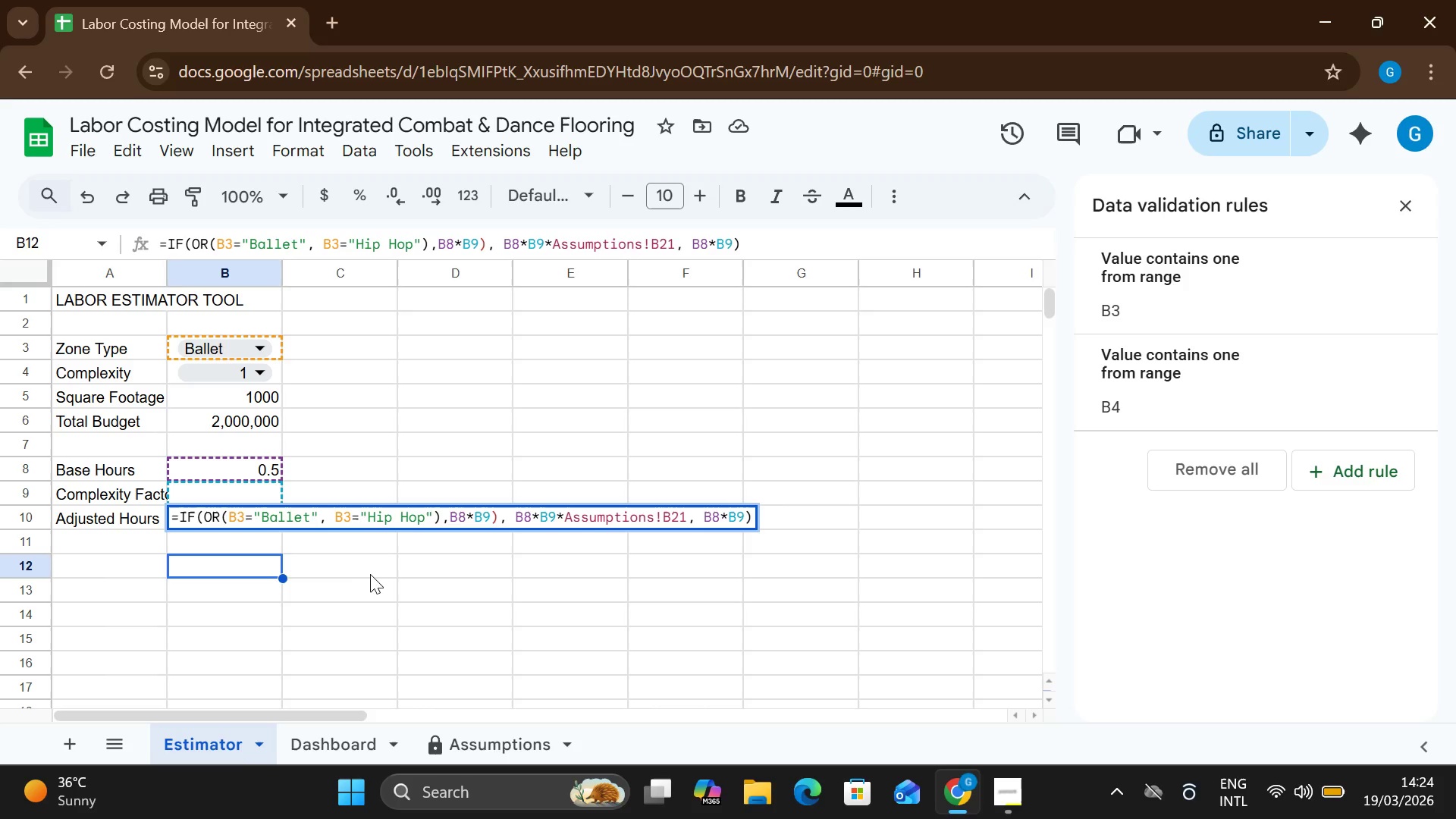 
wait(8.3)
 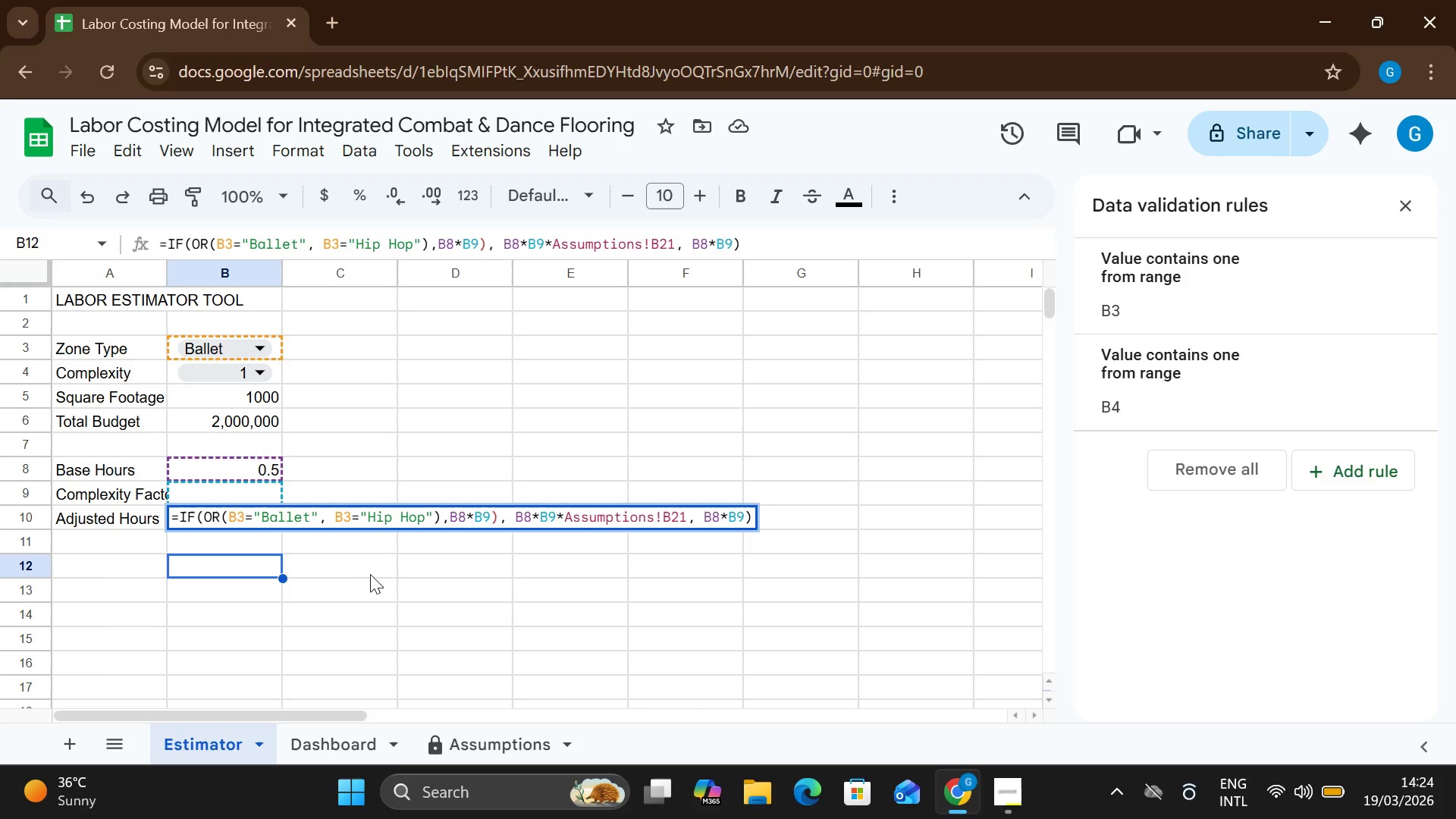 
left_click([350, 548])
 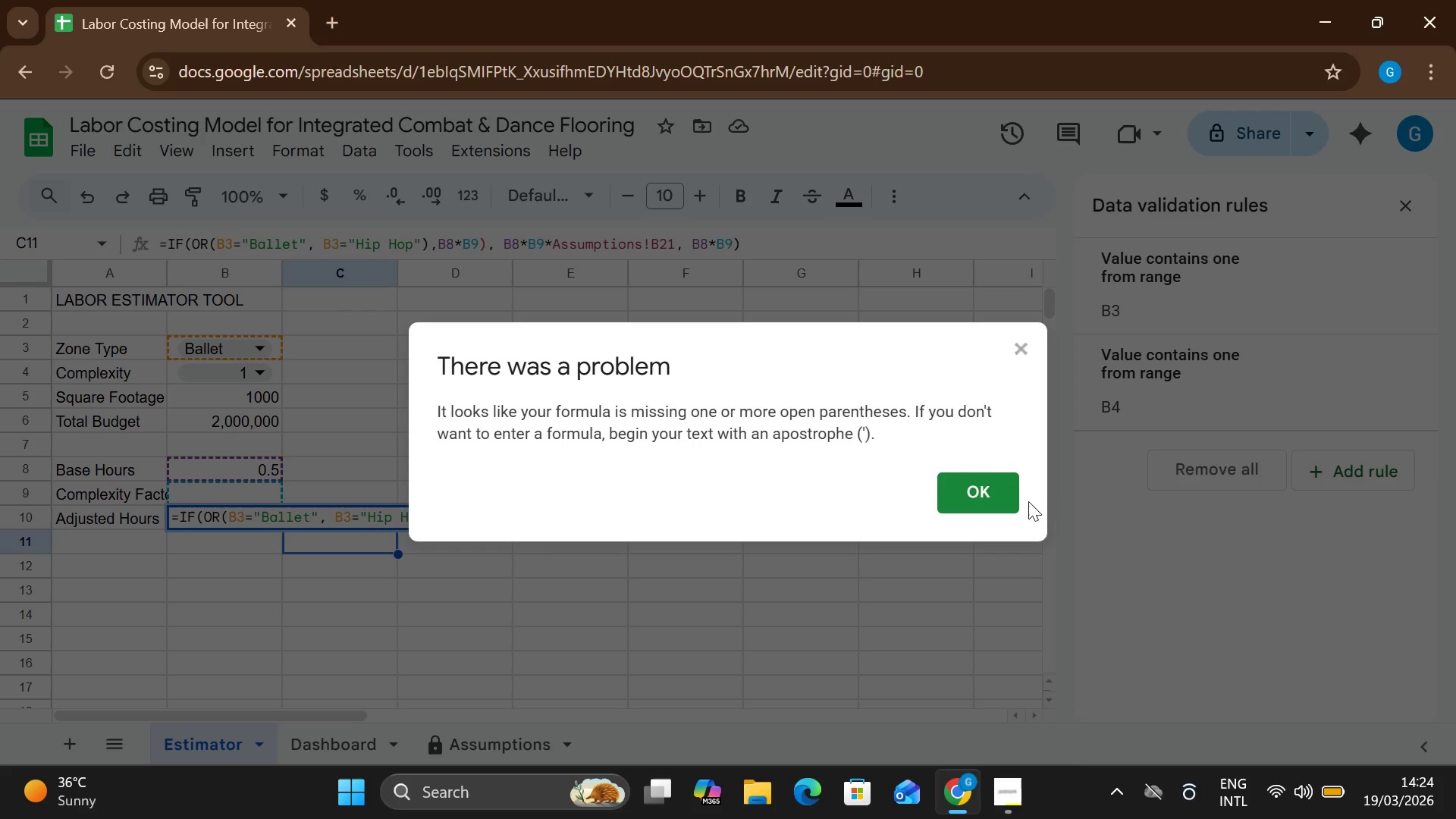 
left_click([1003, 497])
 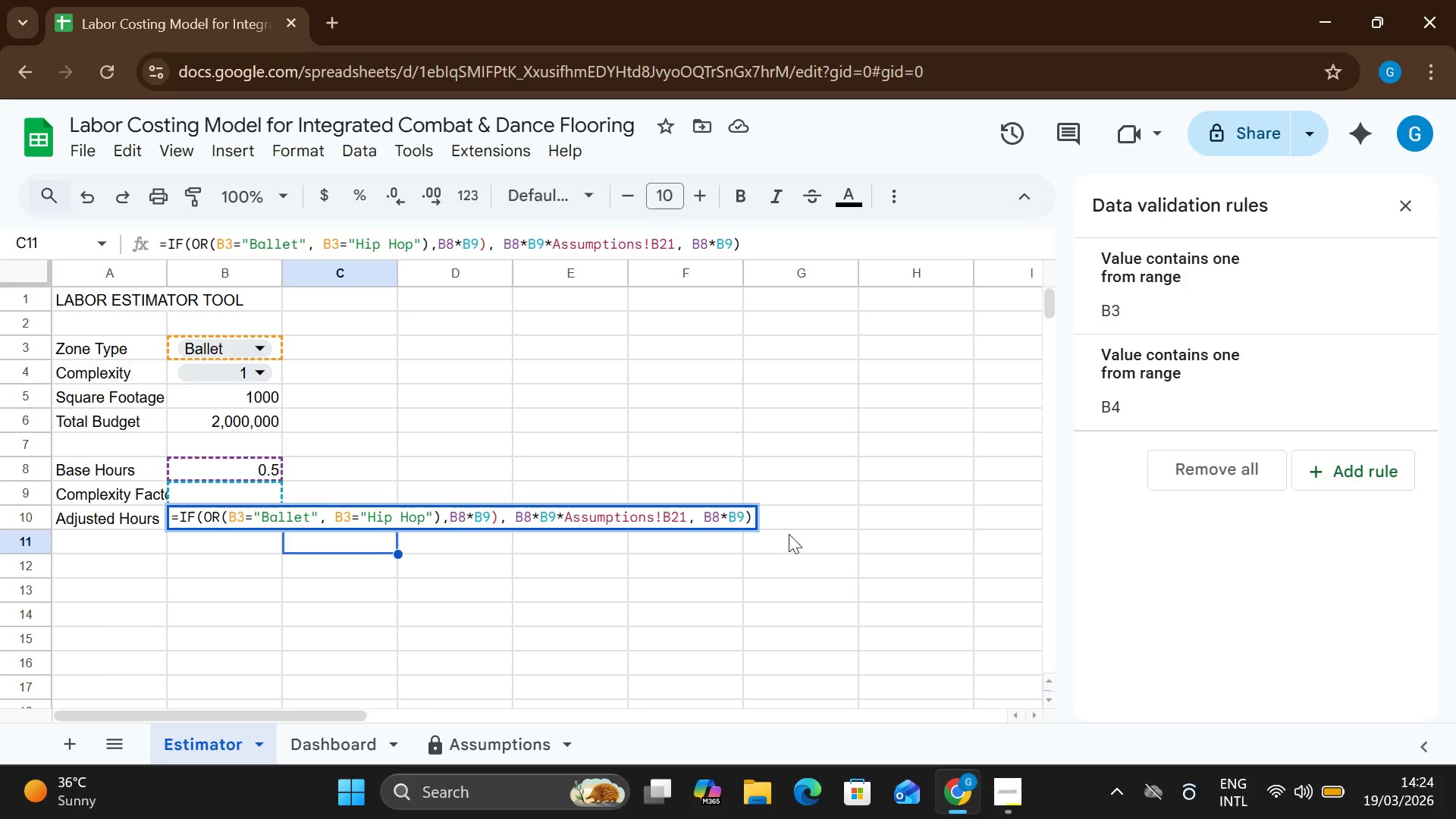 
left_click([792, 526])
 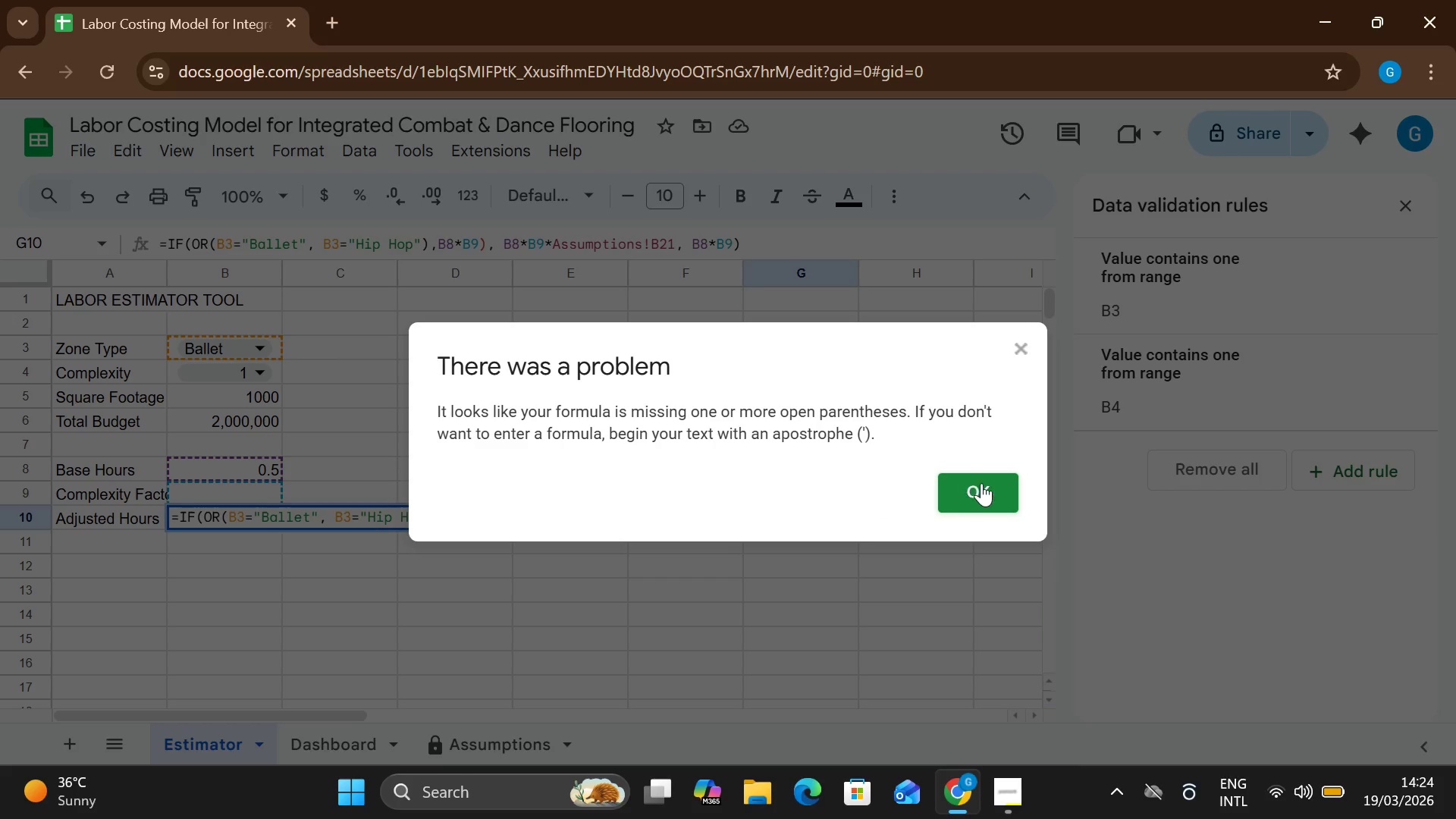 
left_click([984, 484])
 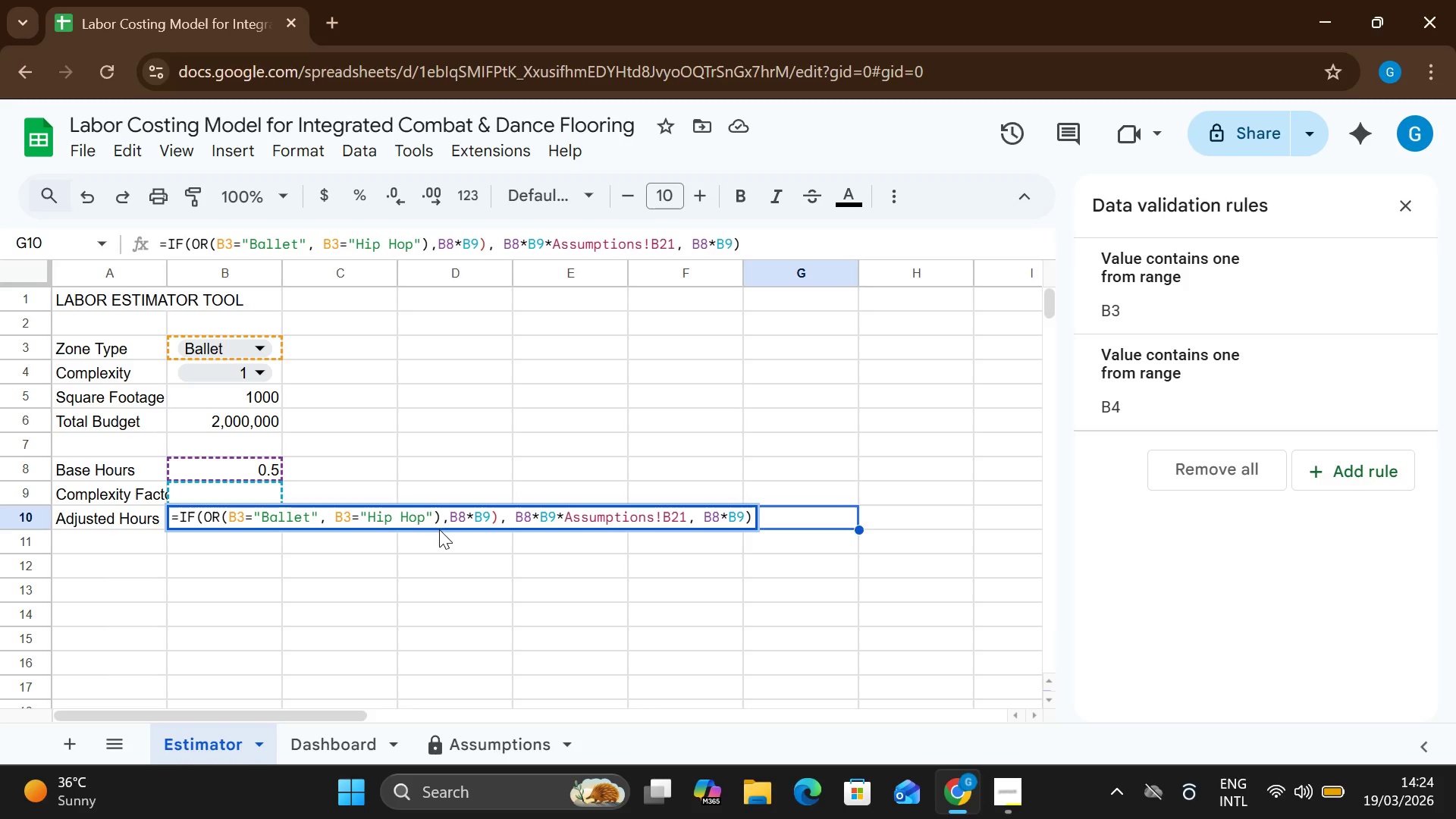 
wait(21.09)
 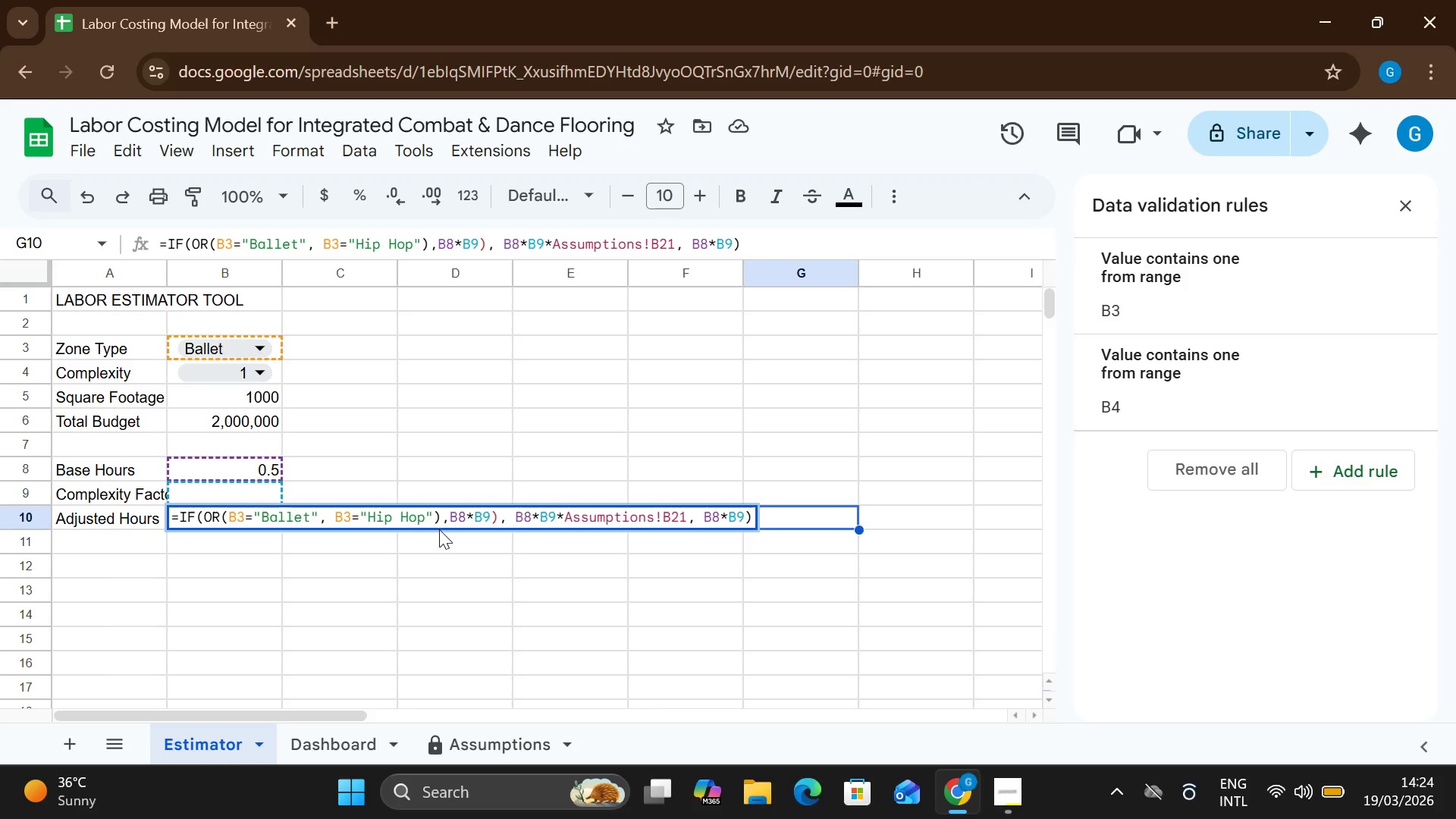 
key(ArrowLeft)
 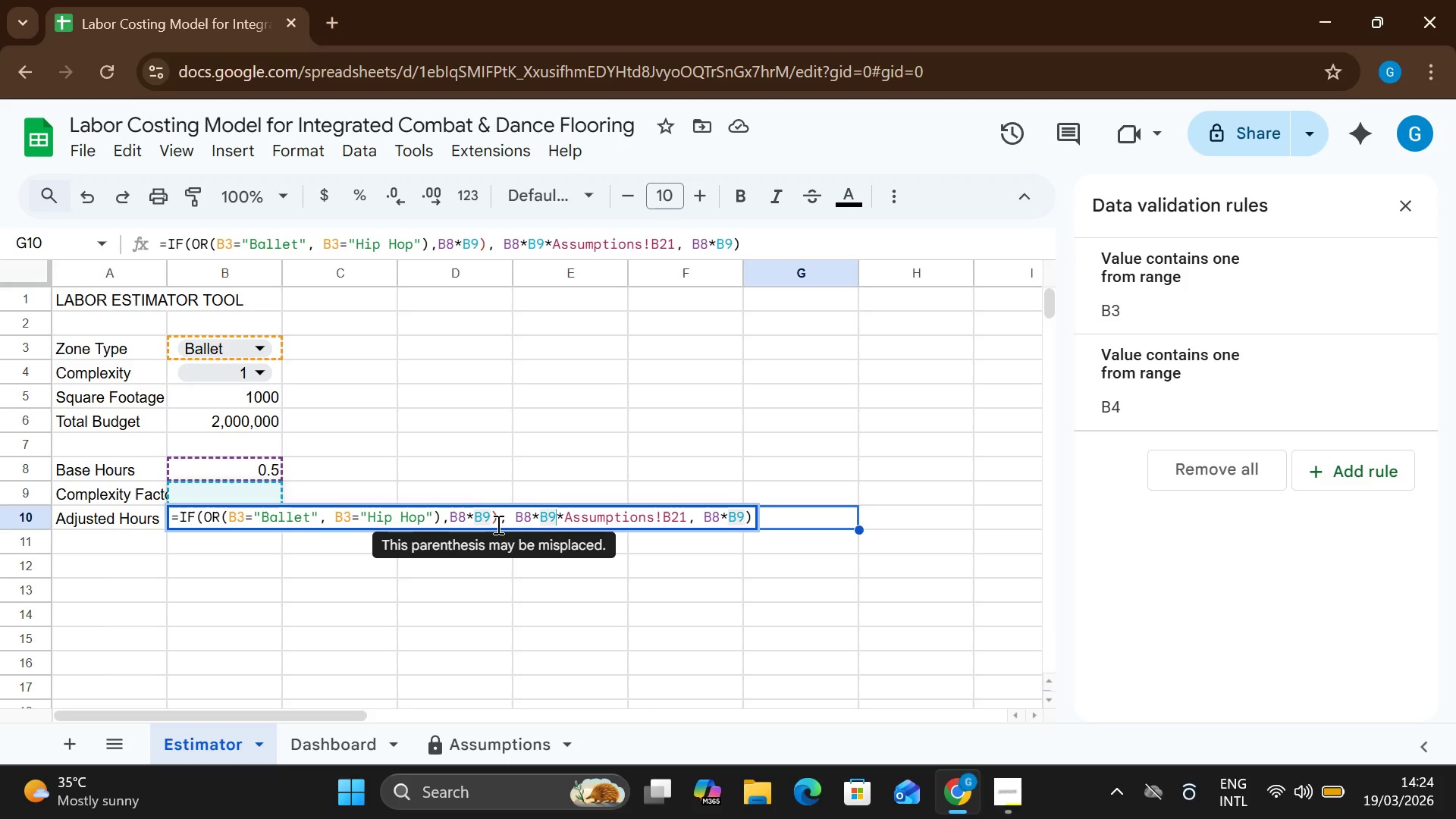 
key(ArrowLeft)
 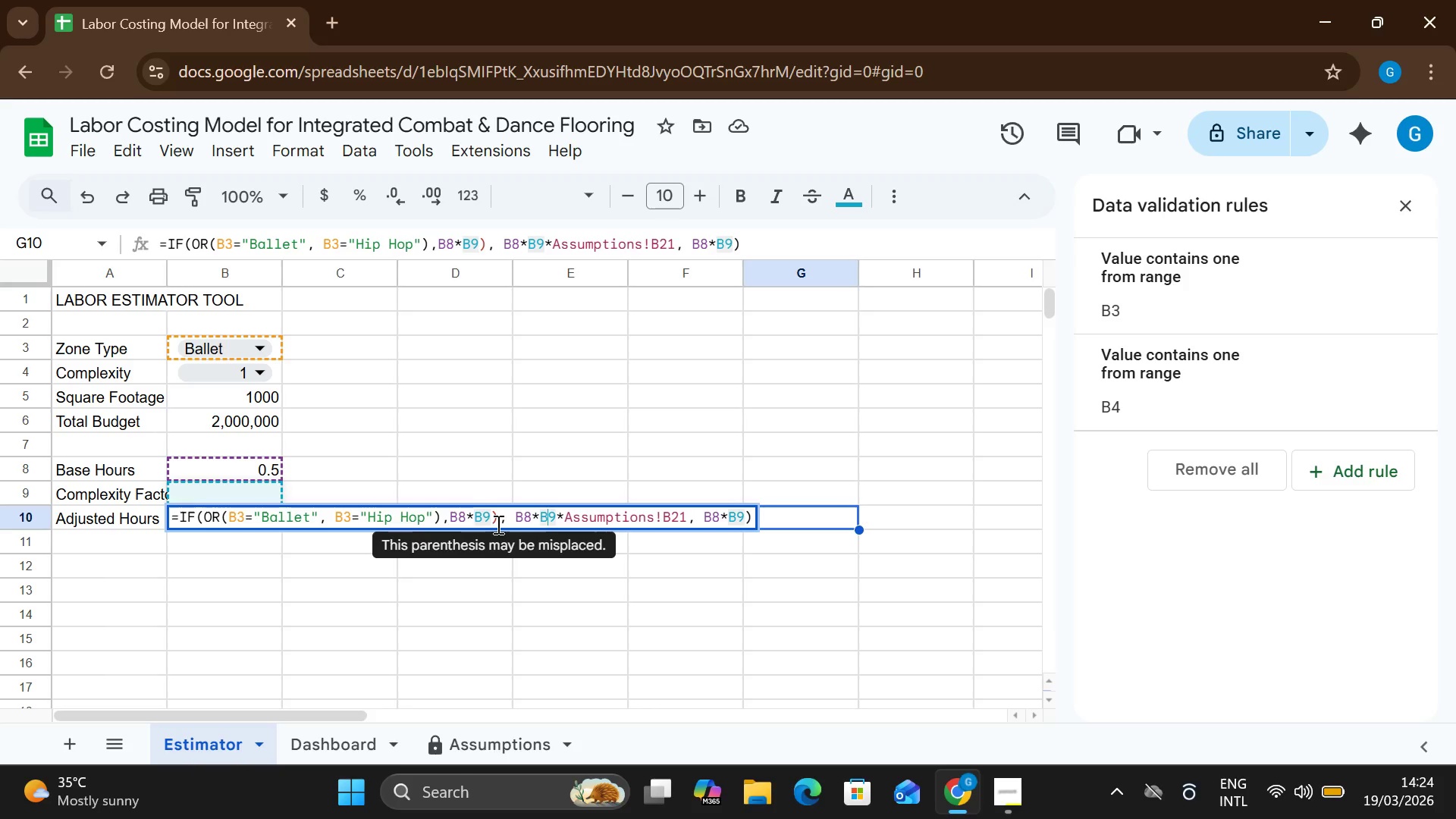 
key(ArrowLeft)
 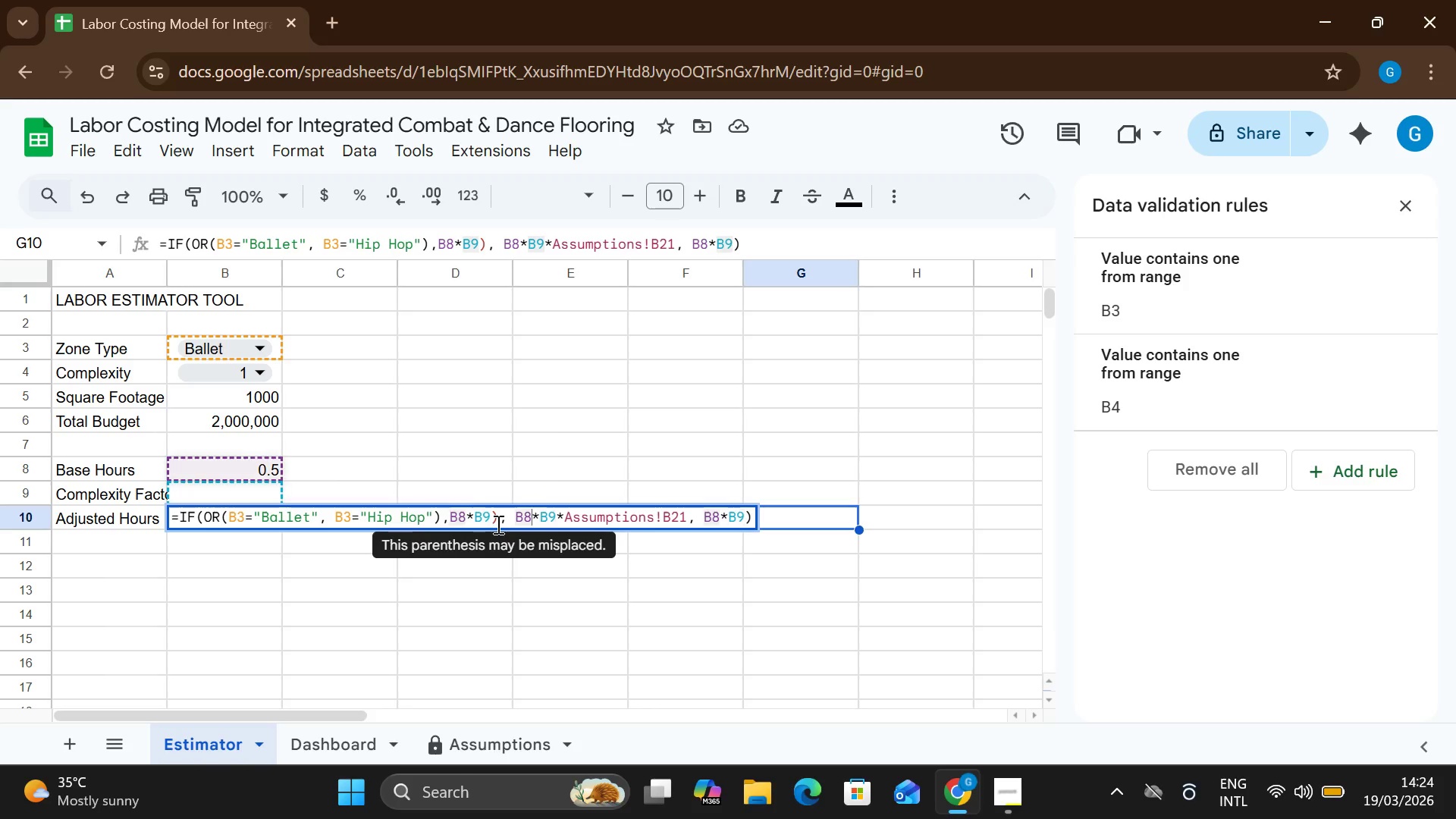 
key(ArrowLeft)
 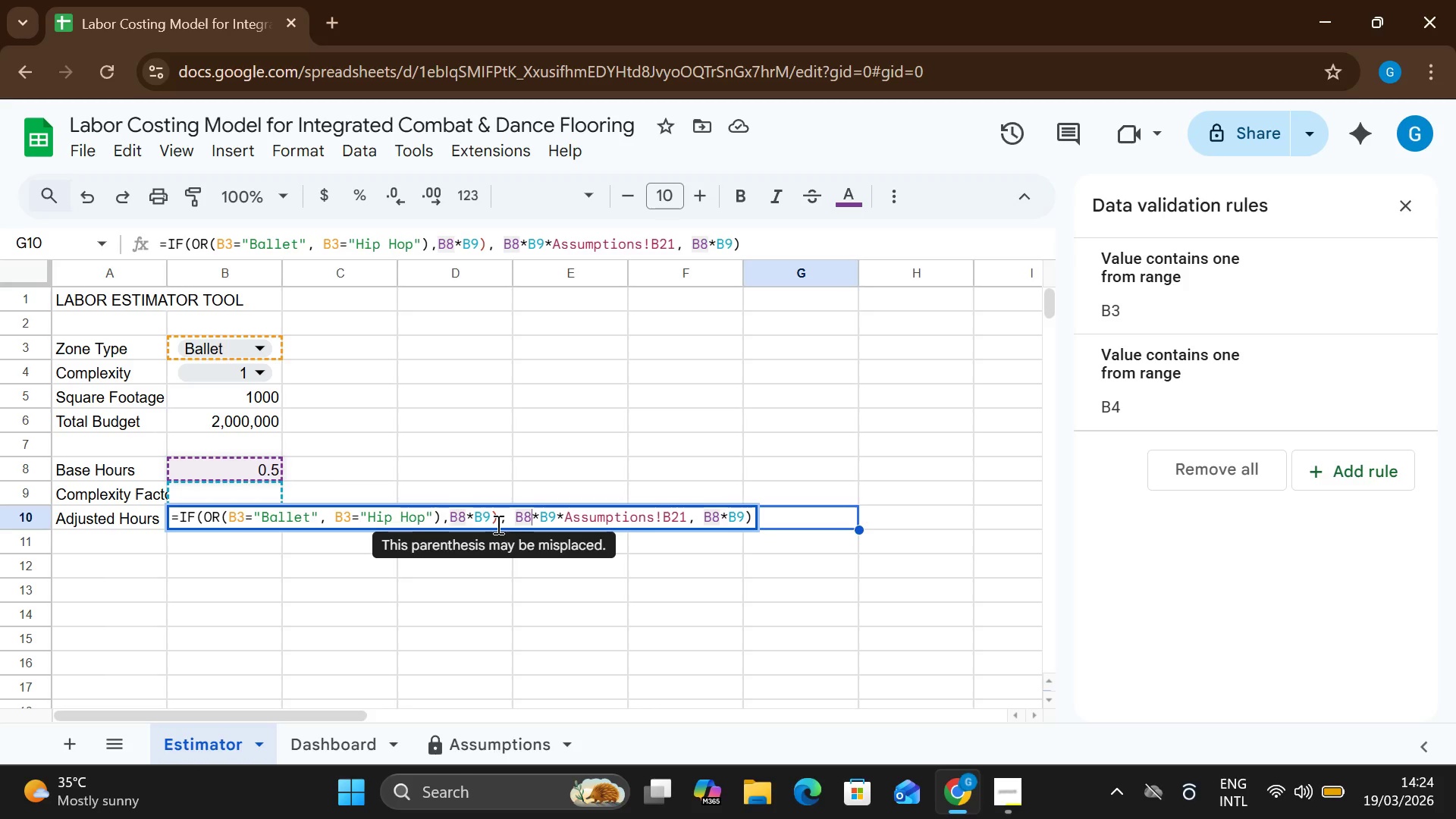 
key(ArrowLeft)
 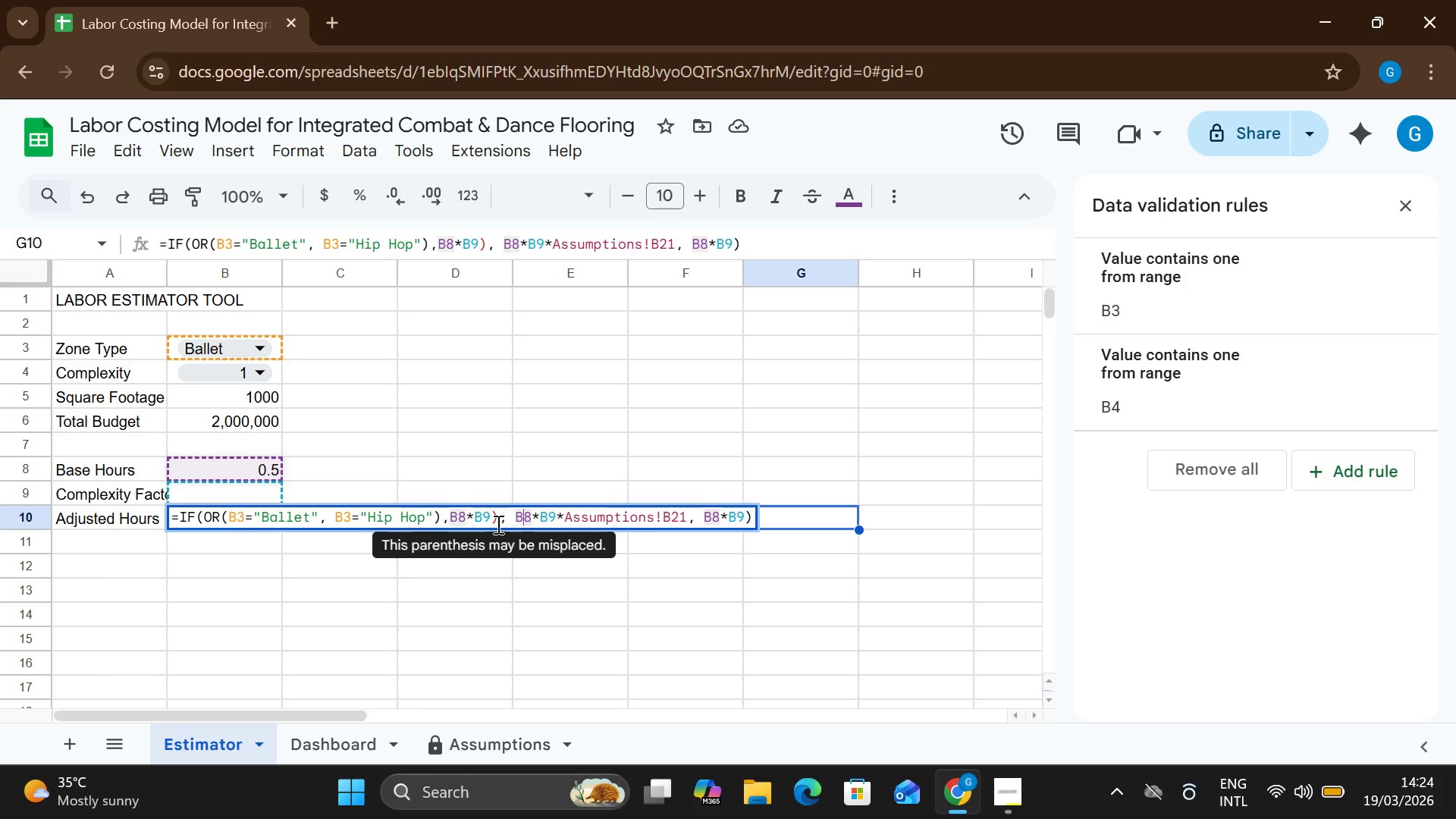 
key(ArrowLeft)
 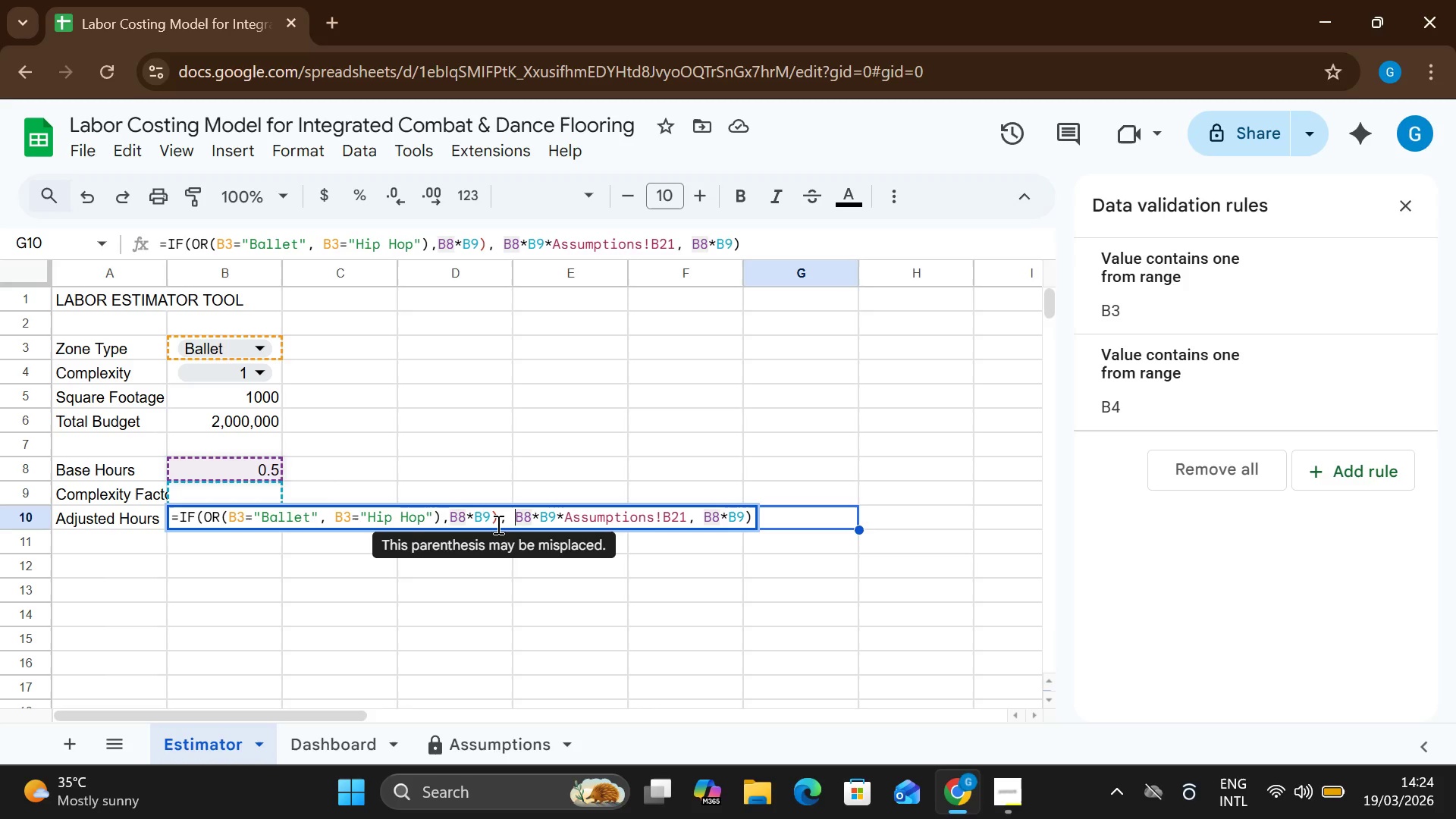 
key(Space)
 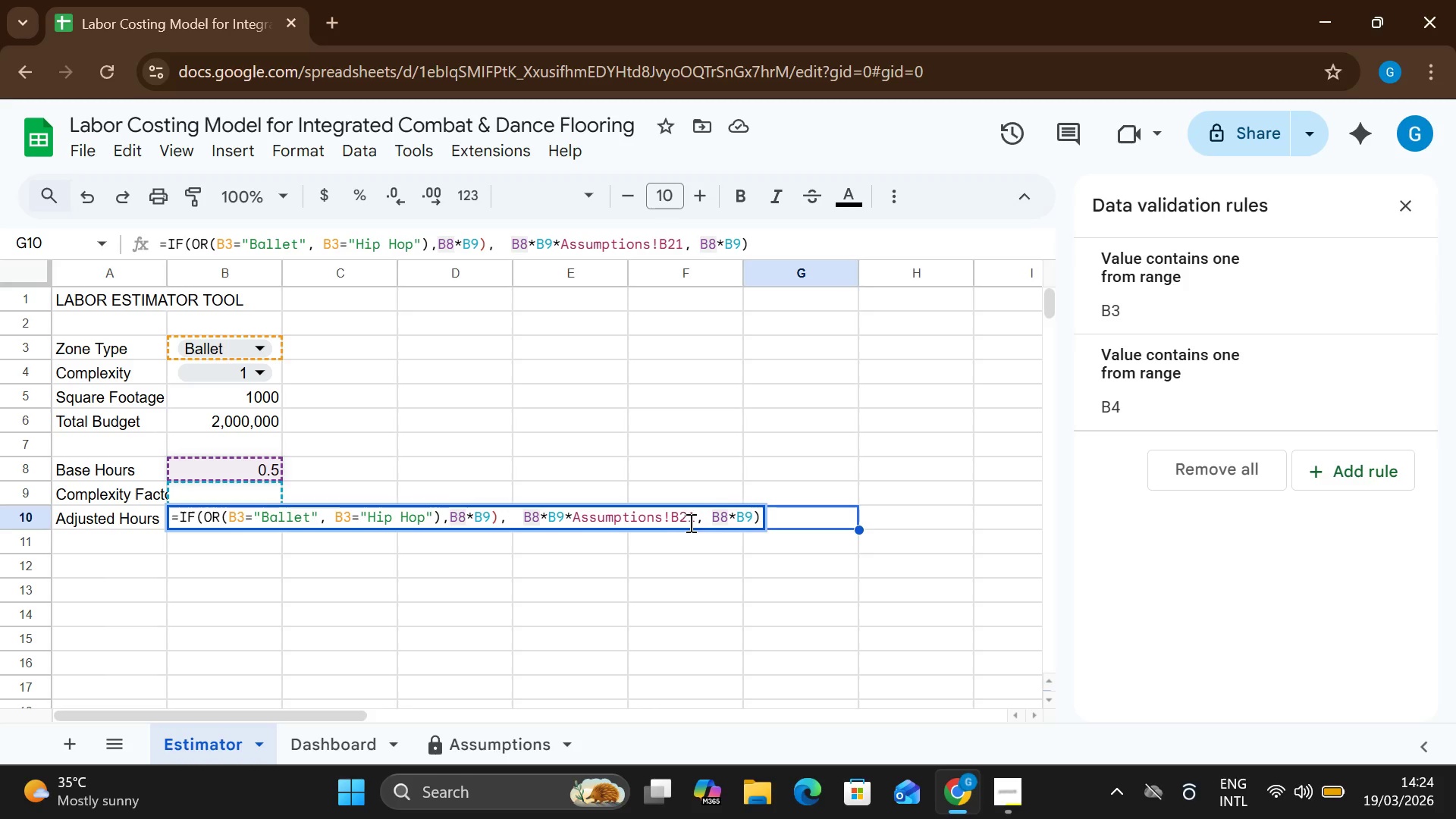 
wait(18.69)
 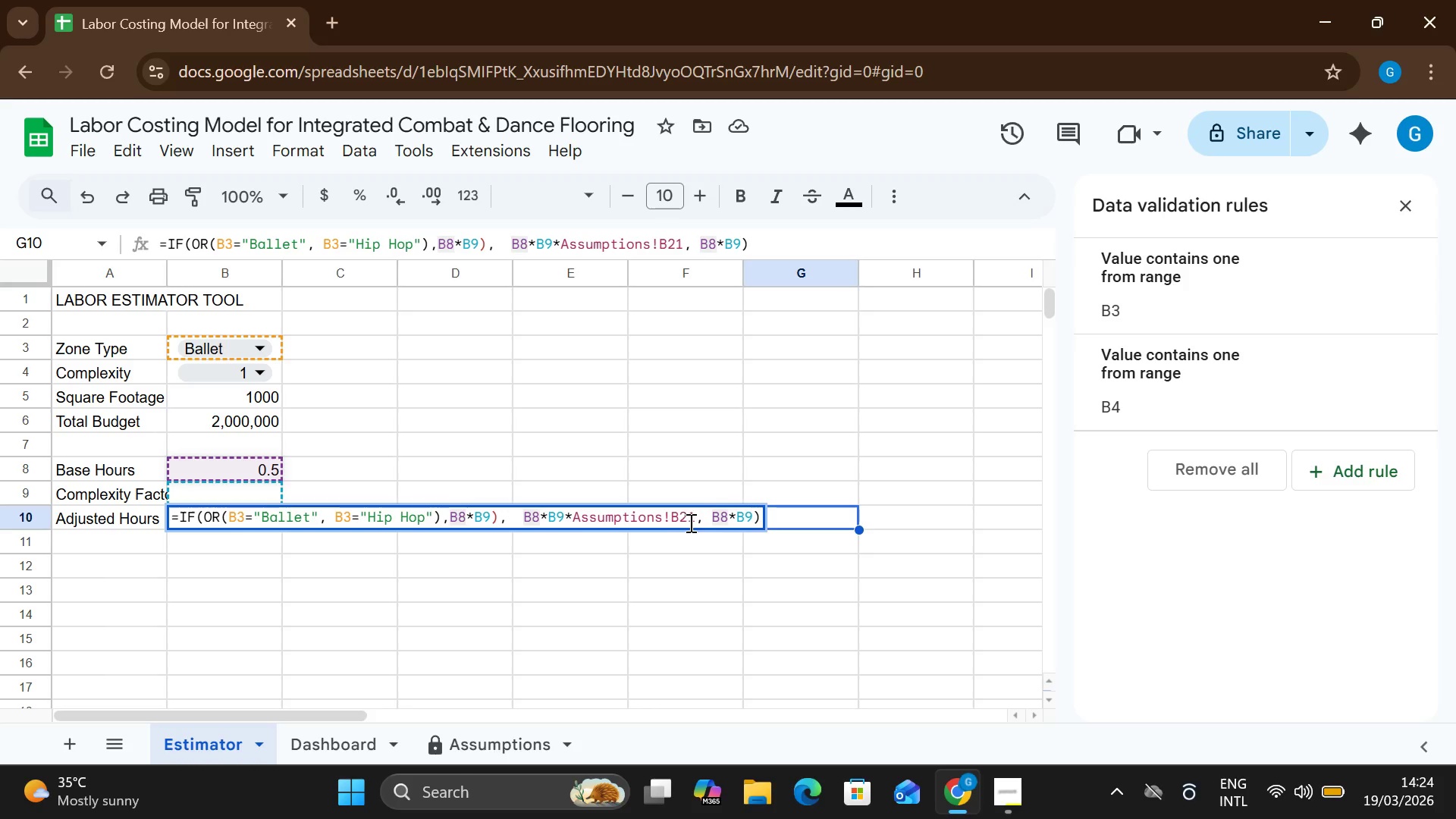 
key(Enter)
 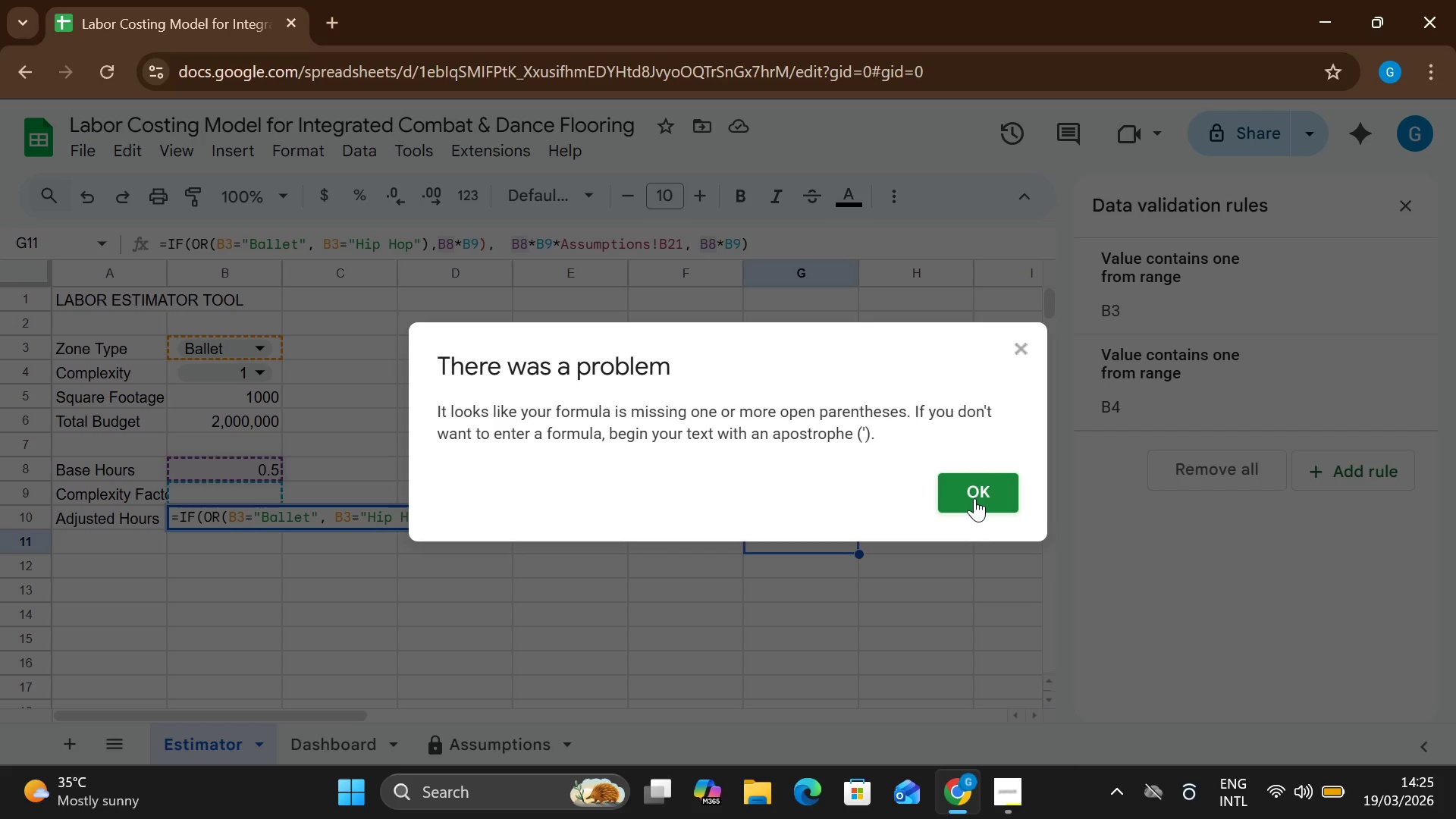 
left_click([974, 498])
 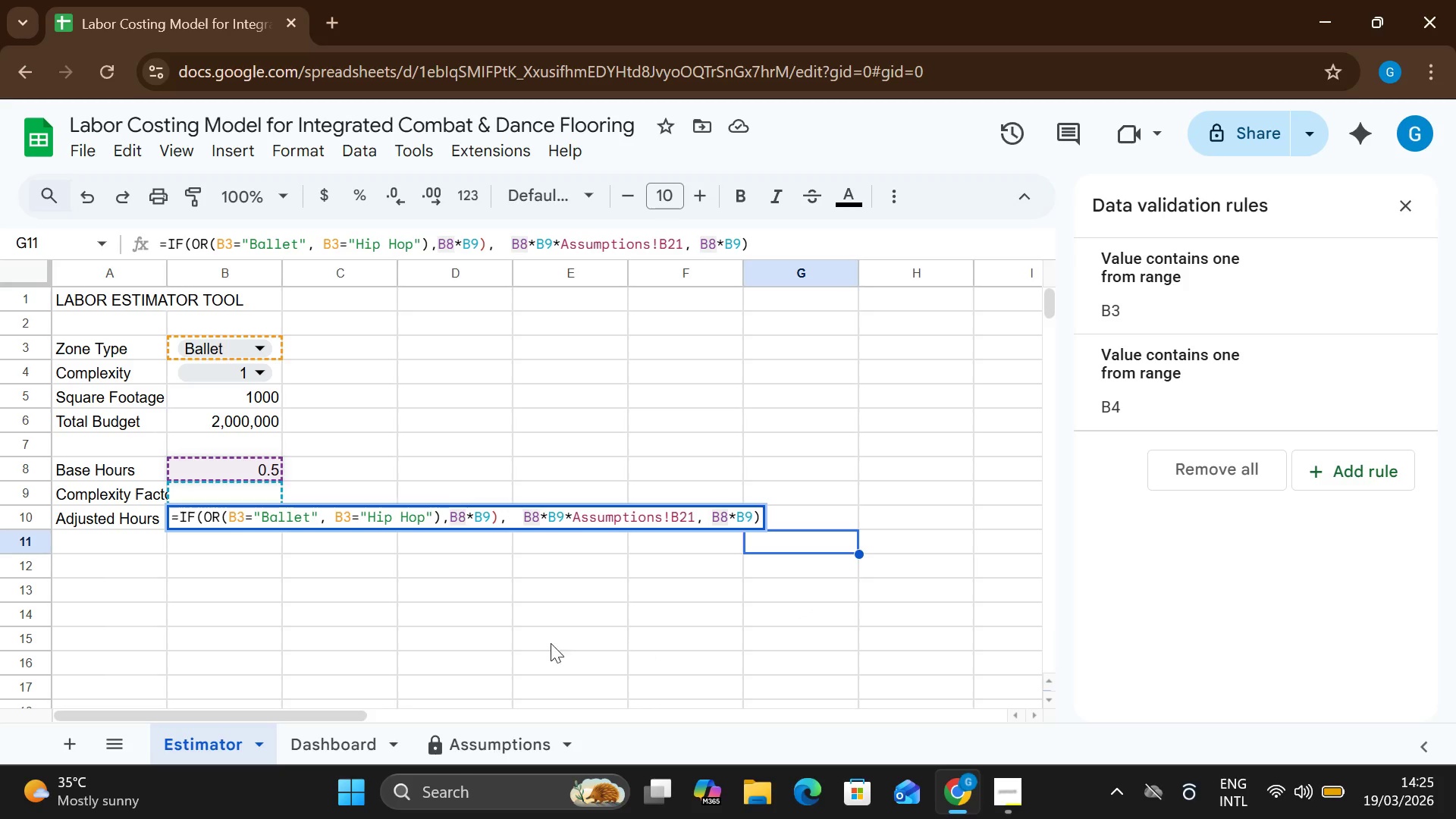 
key(Control+Z)
 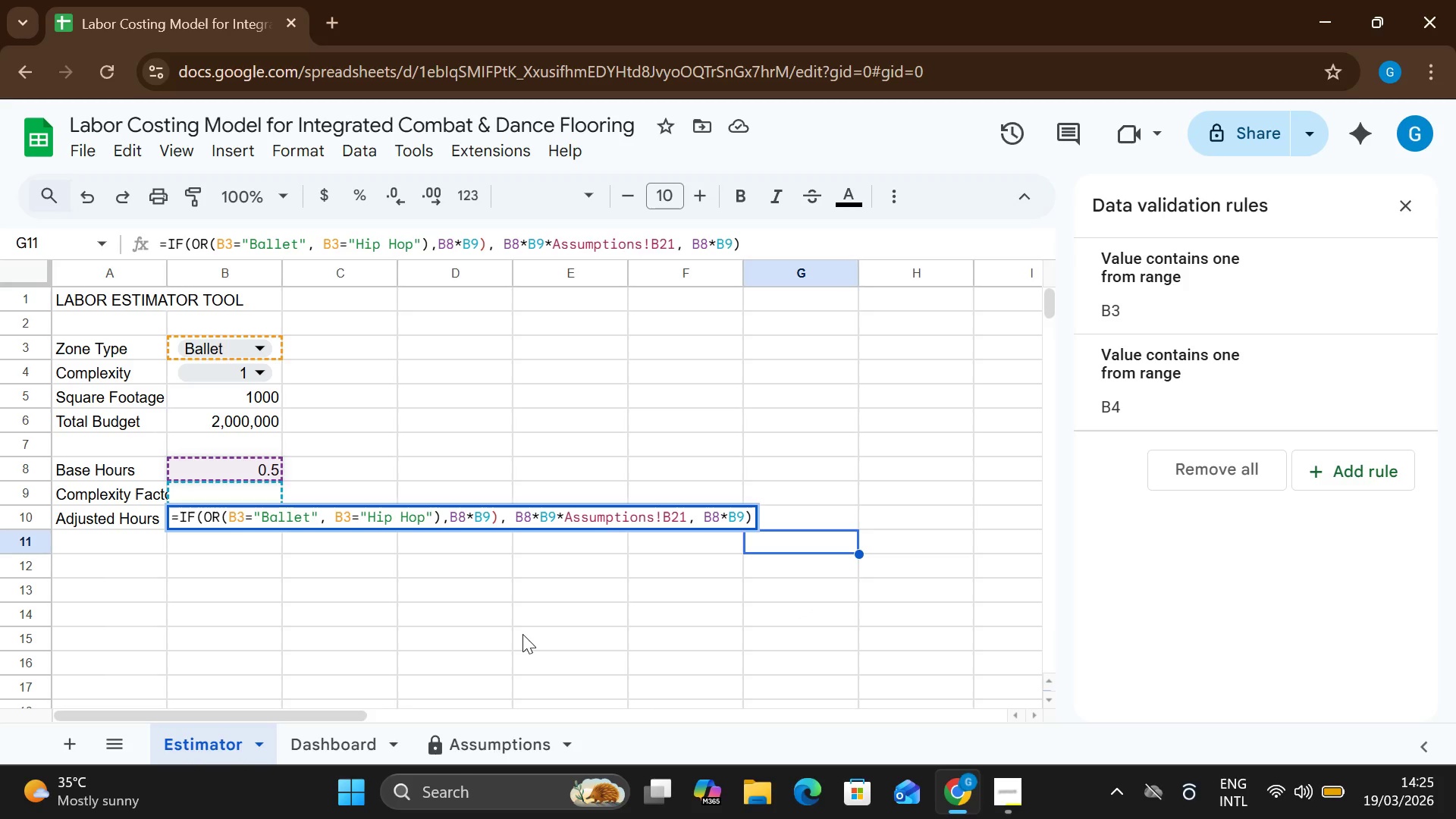 
key(Control+Z)
 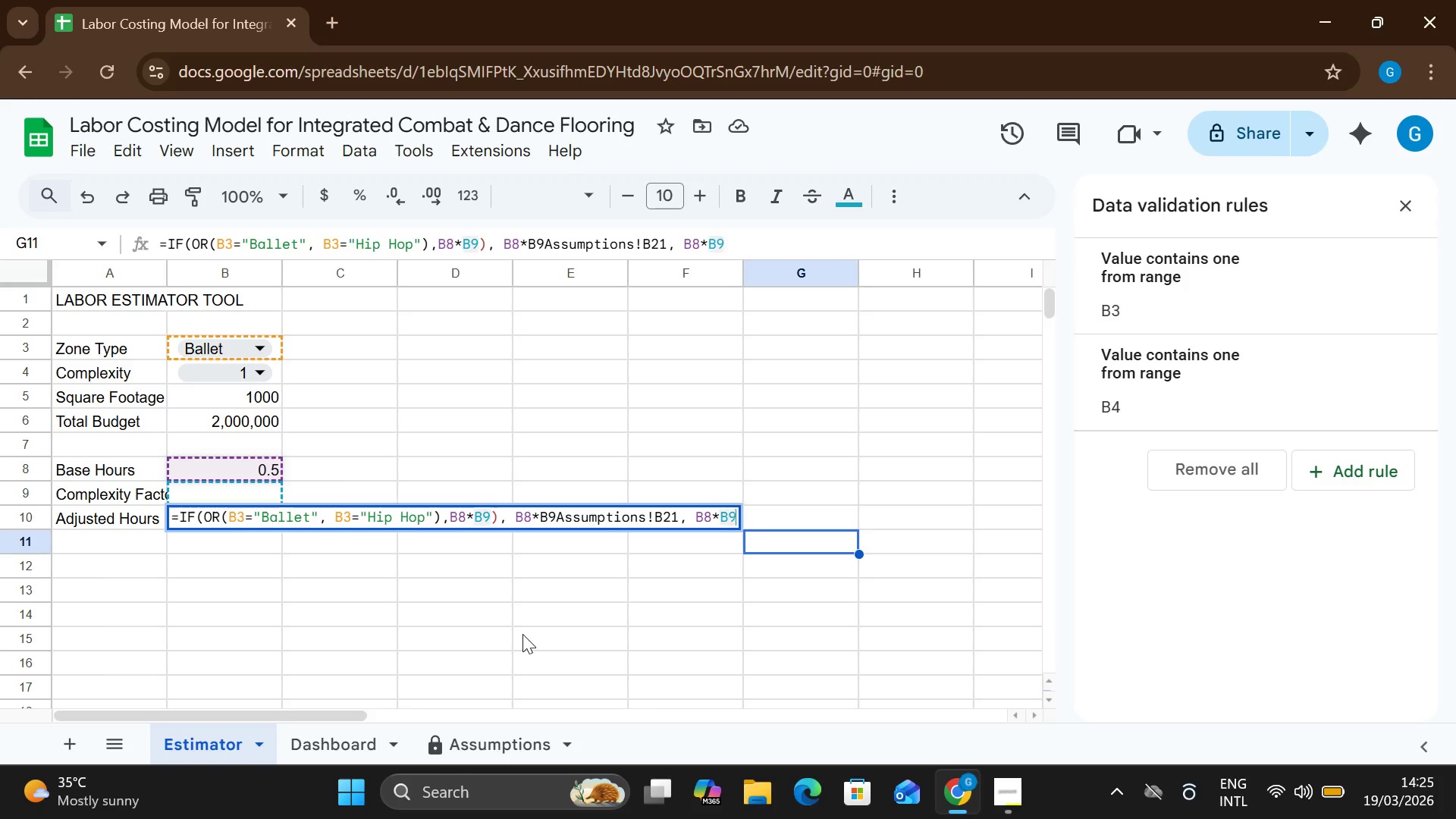 
key(Control+Z)
 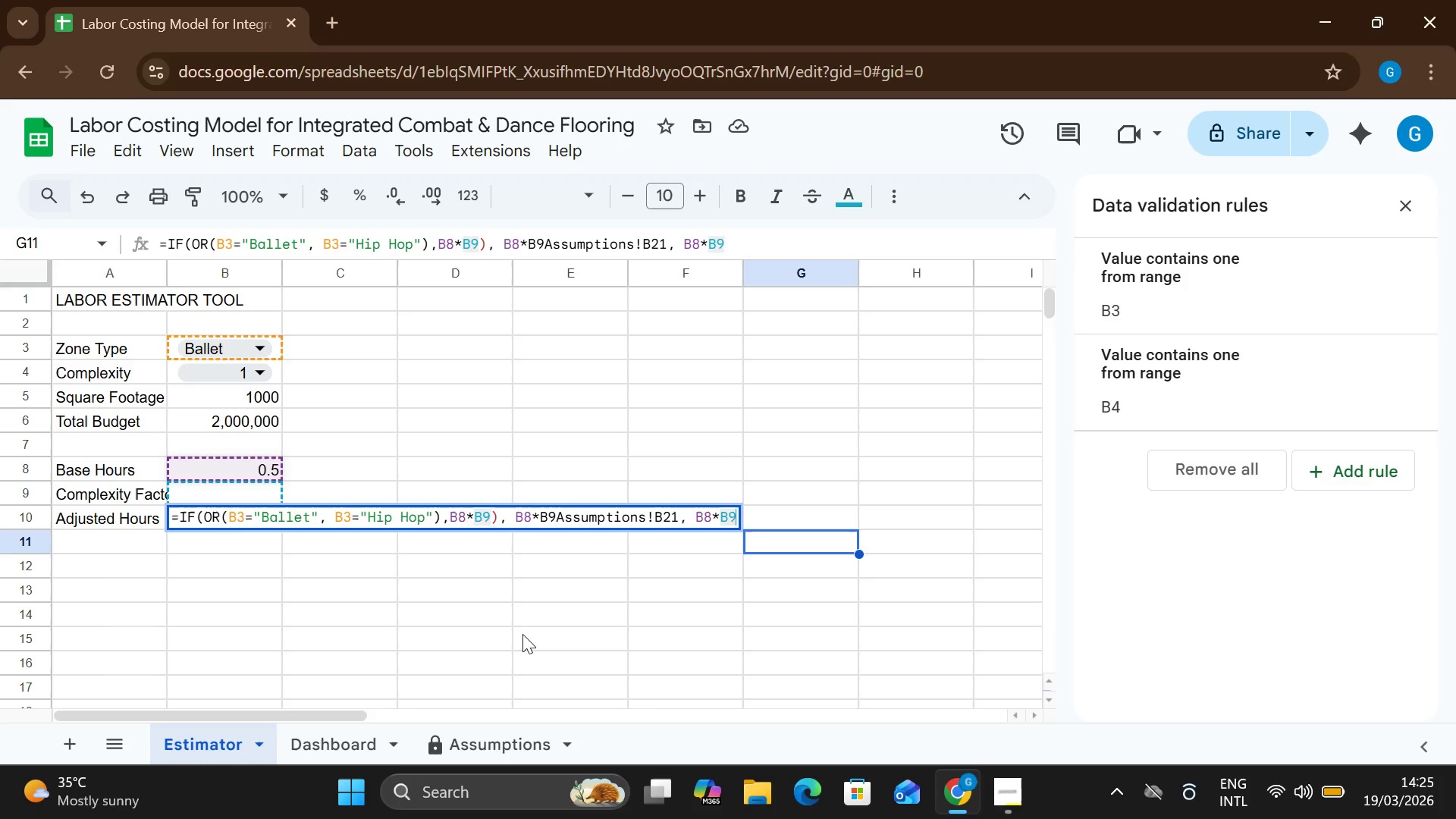 
key(Control+Z)
 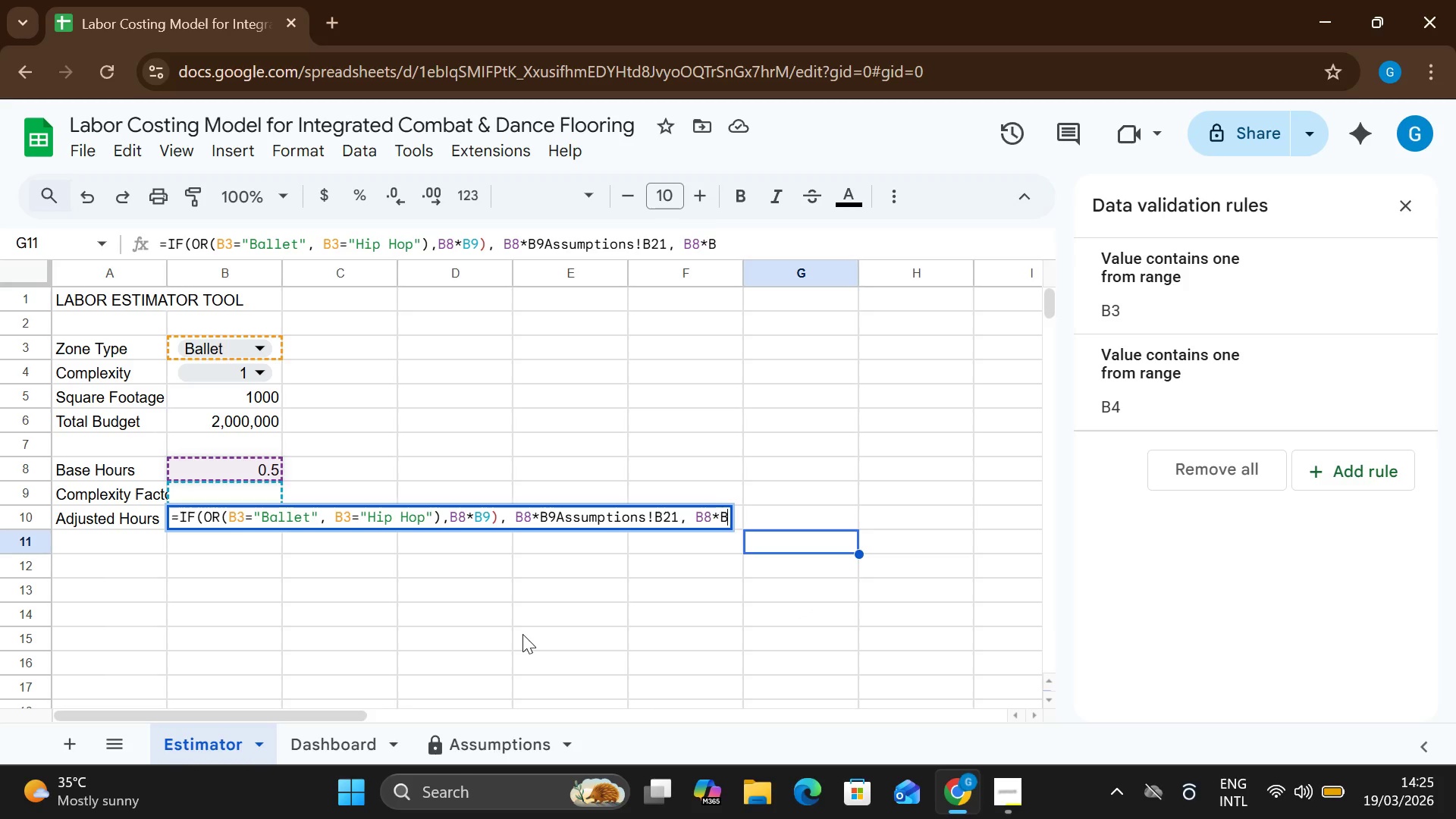 
key(Control+Z)
 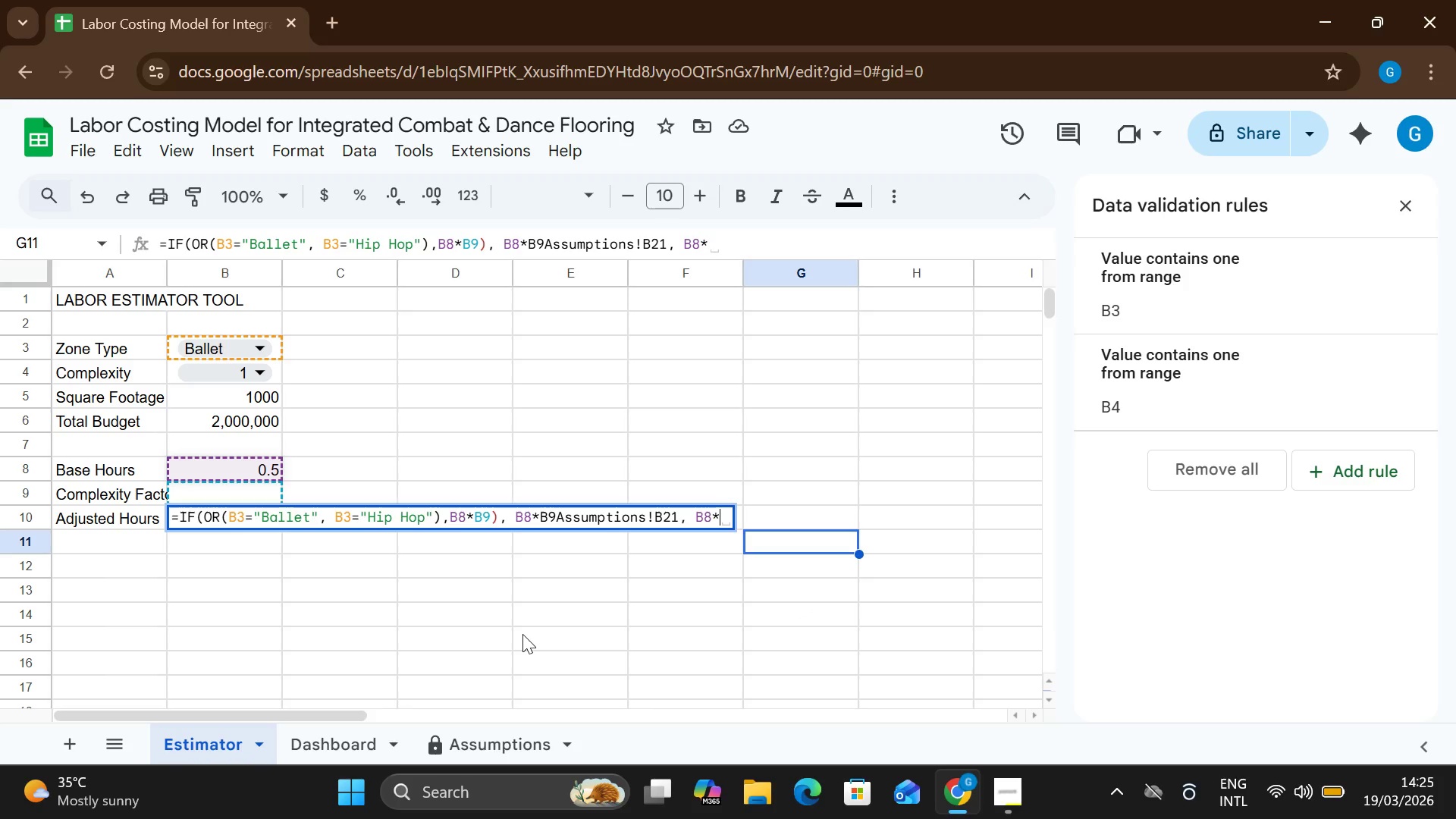 
hold_key(key=Z, duration=0.61)
 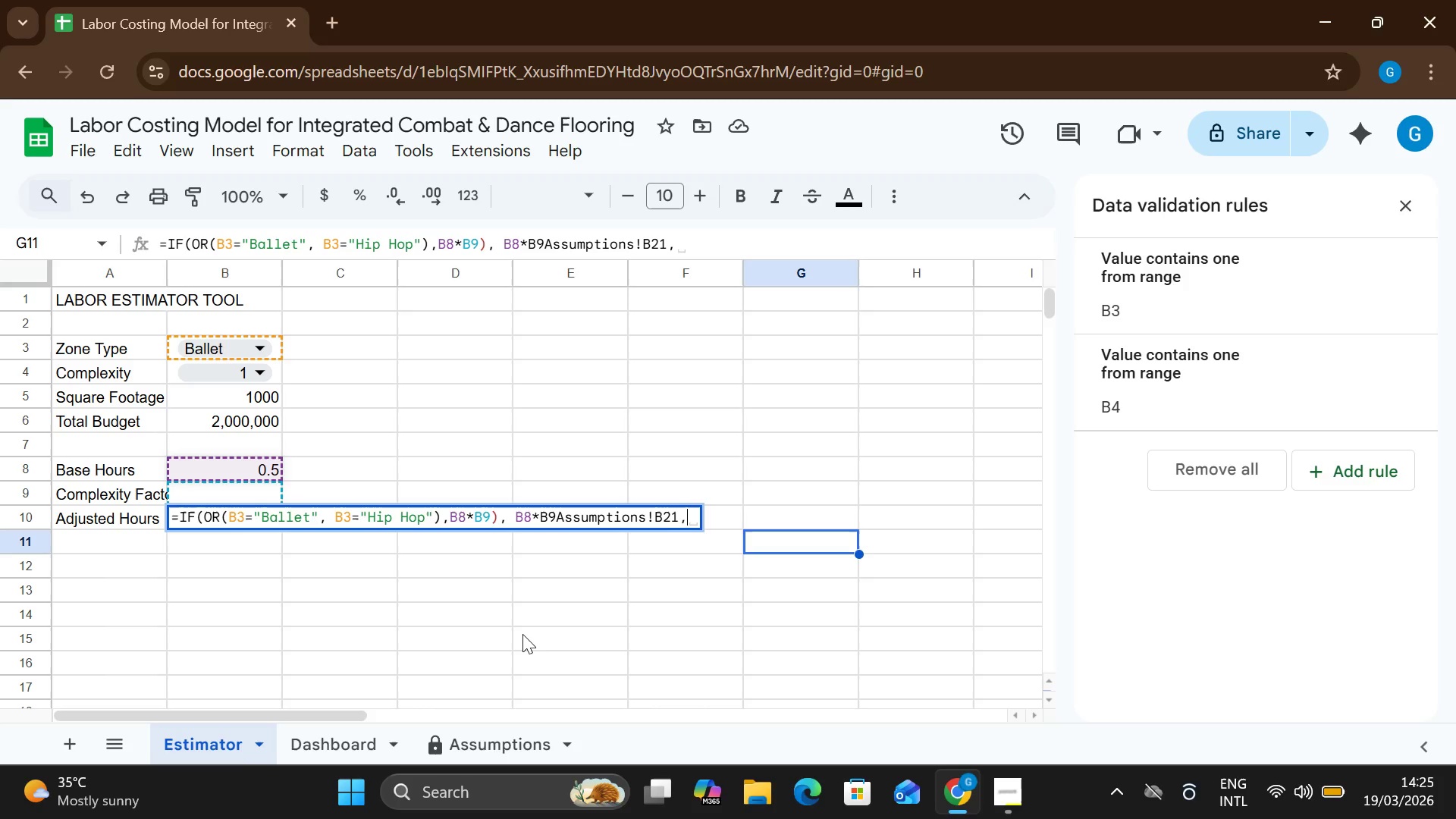 
key(Enter)
 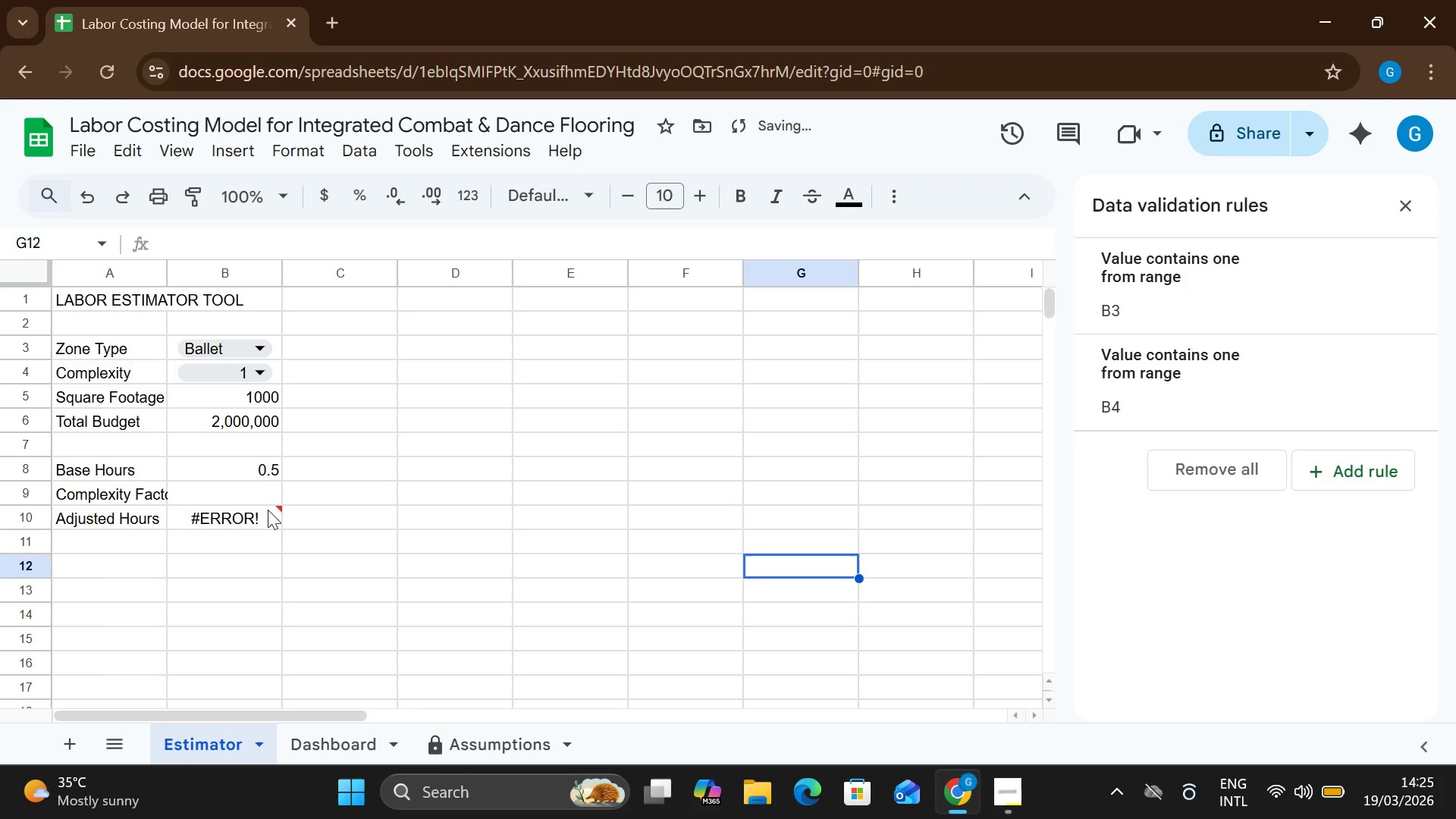 
double_click([268, 509])
 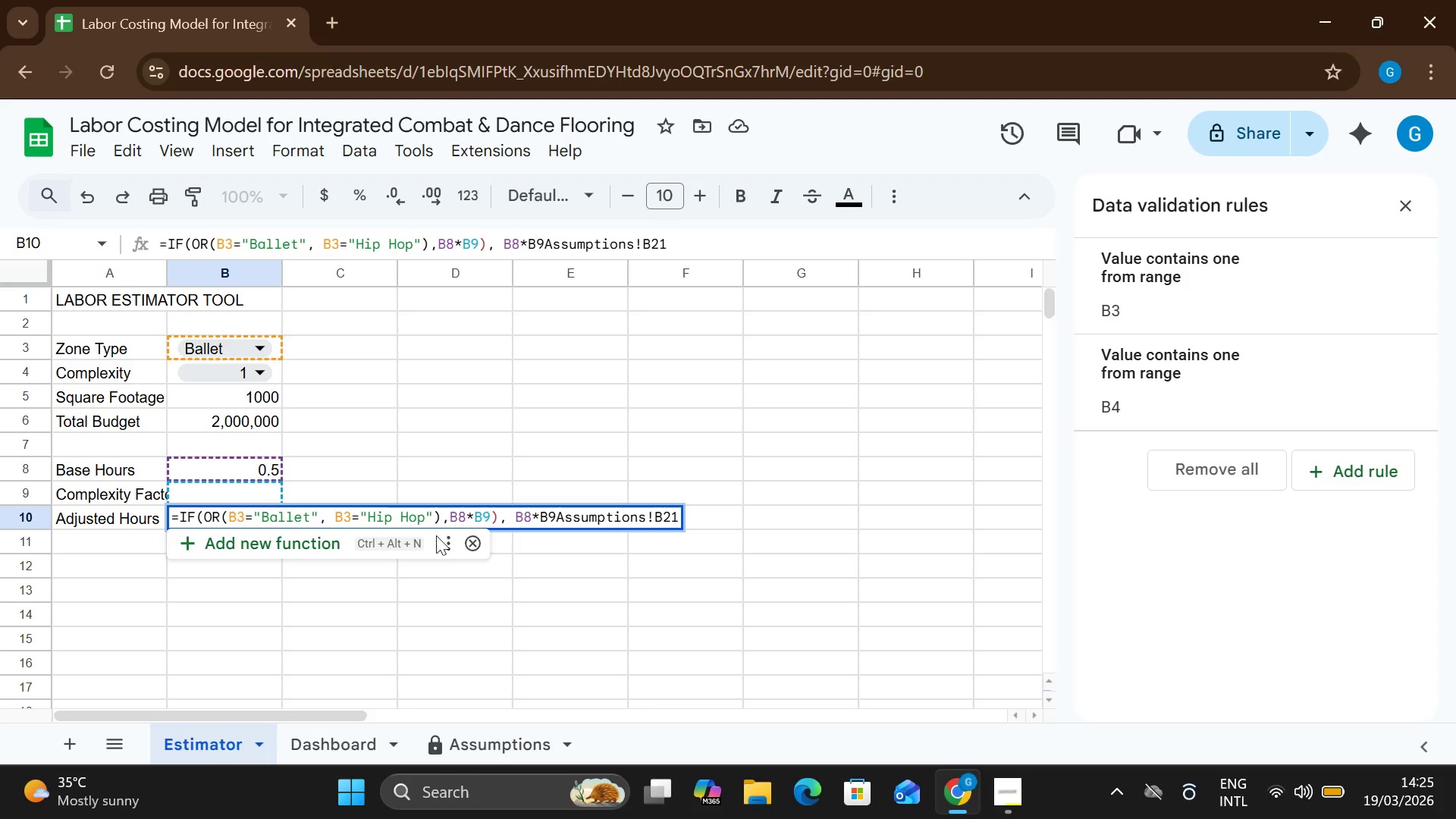 
wait(31.64)
 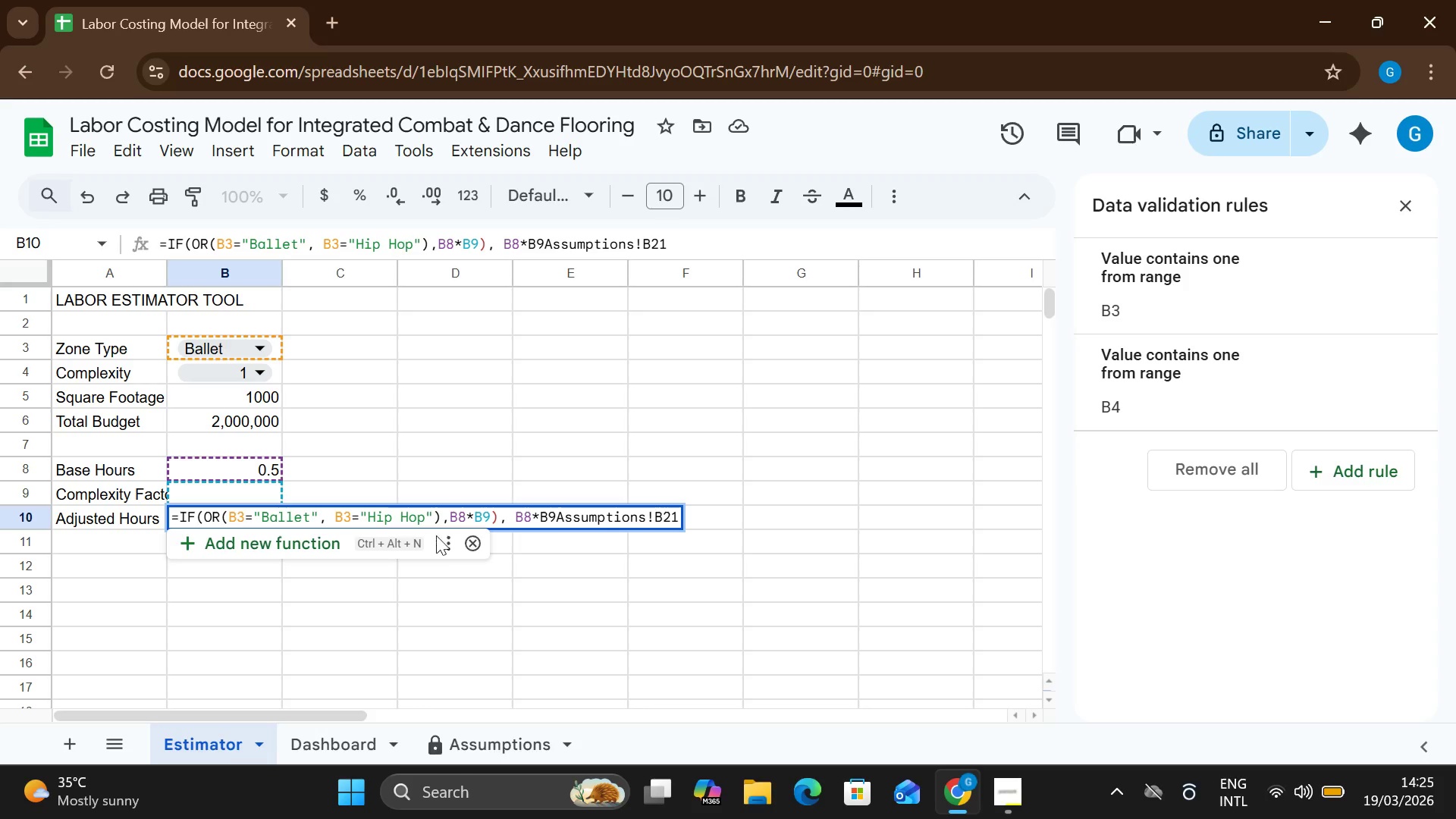 
left_click([554, 521])
 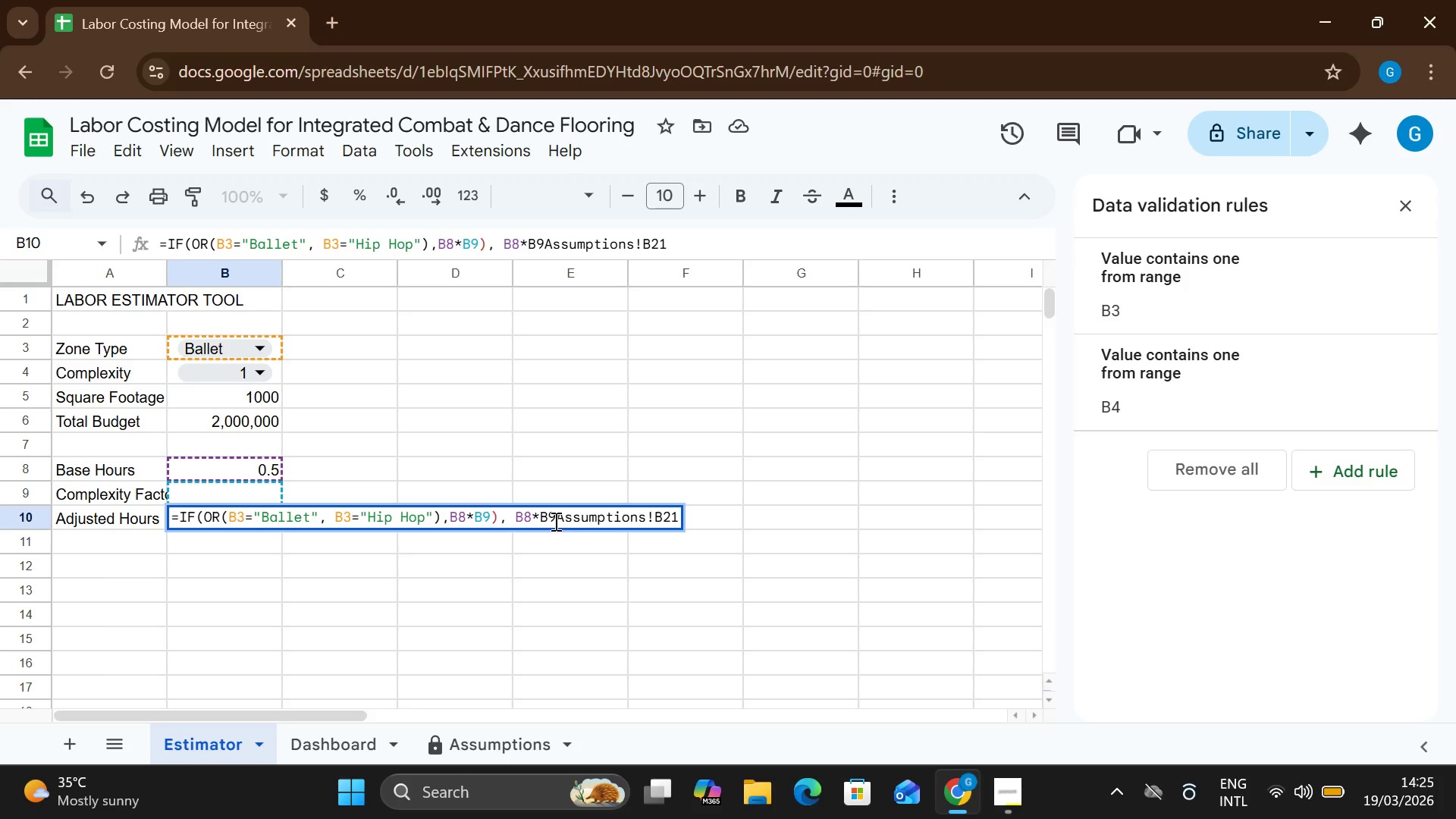 
key(Shift+8)
 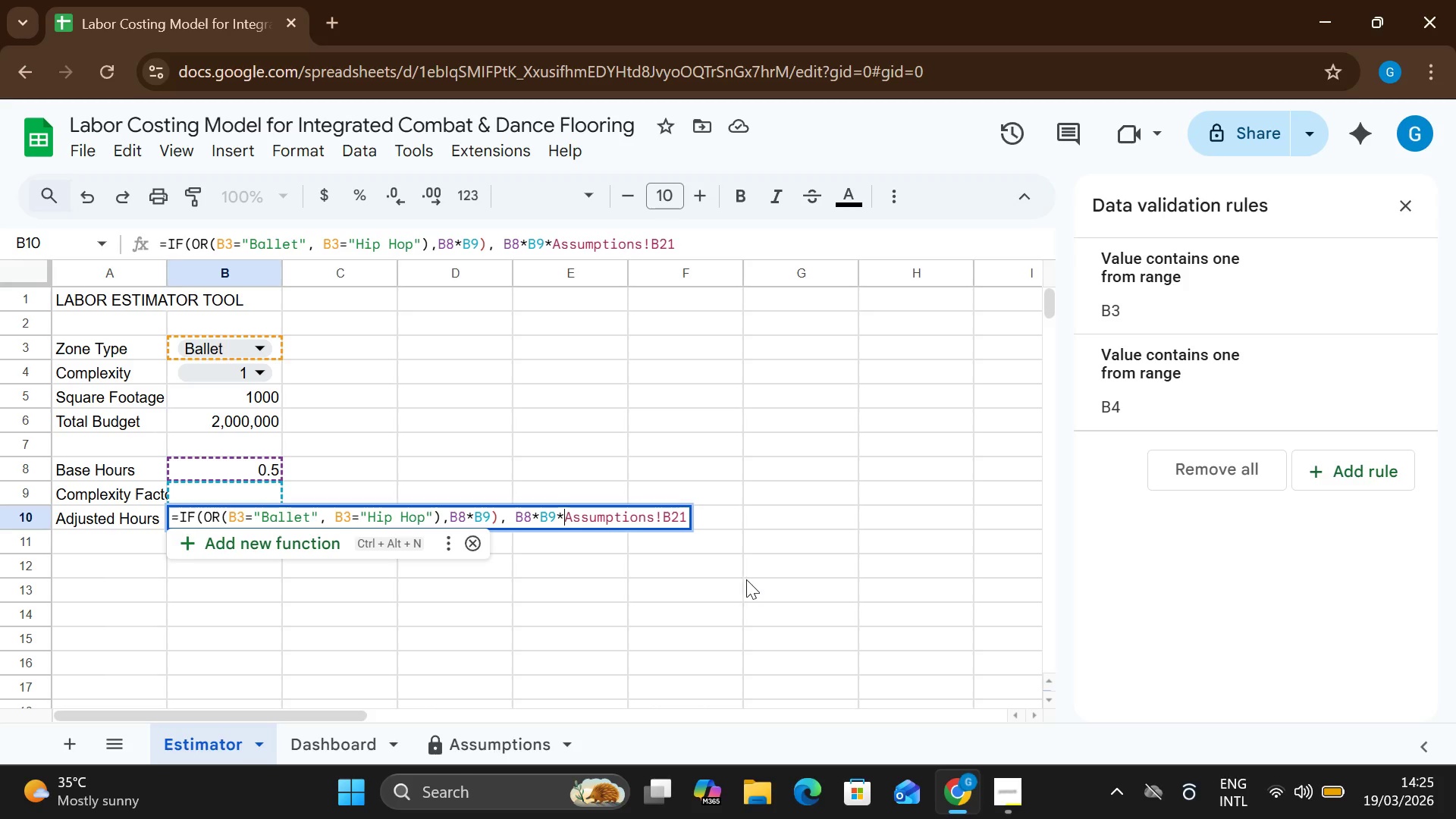 
left_click([679, 514])
 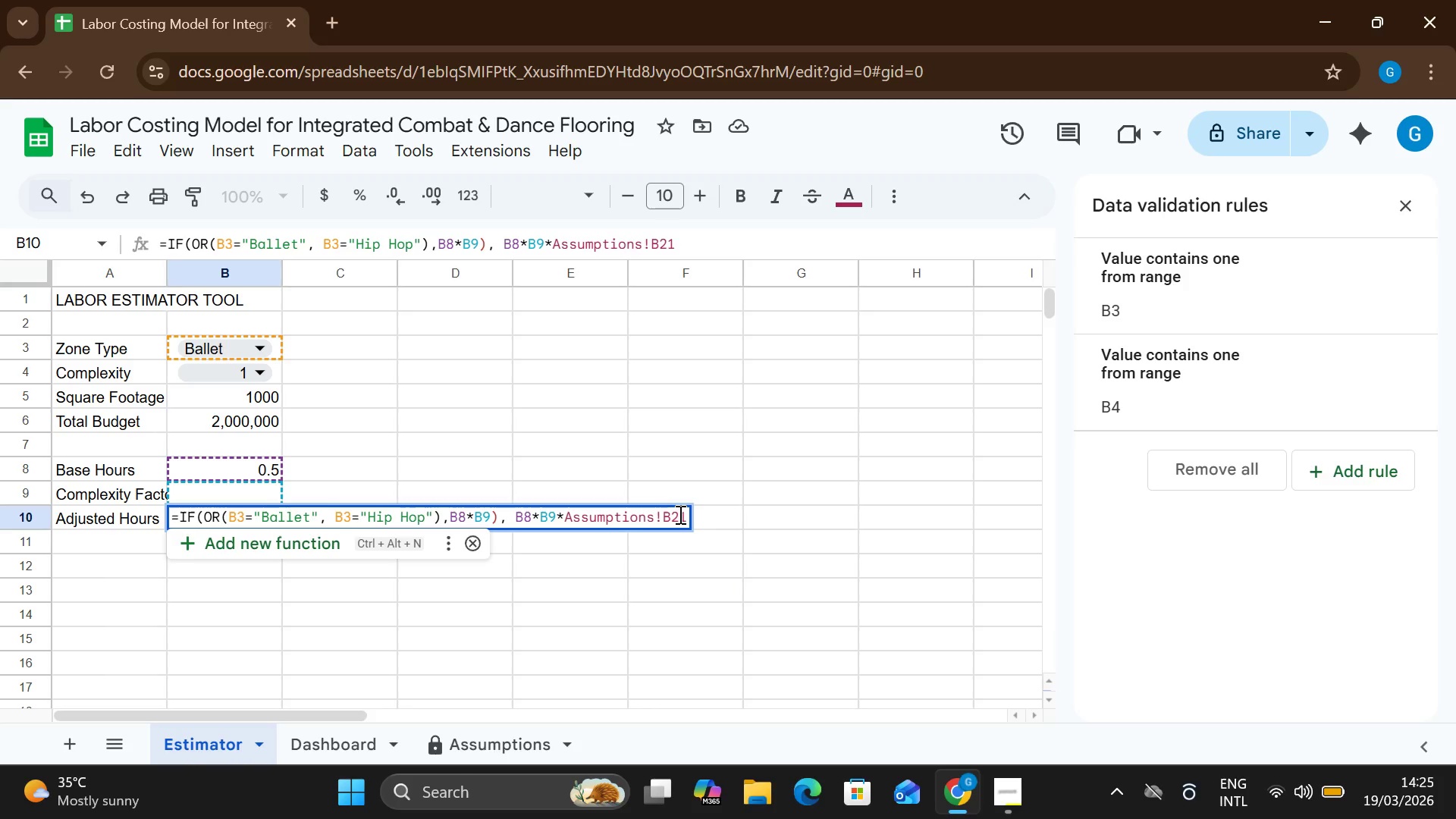 
key(ArrowRight)
 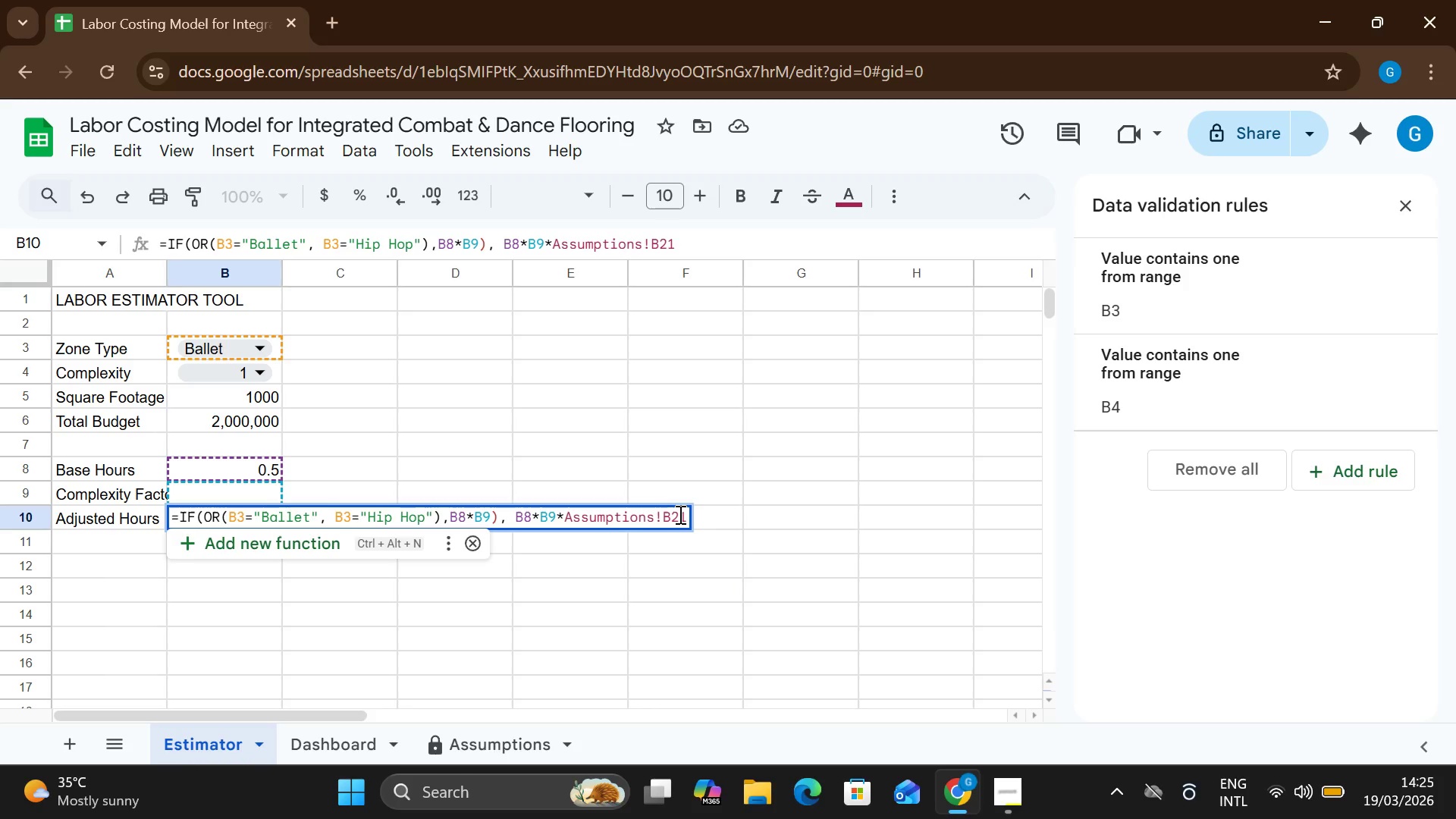 
type(, B8)
 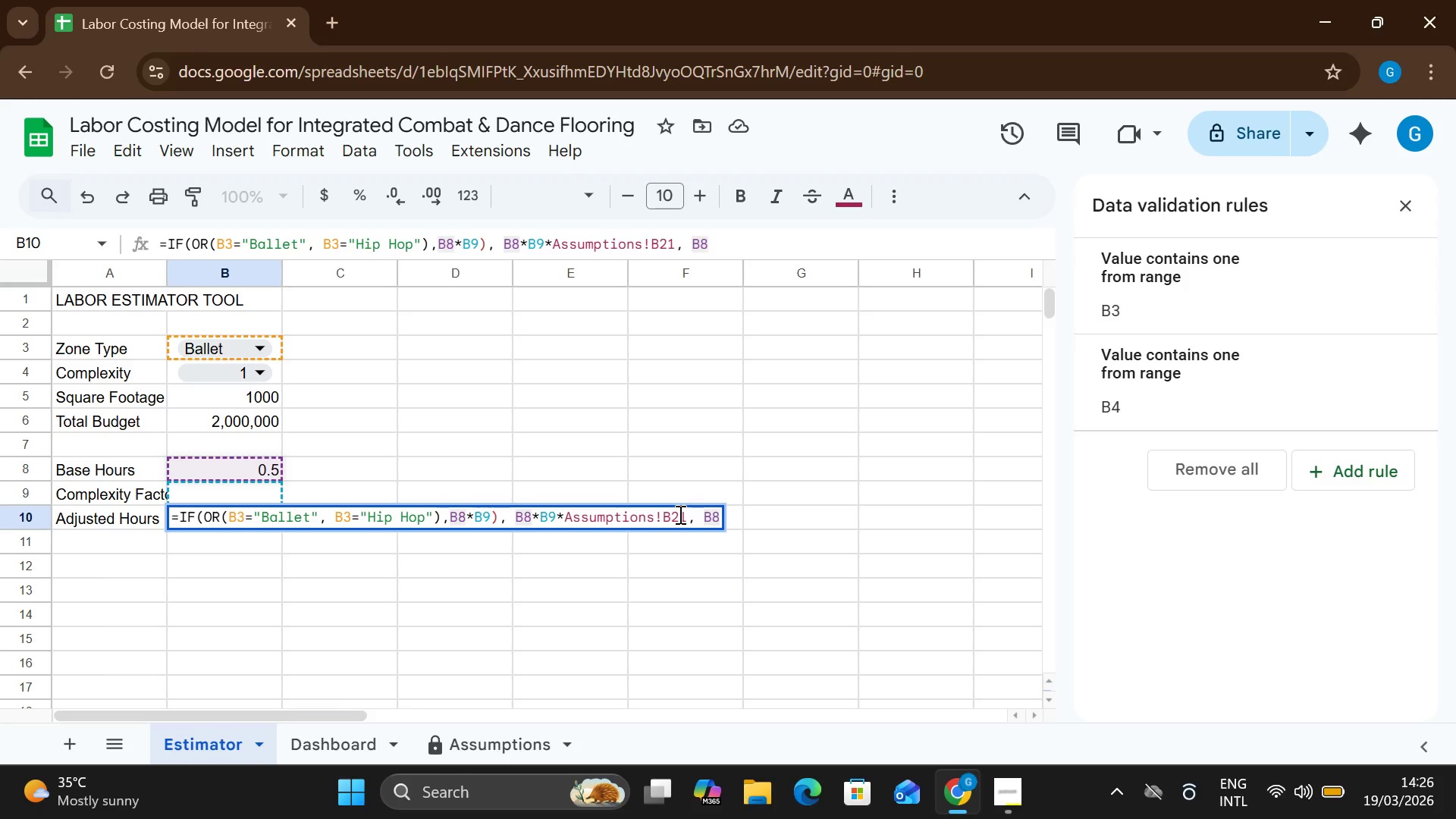 
type(*B9))
 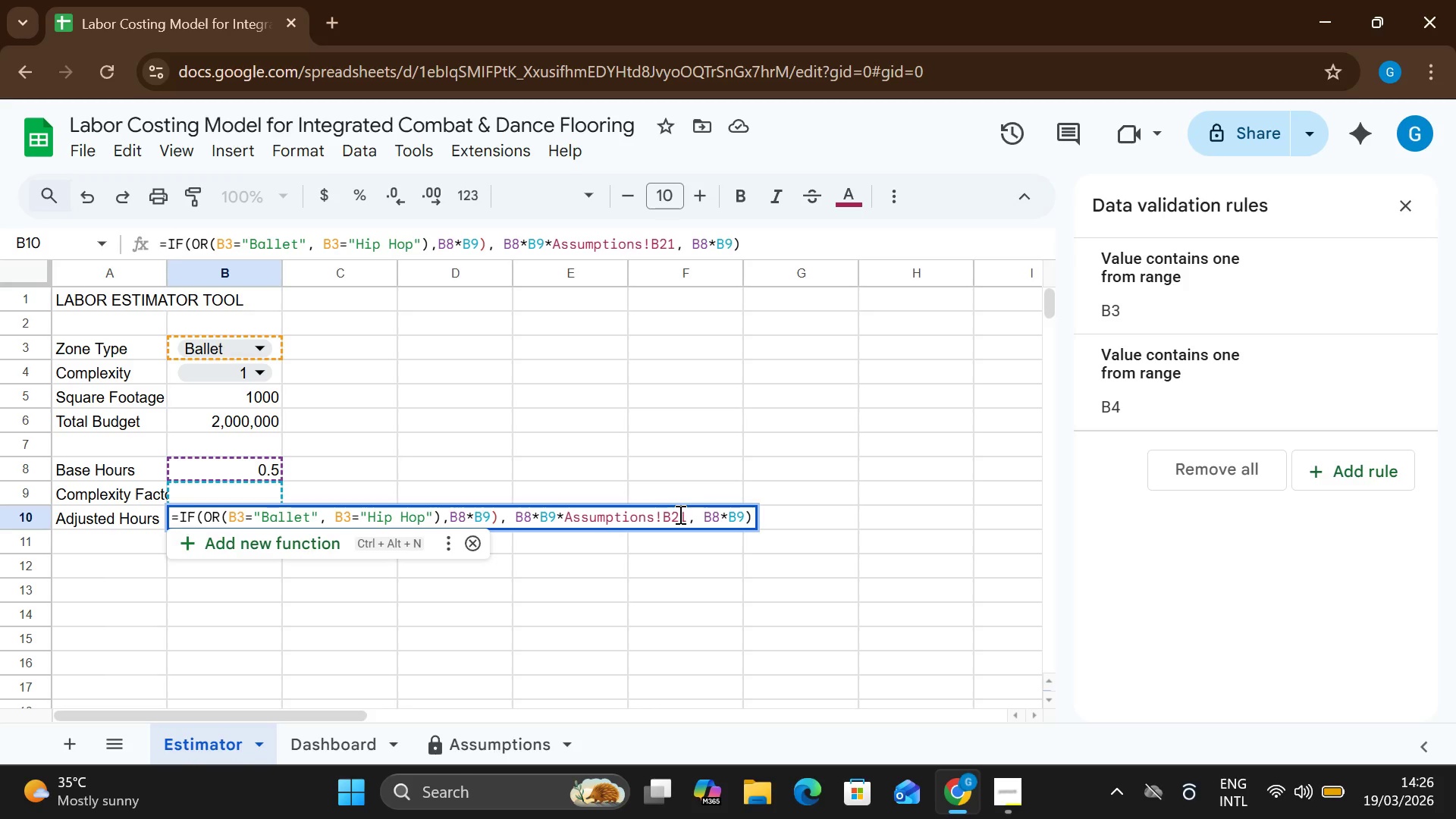 
key(Enter)
 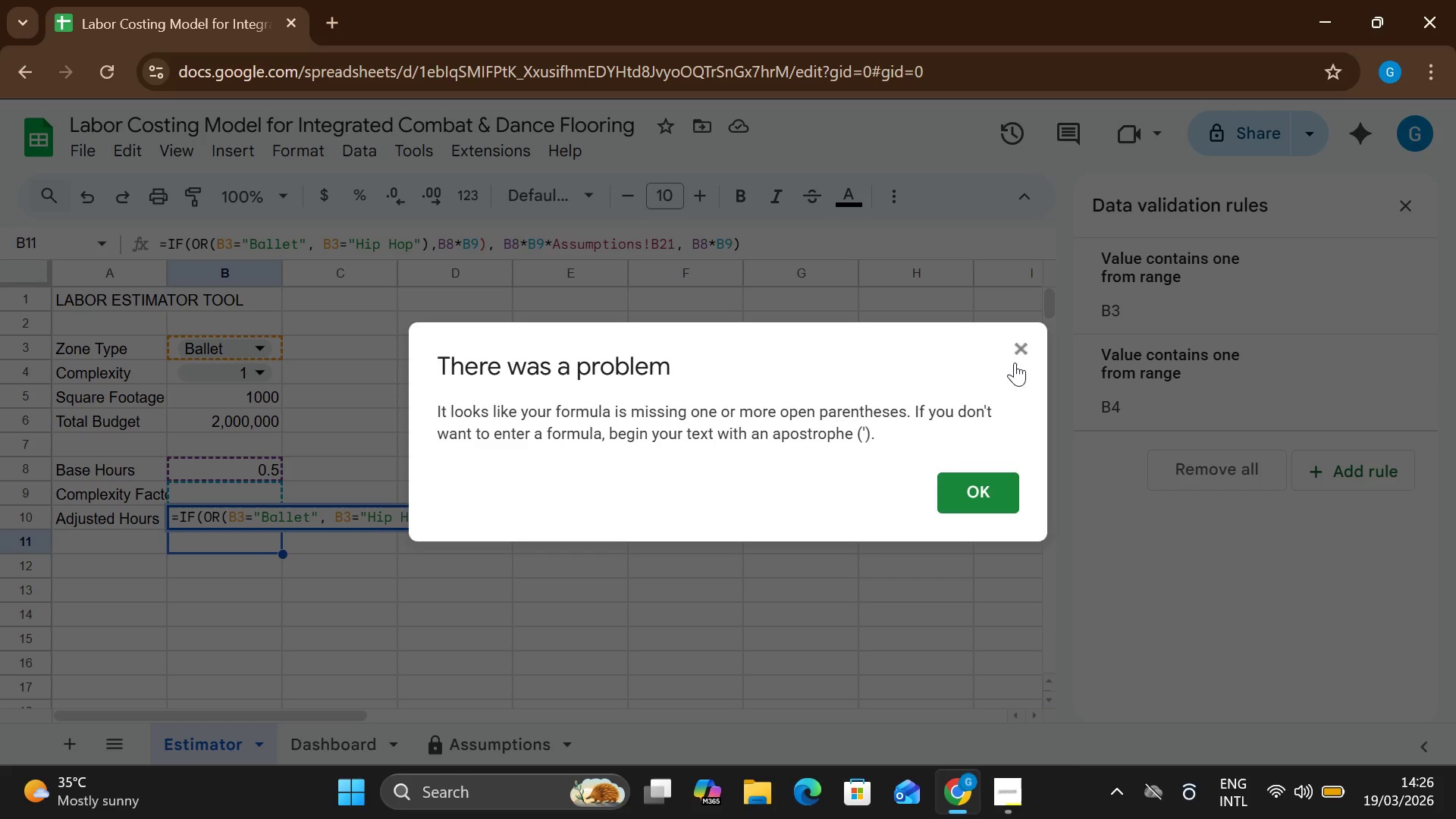 
left_click([1018, 349])
 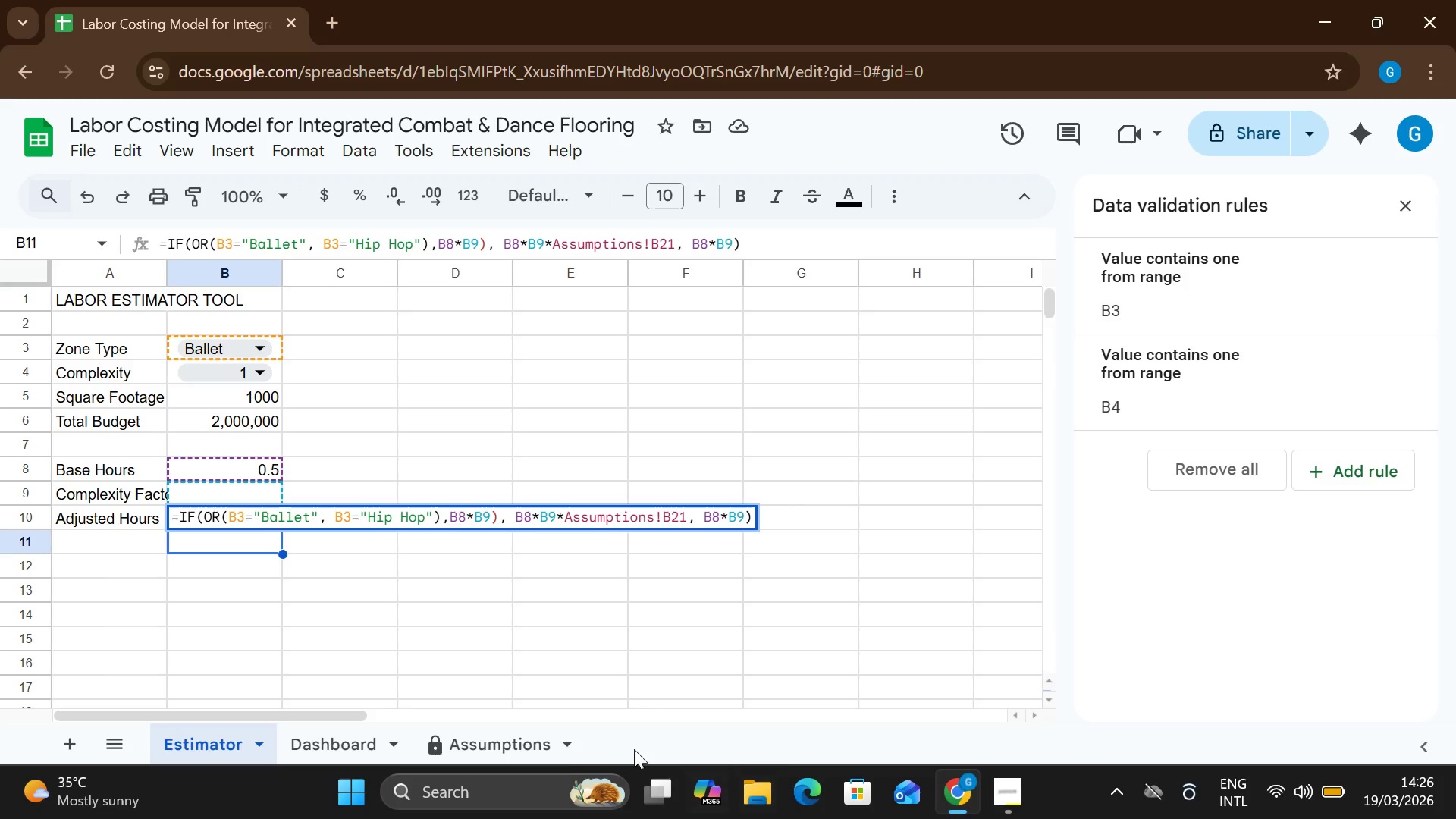 
left_click([513, 741])
 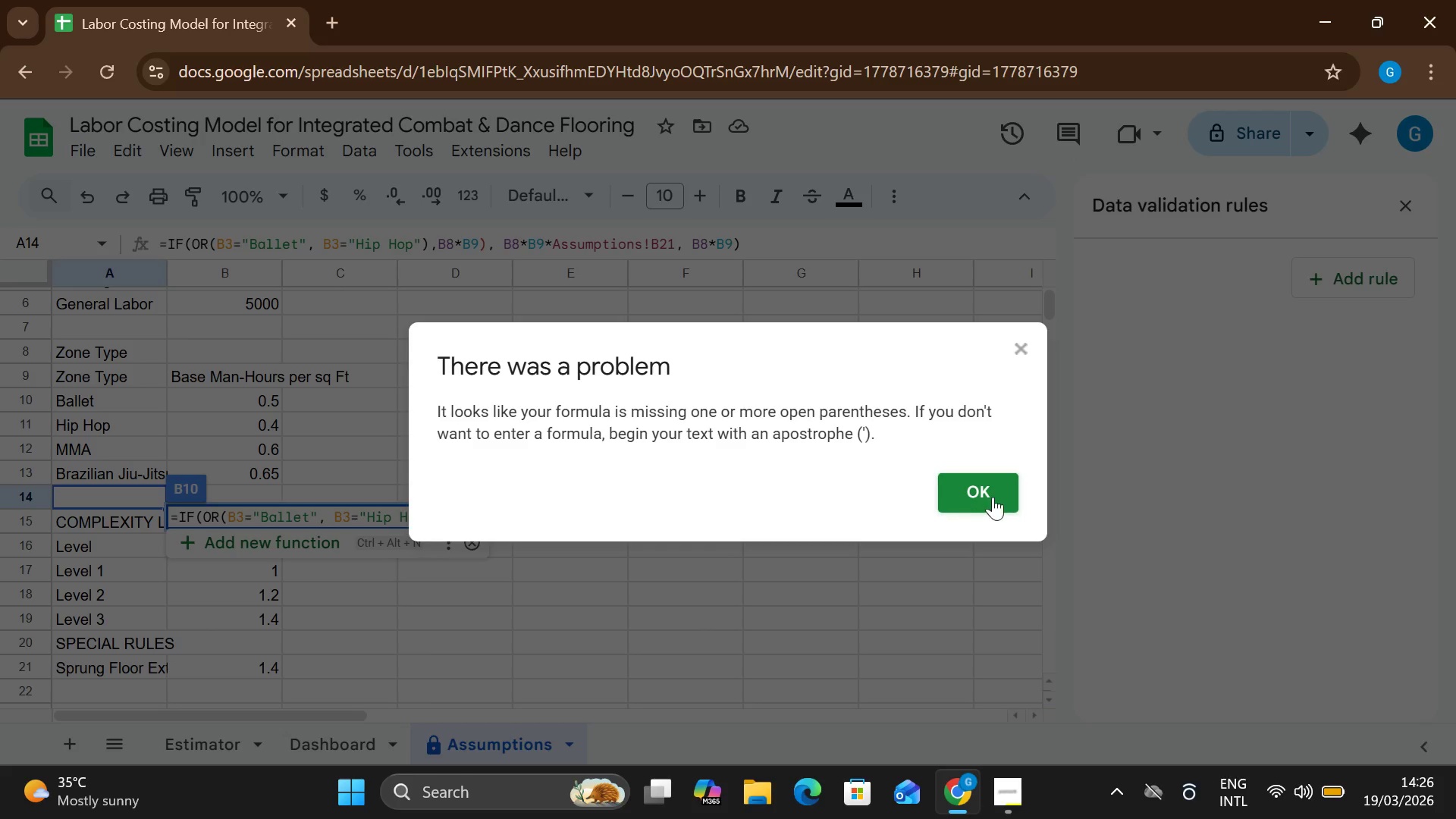 
left_click([998, 494])
 